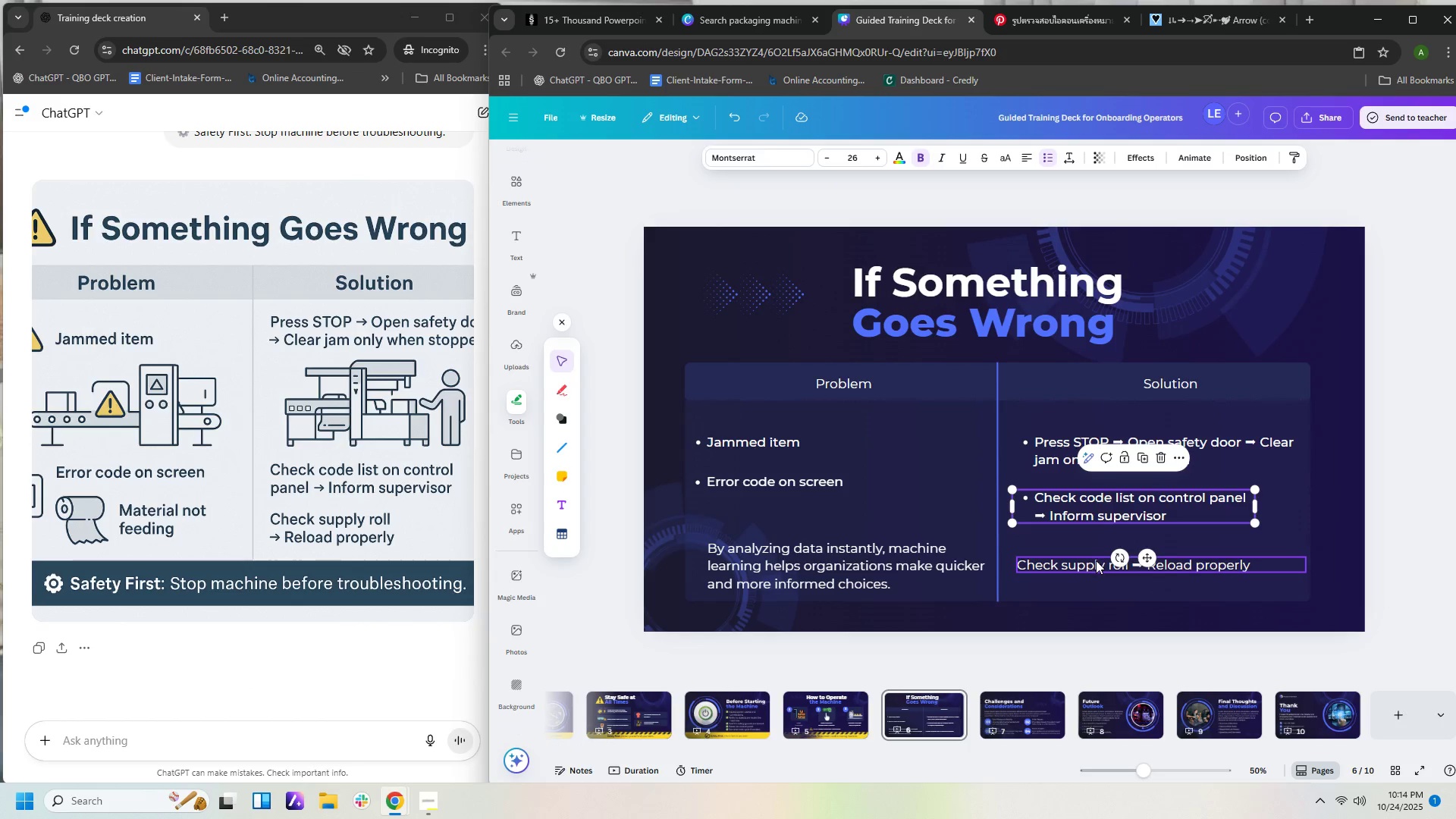 
left_click_drag(start_coordinate=[1096, 560], to_coordinate=[1116, 547])
 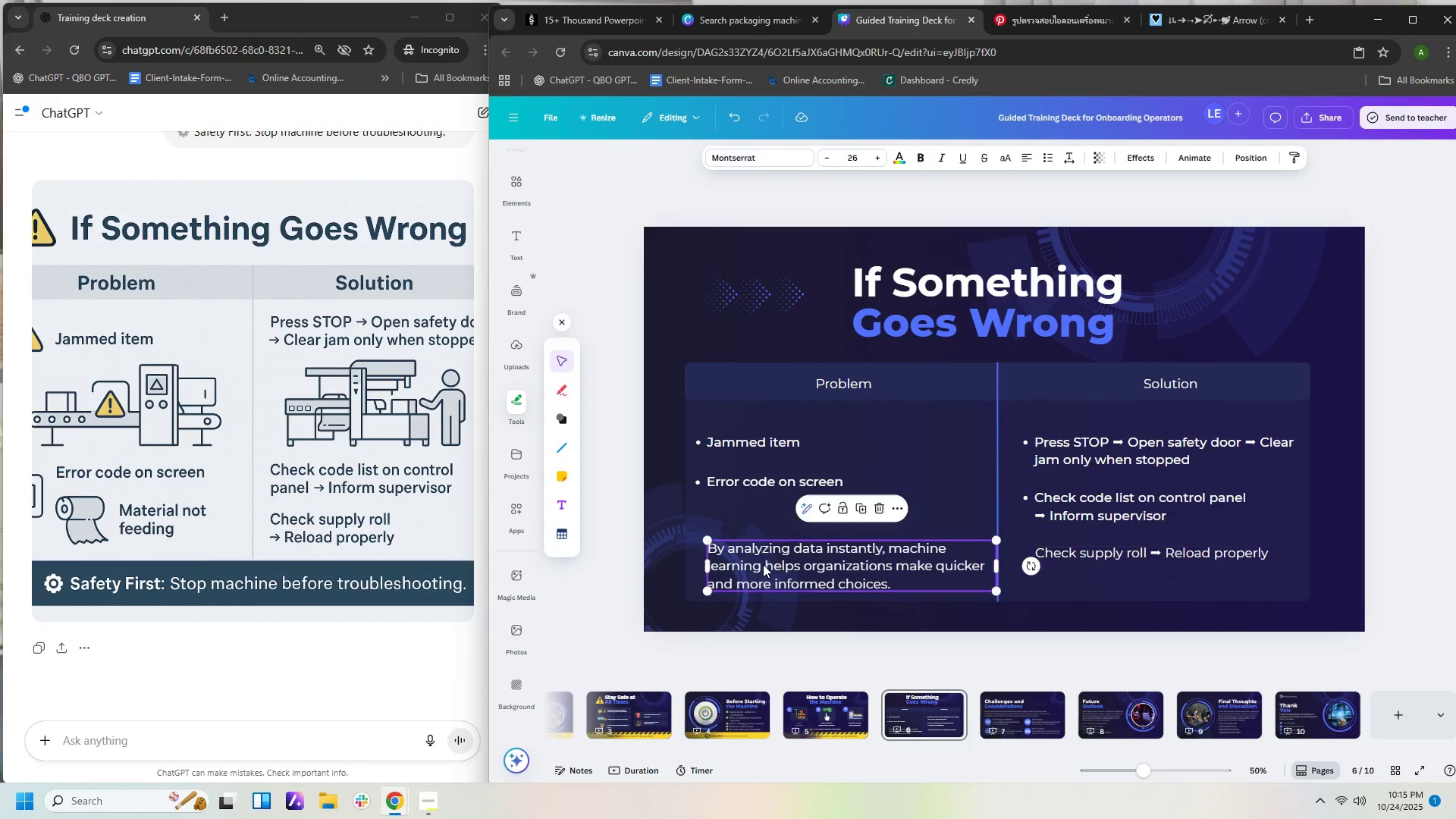 
double_click([763, 564])
 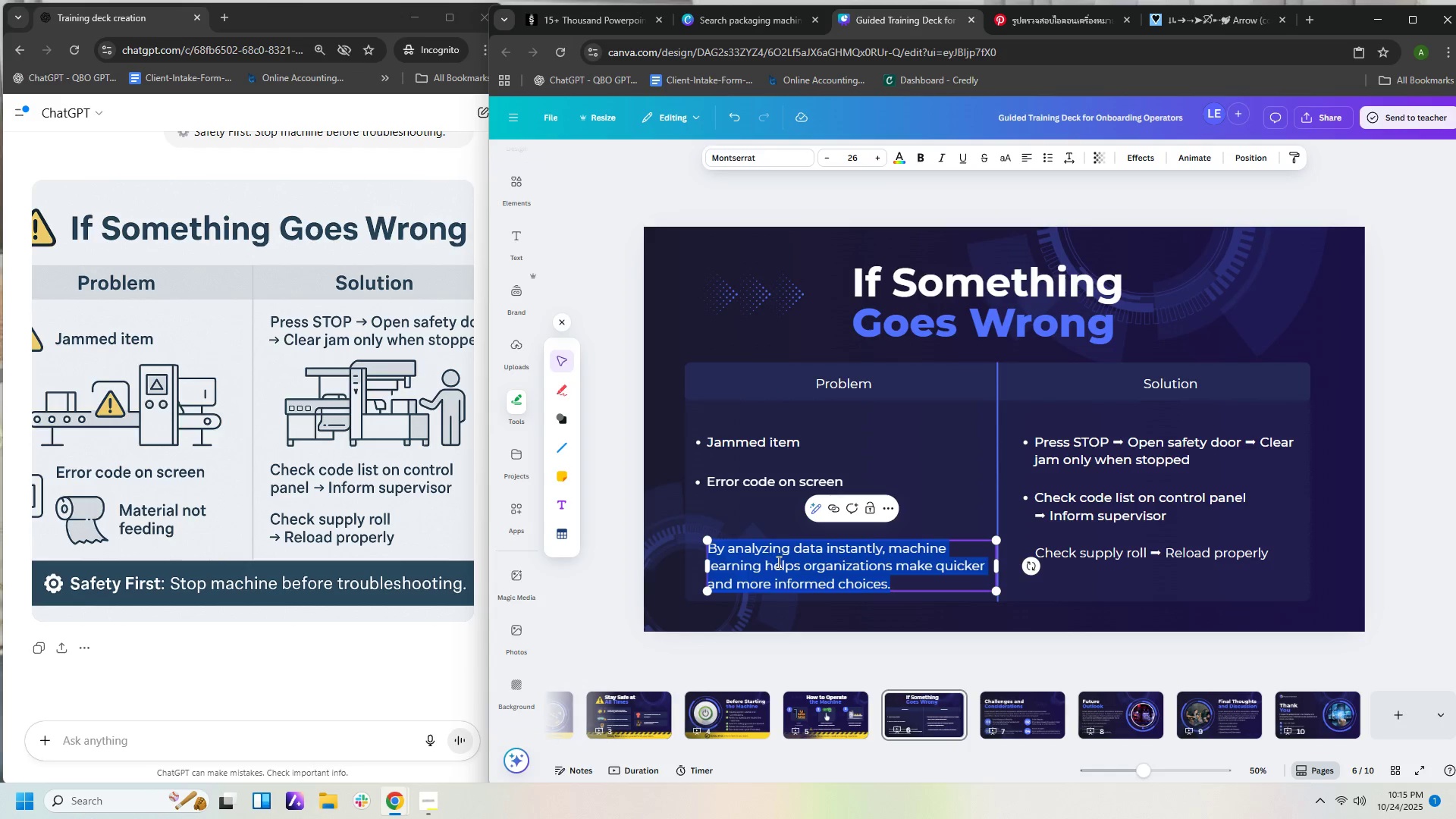 
type(MAter)
key(Backspace)
key(Backspace)
key(Backspace)
key(Backspace)
type(aterial o)
key(Backspace)
type(noy )
key(Backspace)
key(Backspace)
type(t g)
key(Backspace)
type(feefo)
key(Backspace)
key(Backspace)
type(do)
key(Backspace)
type(ing)
 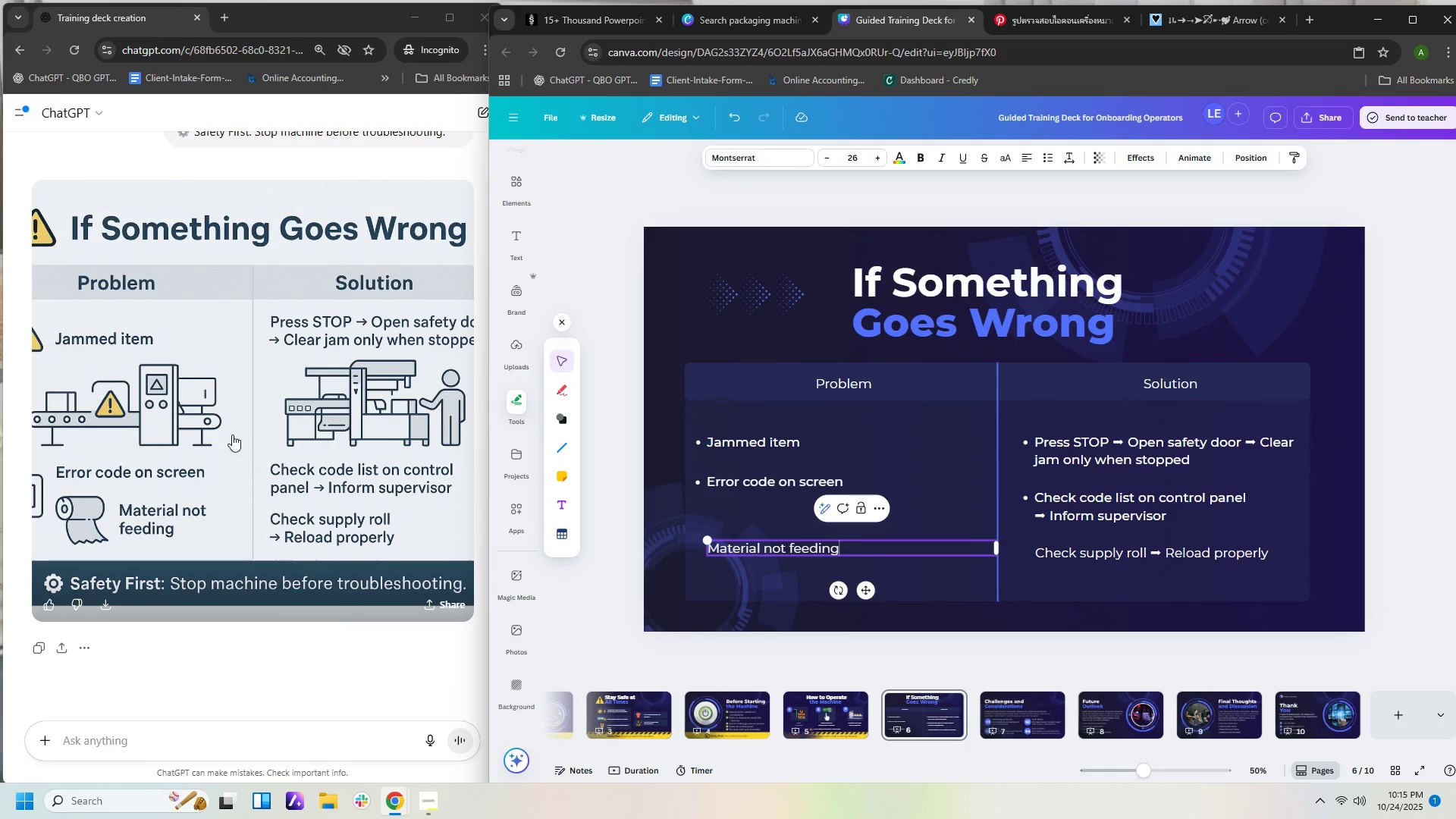 
wait(8.33)
 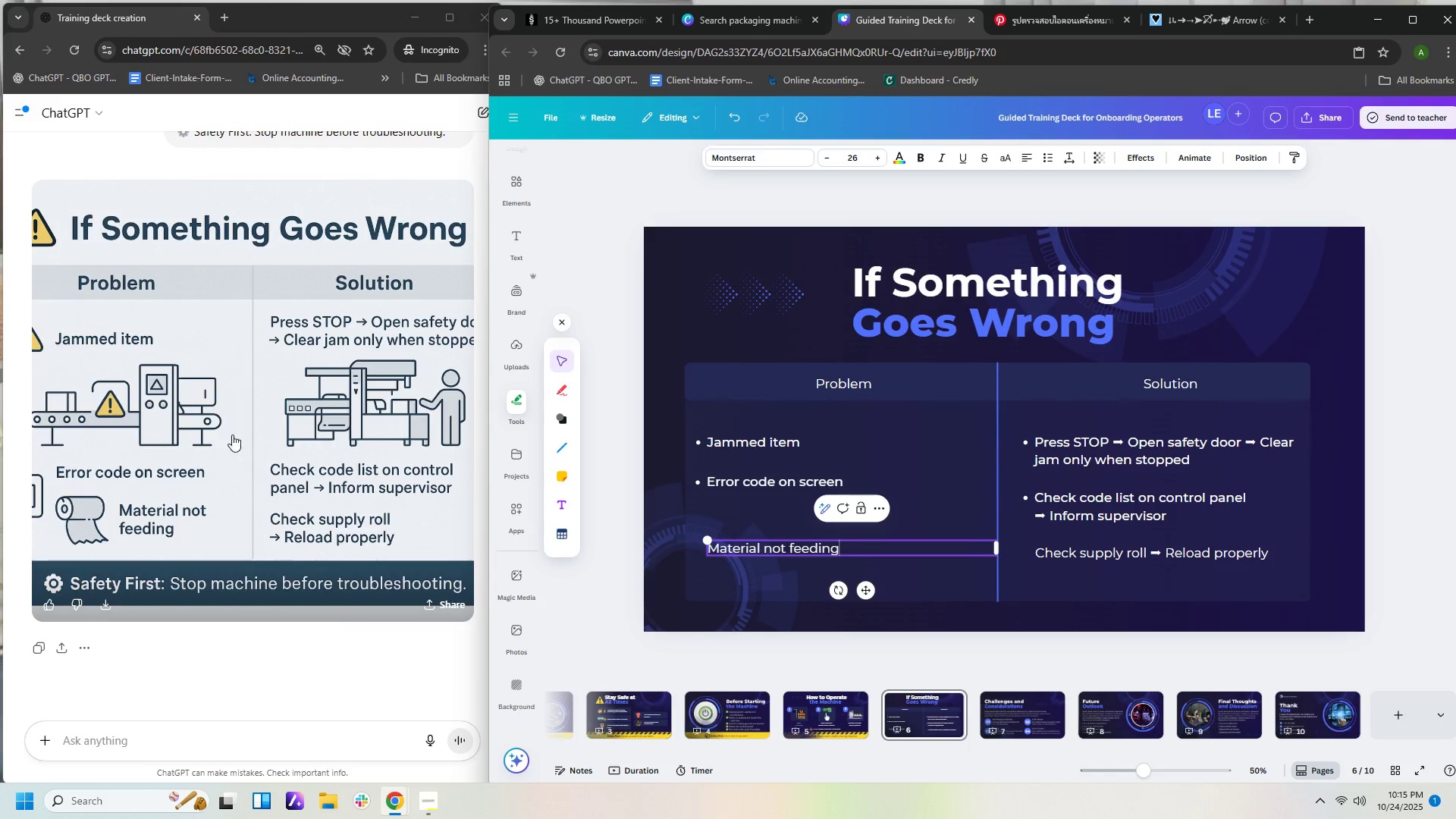 
left_click([1069, 14])
 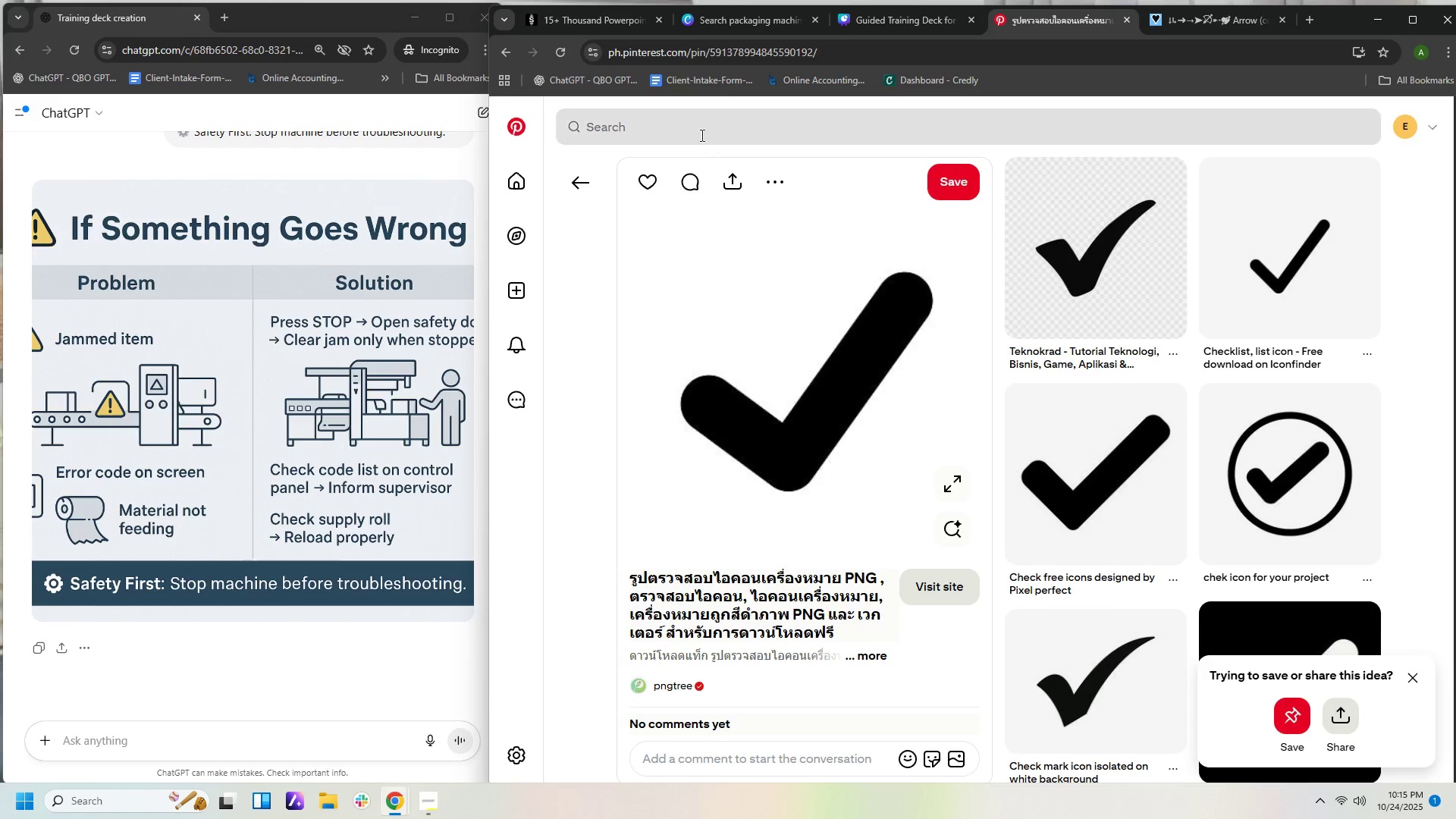 
left_click([699, 127])
 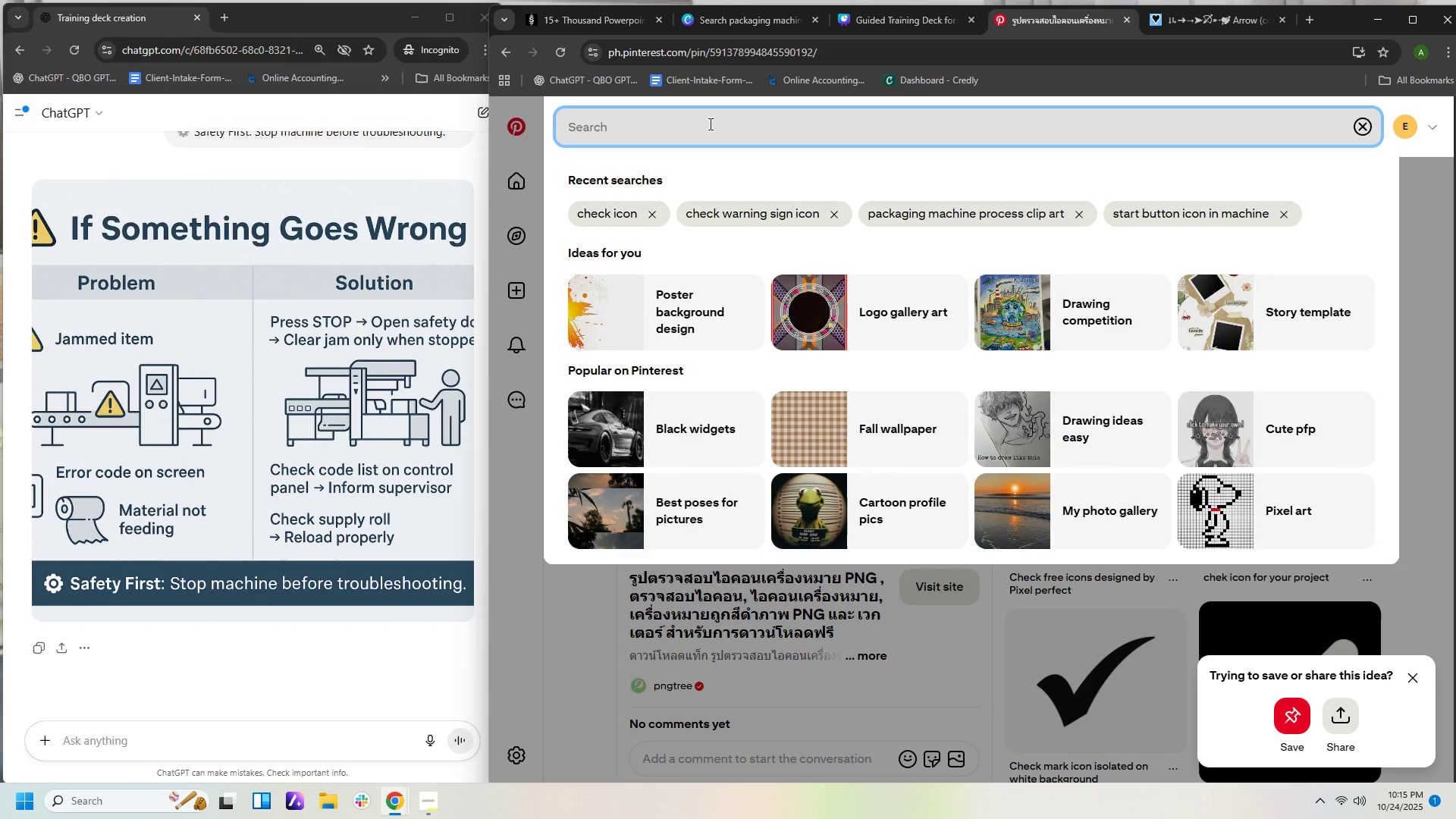 
type(jam item n)
key(Backspace)
type(on machine)
 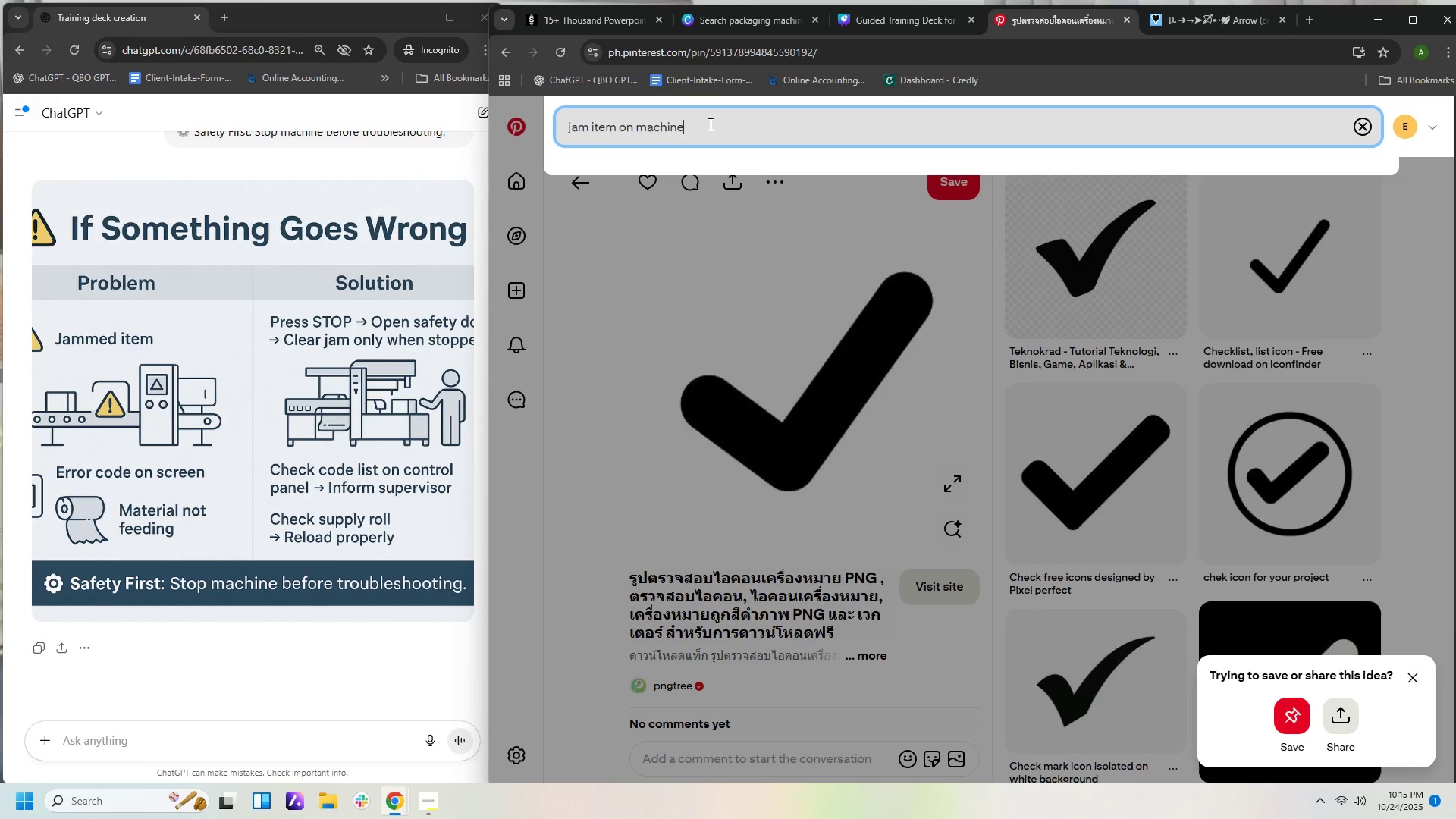 
key(Enter)
 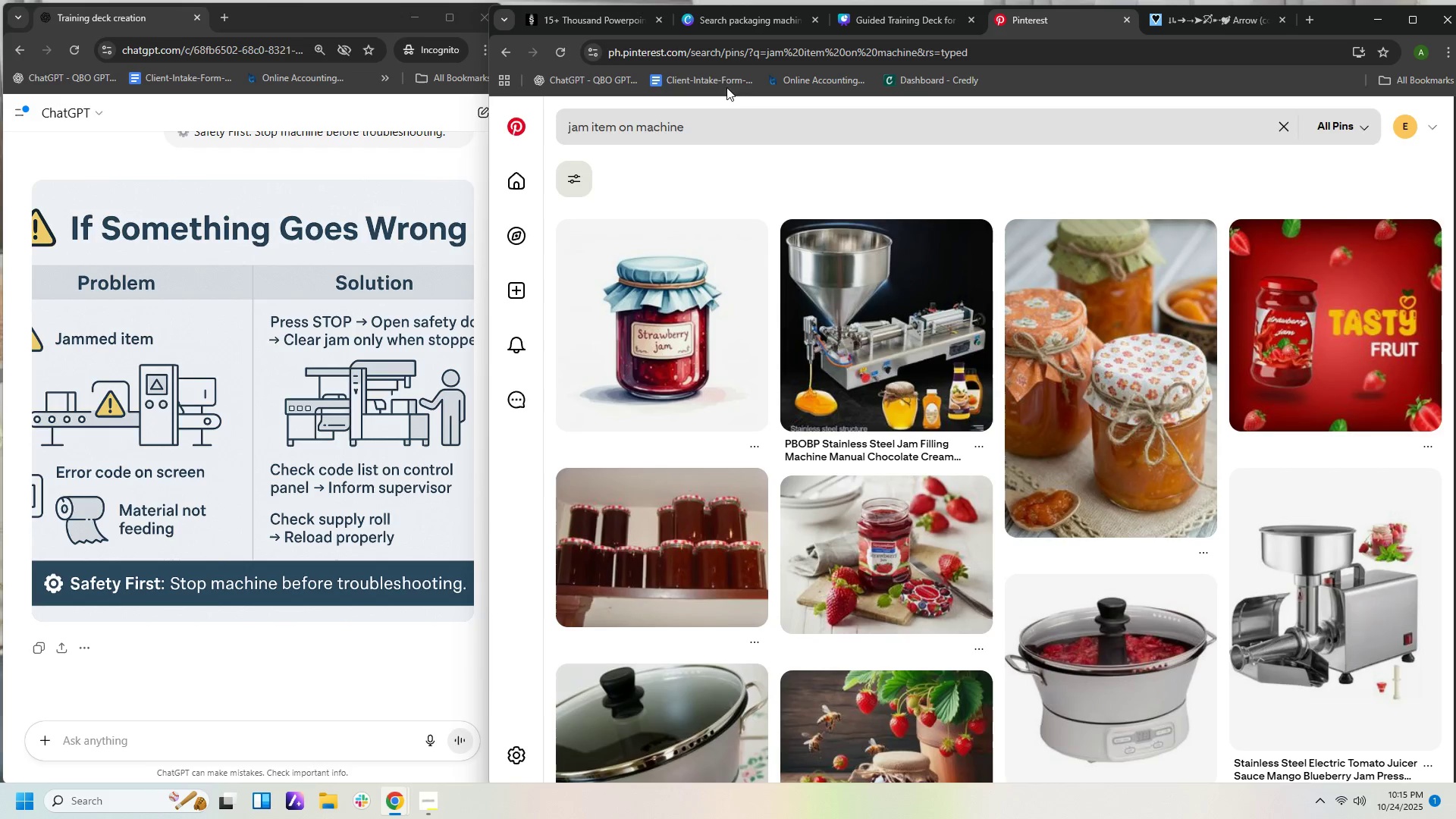 
left_click([591, 126])
 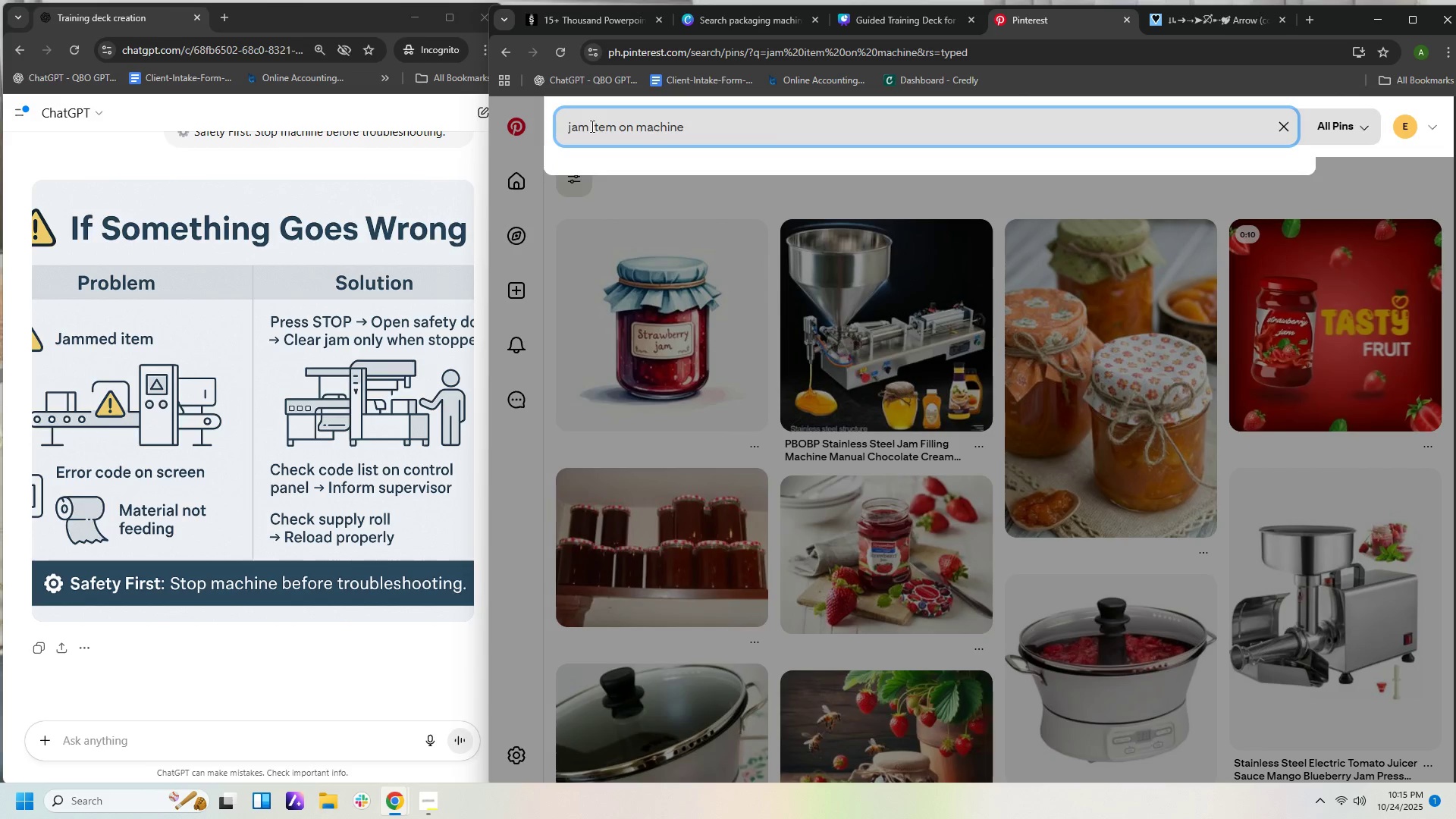 
key(ArrowLeft)
 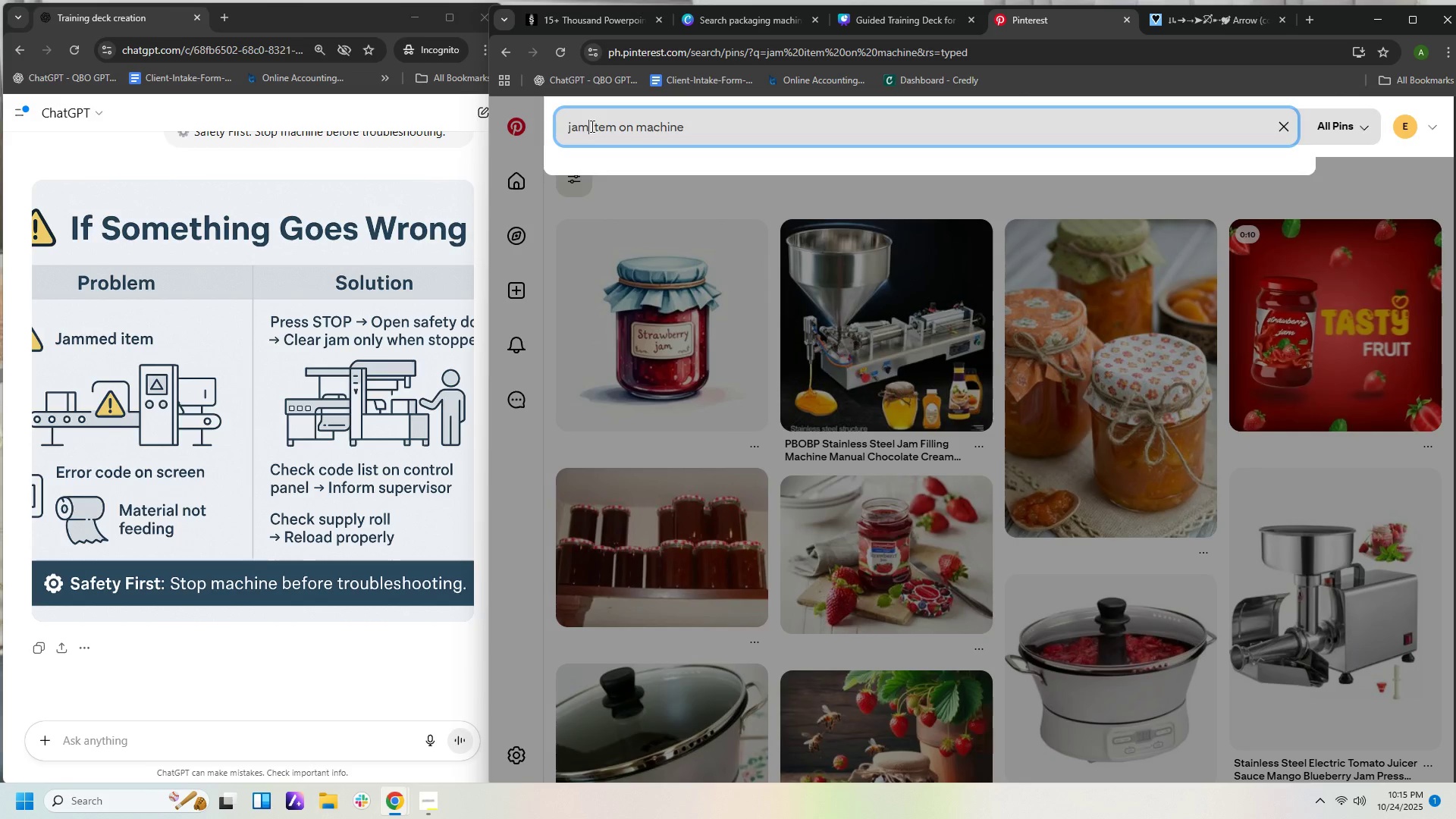 
type(med )
key(Backspace)
 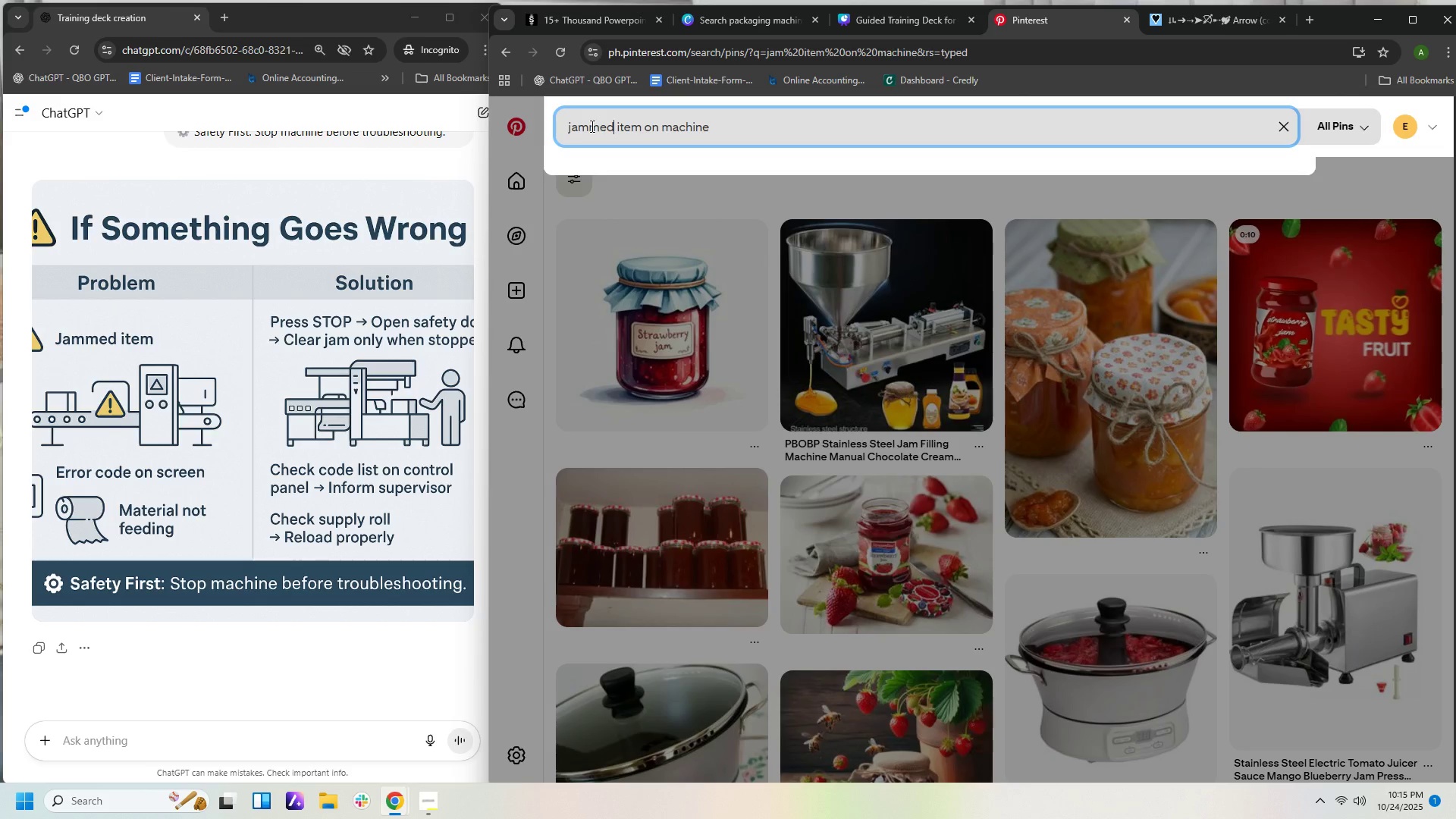 
key(Enter)
 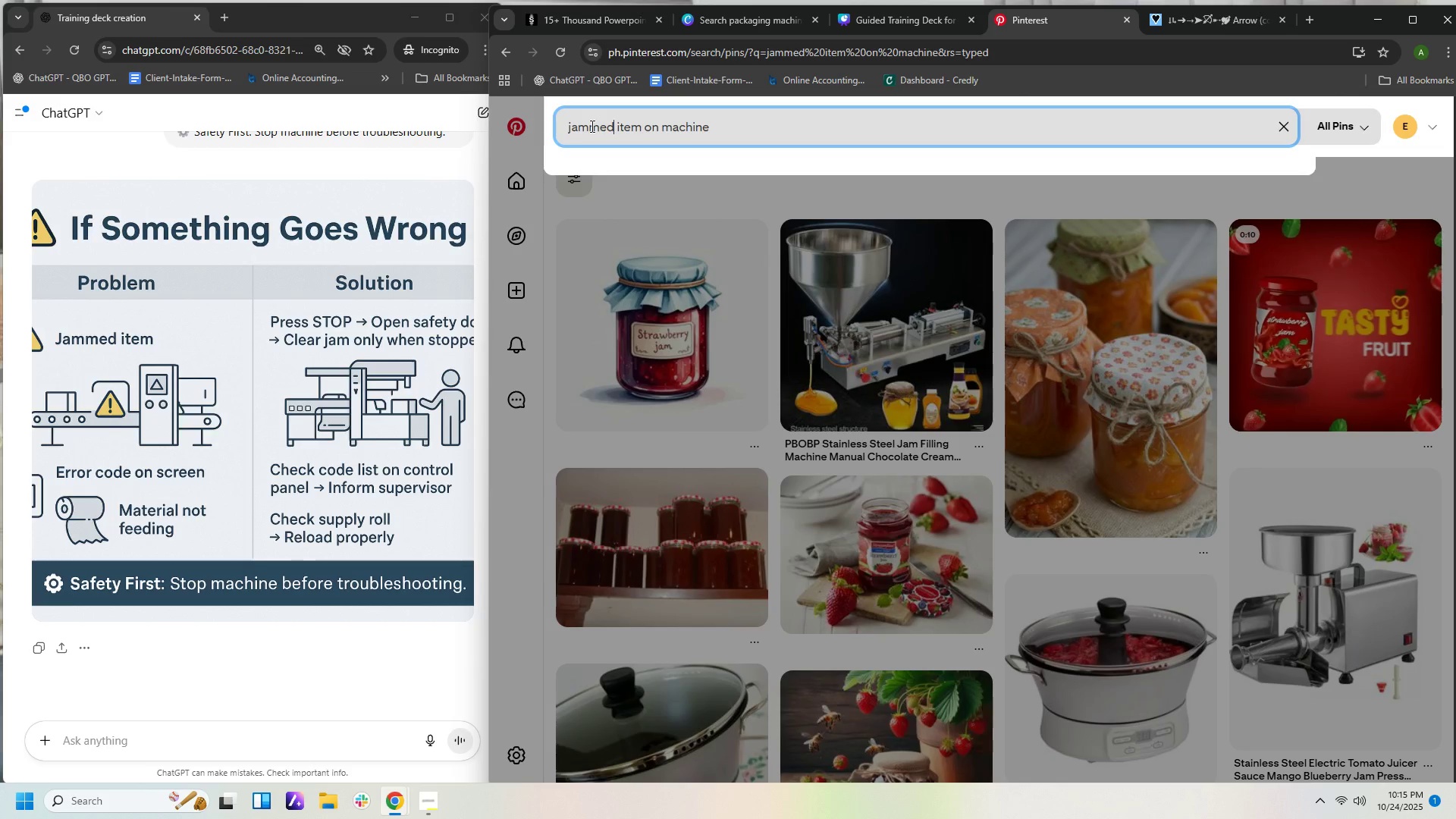 
key(Shift+ShiftRight)
 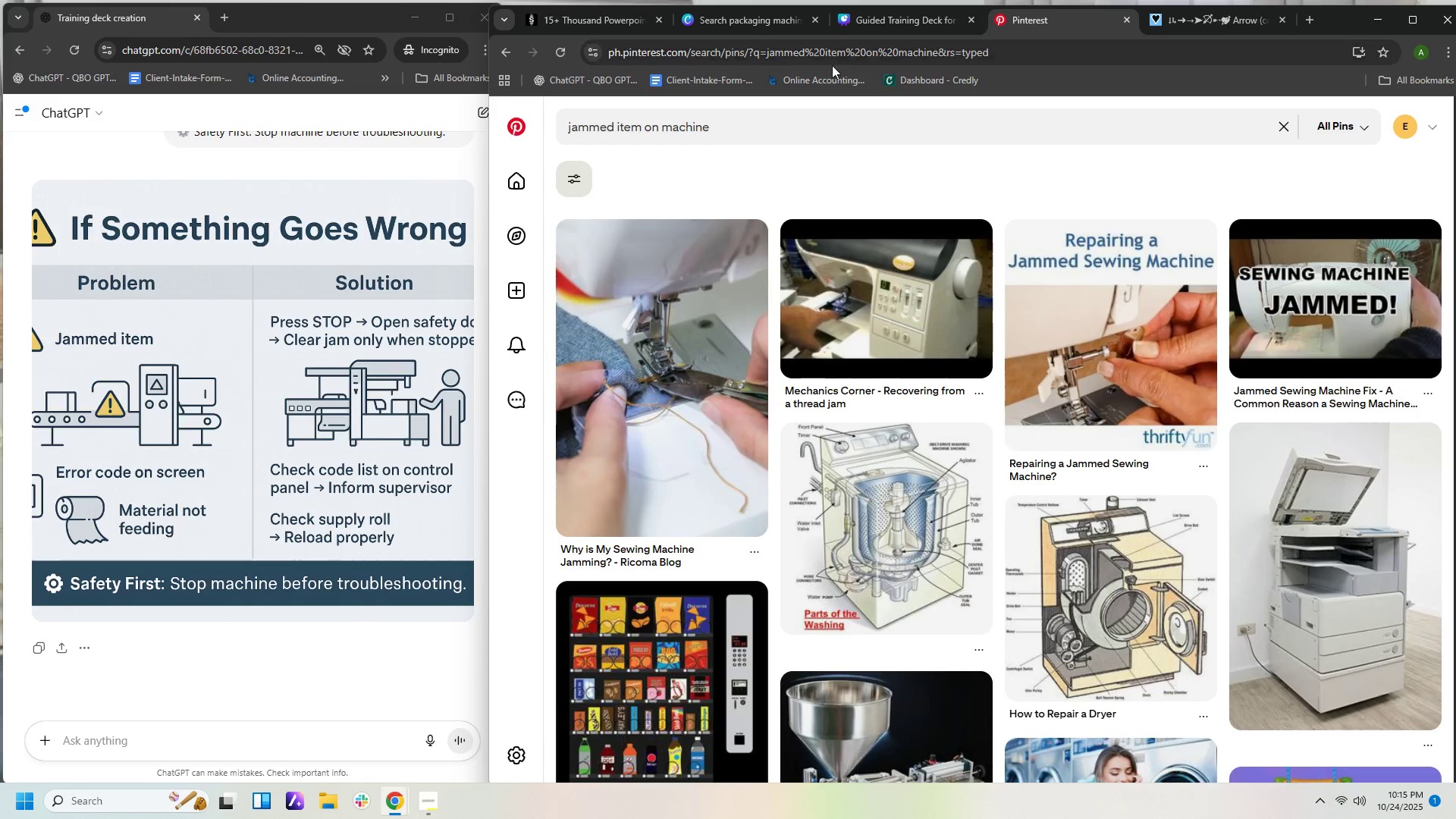 
wait(5.05)
 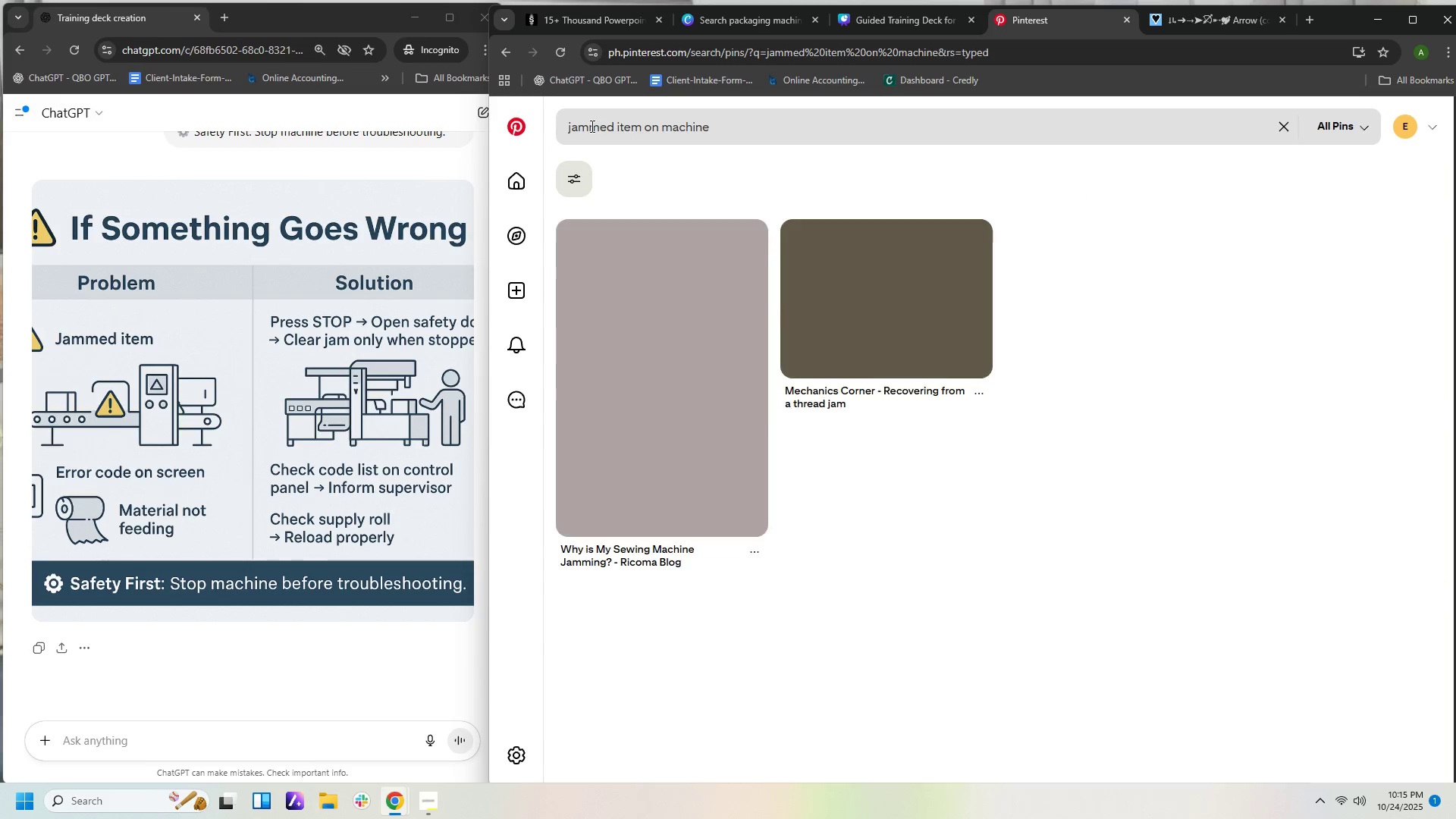 
scroll: coordinate [994, 458], scroll_direction: down, amount: 13.0
 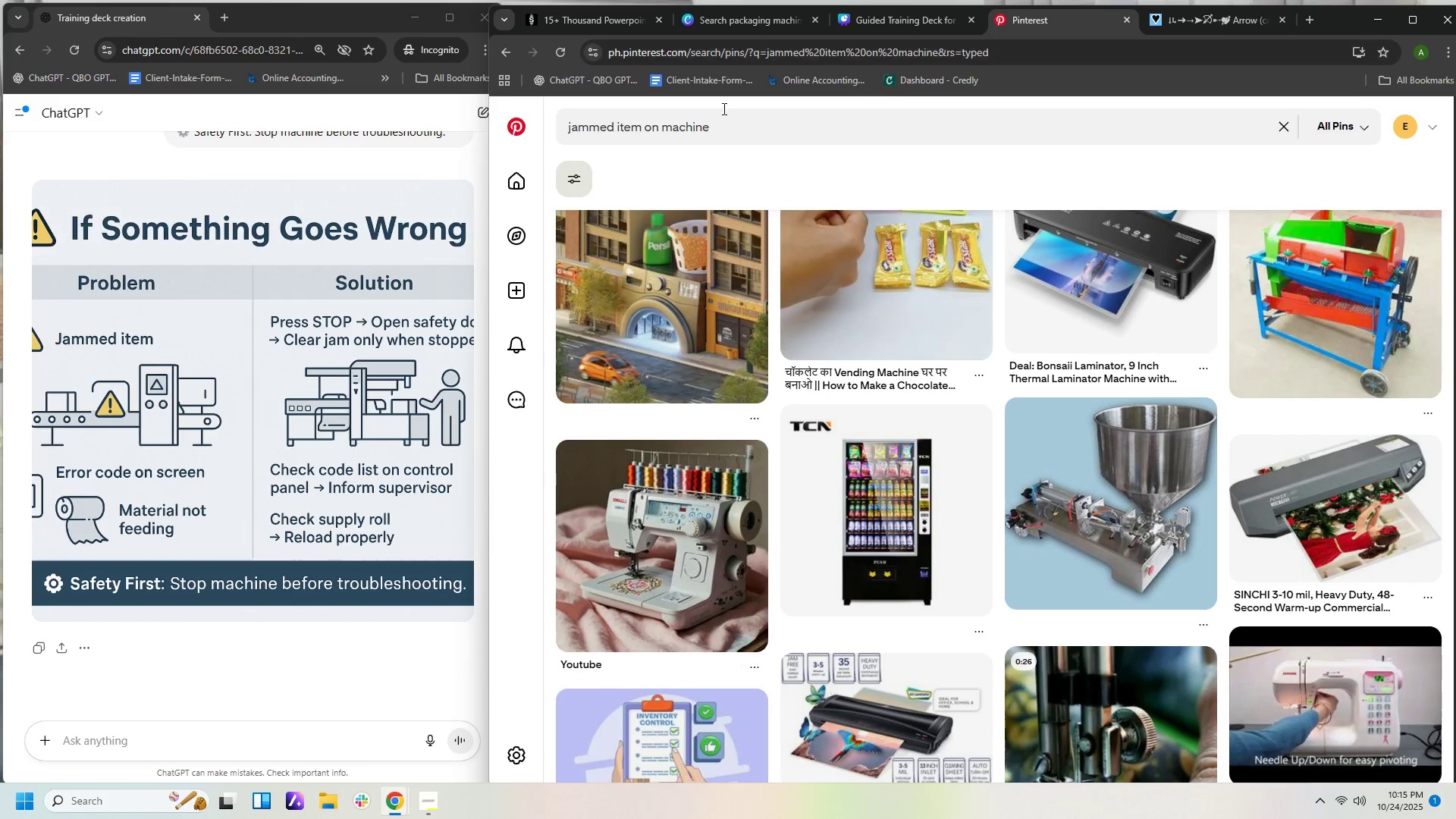 
left_click_drag(start_coordinate=[730, 129], to_coordinate=[516, 130])
 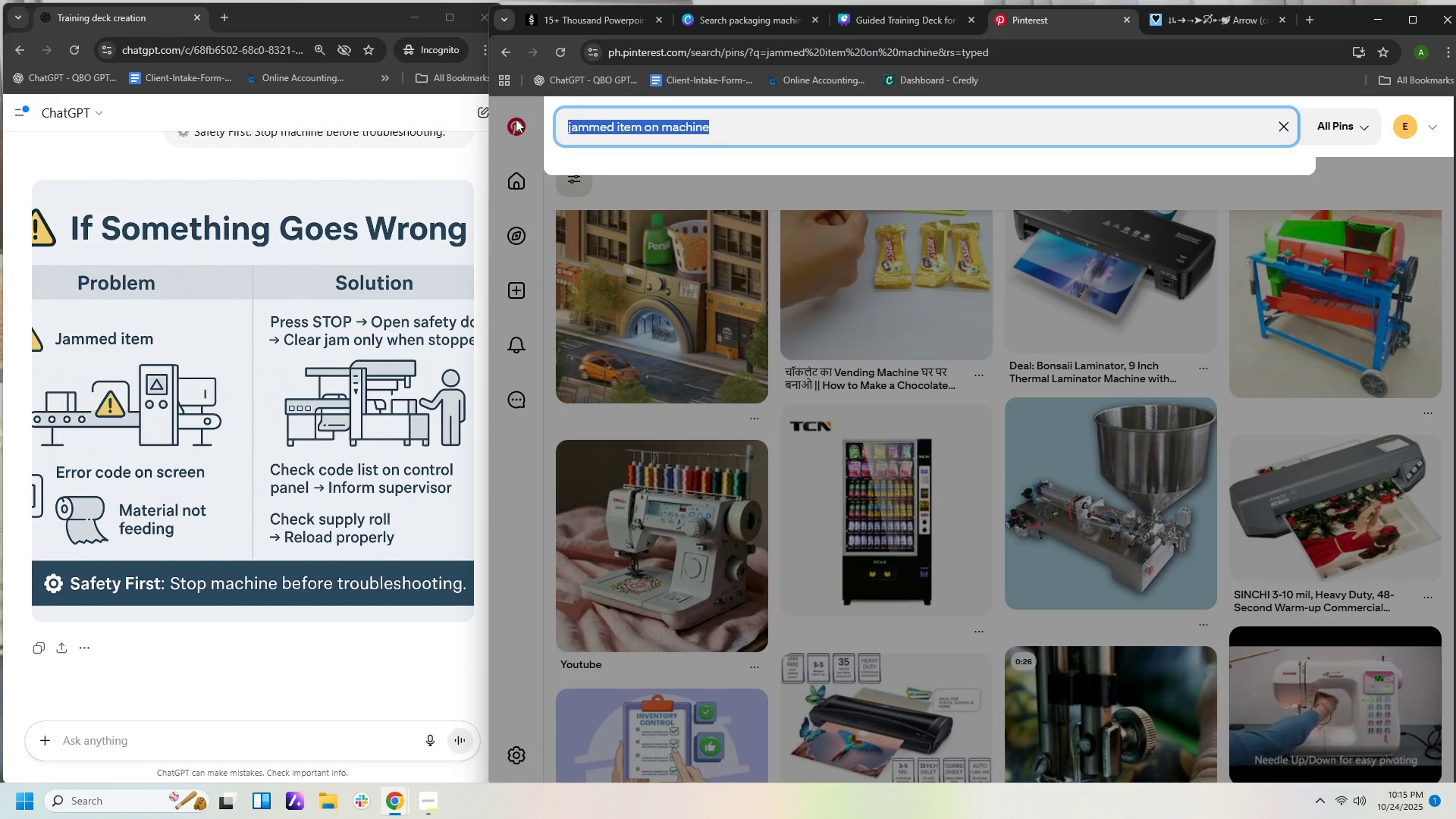 
type(warning so)
key(Backspace)
type(ihm )
key(Backspace)
key(Backspace)
key(Backspace)
type(h)
key(Backspace)
type(gn op)
key(Backspace)
type(m )
key(Backspace)
key(Backspace)
type(n mas)
key(Backspace)
type(chine)
 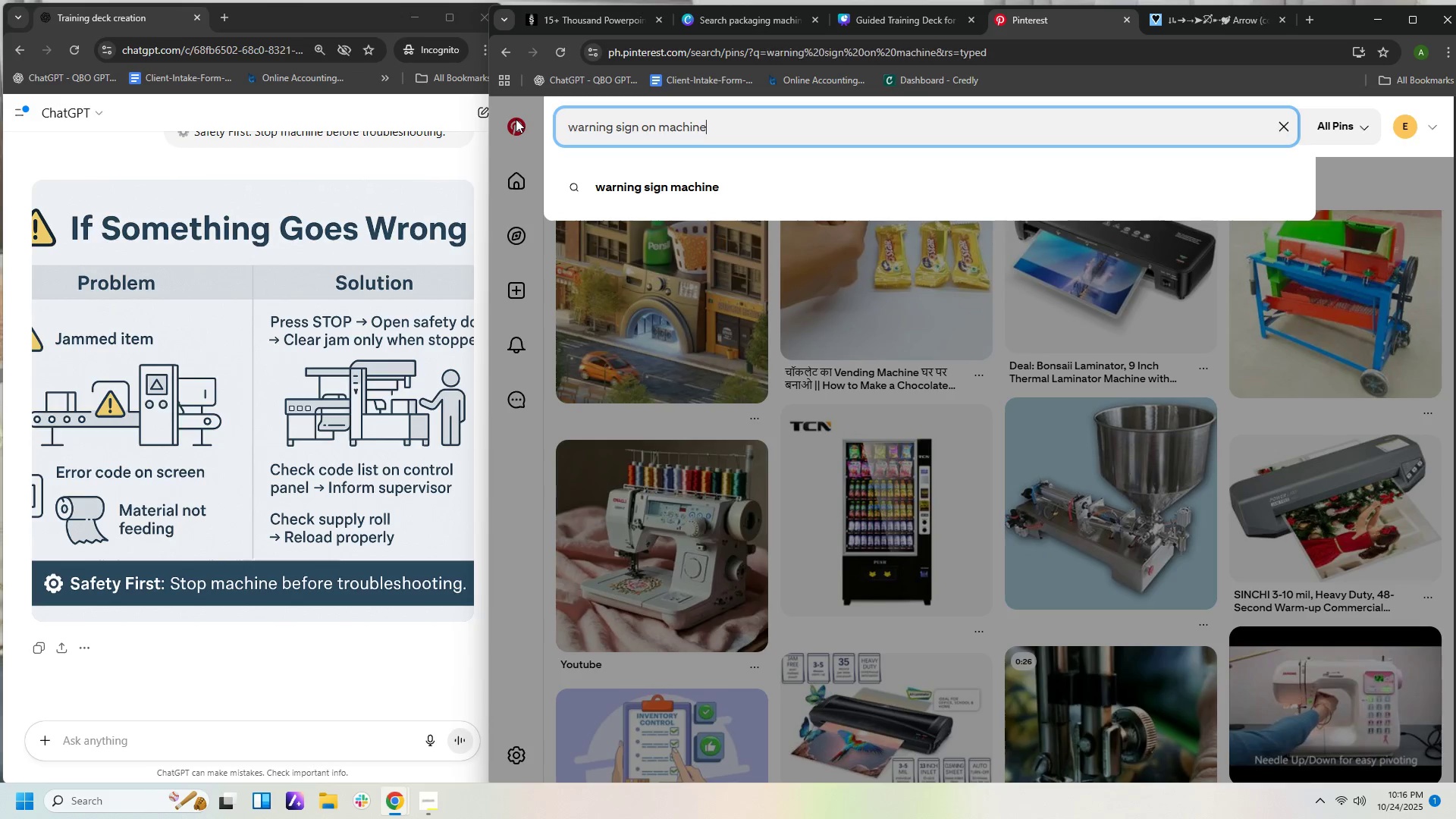 
key(Enter)
 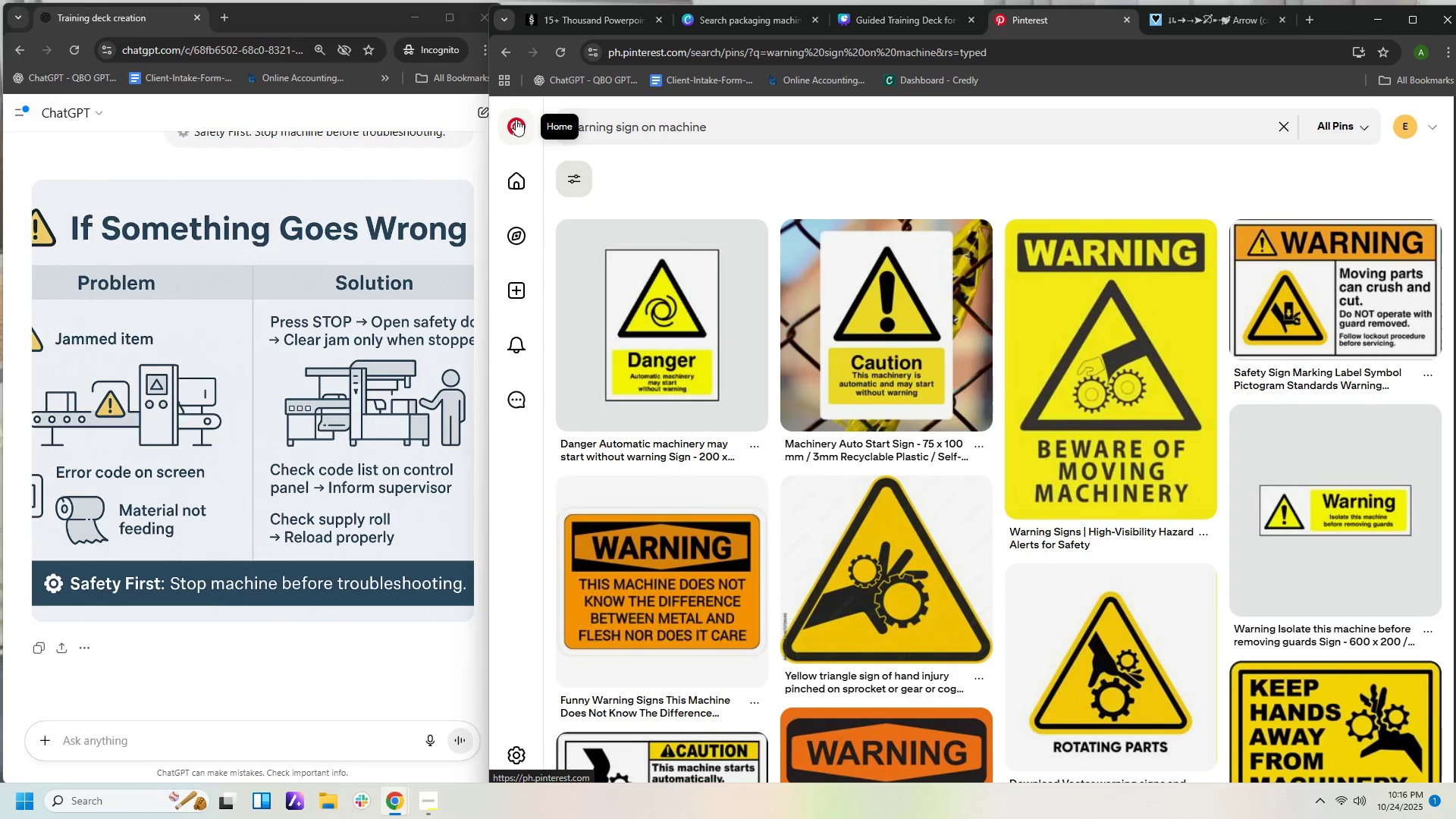 
scroll: coordinate [946, 249], scroll_direction: down, amount: 3.0
 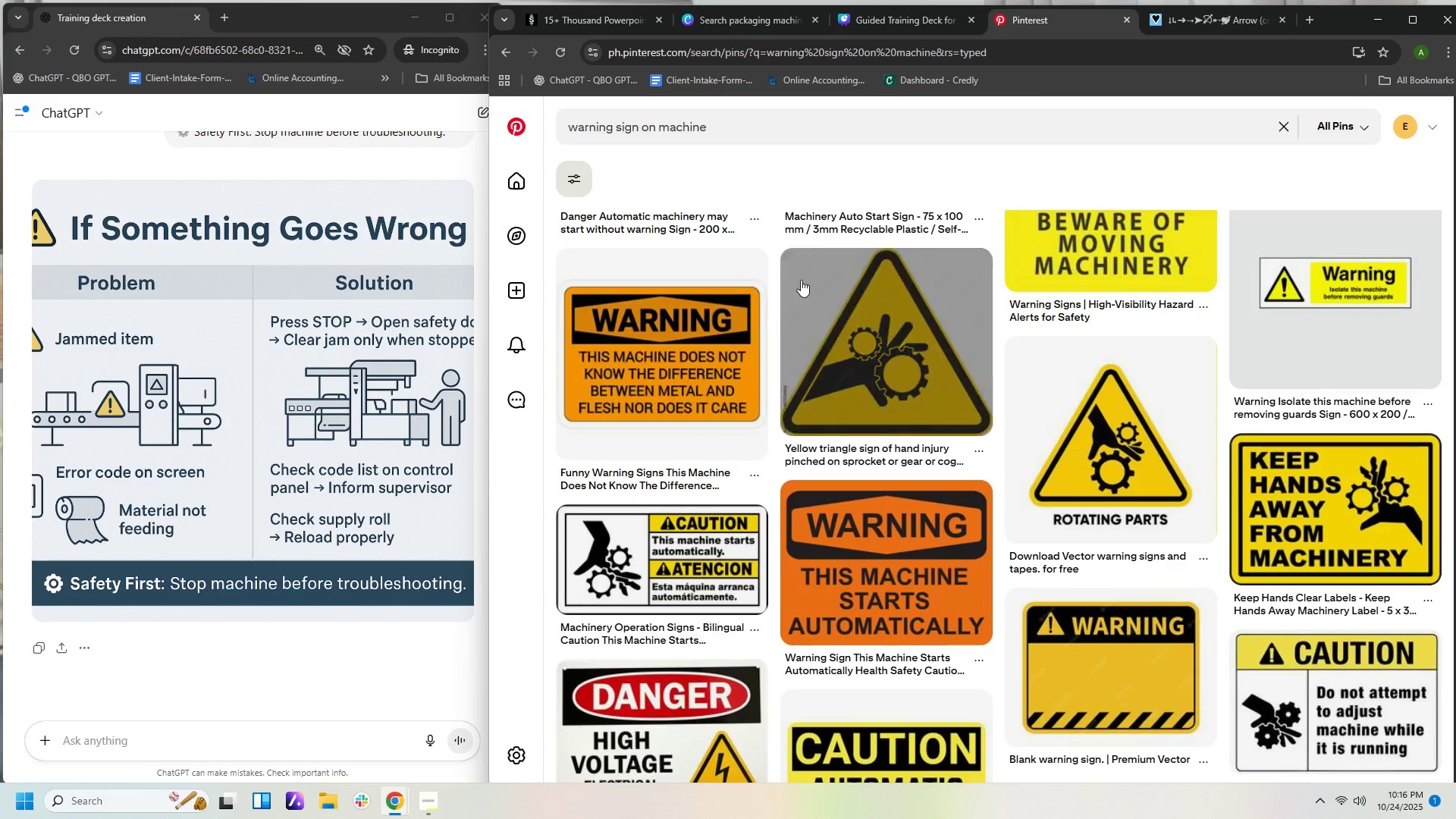 
scroll: coordinate [733, 260], scroll_direction: up, amount: 4.0
 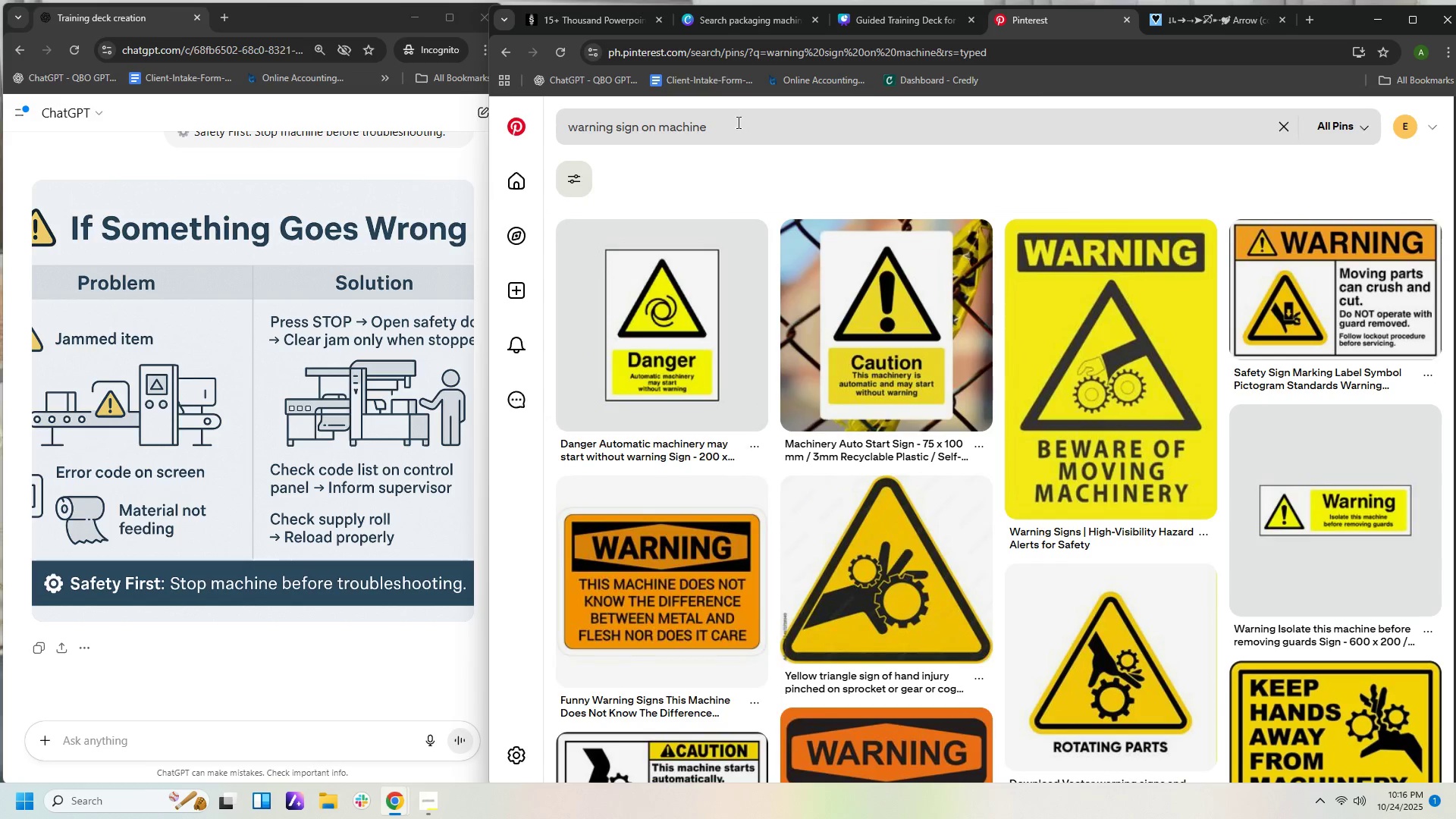 
left_click_drag(start_coordinate=[737, 124], to_coordinate=[510, 146])
 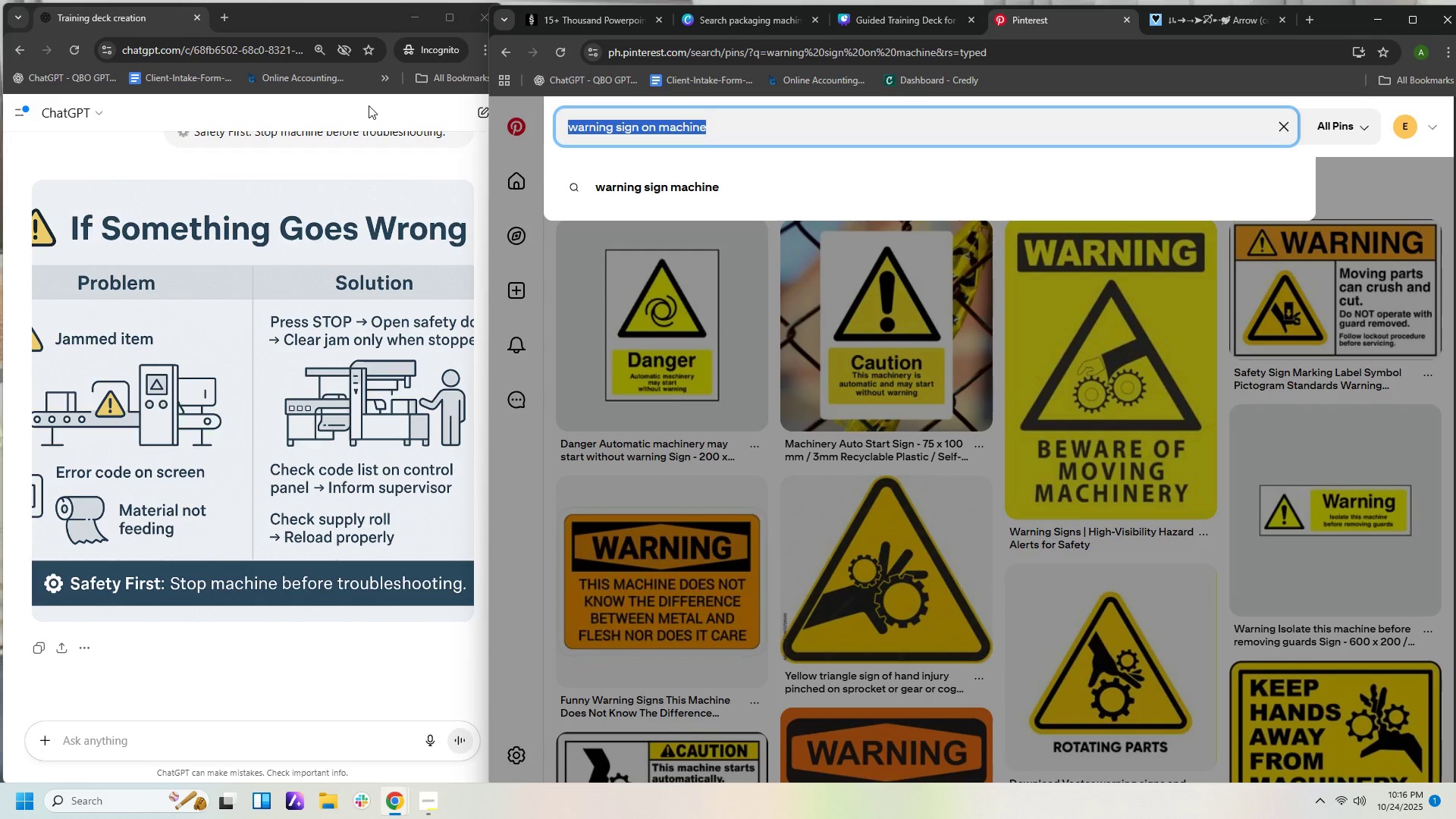 
type(automated packaging machine)
 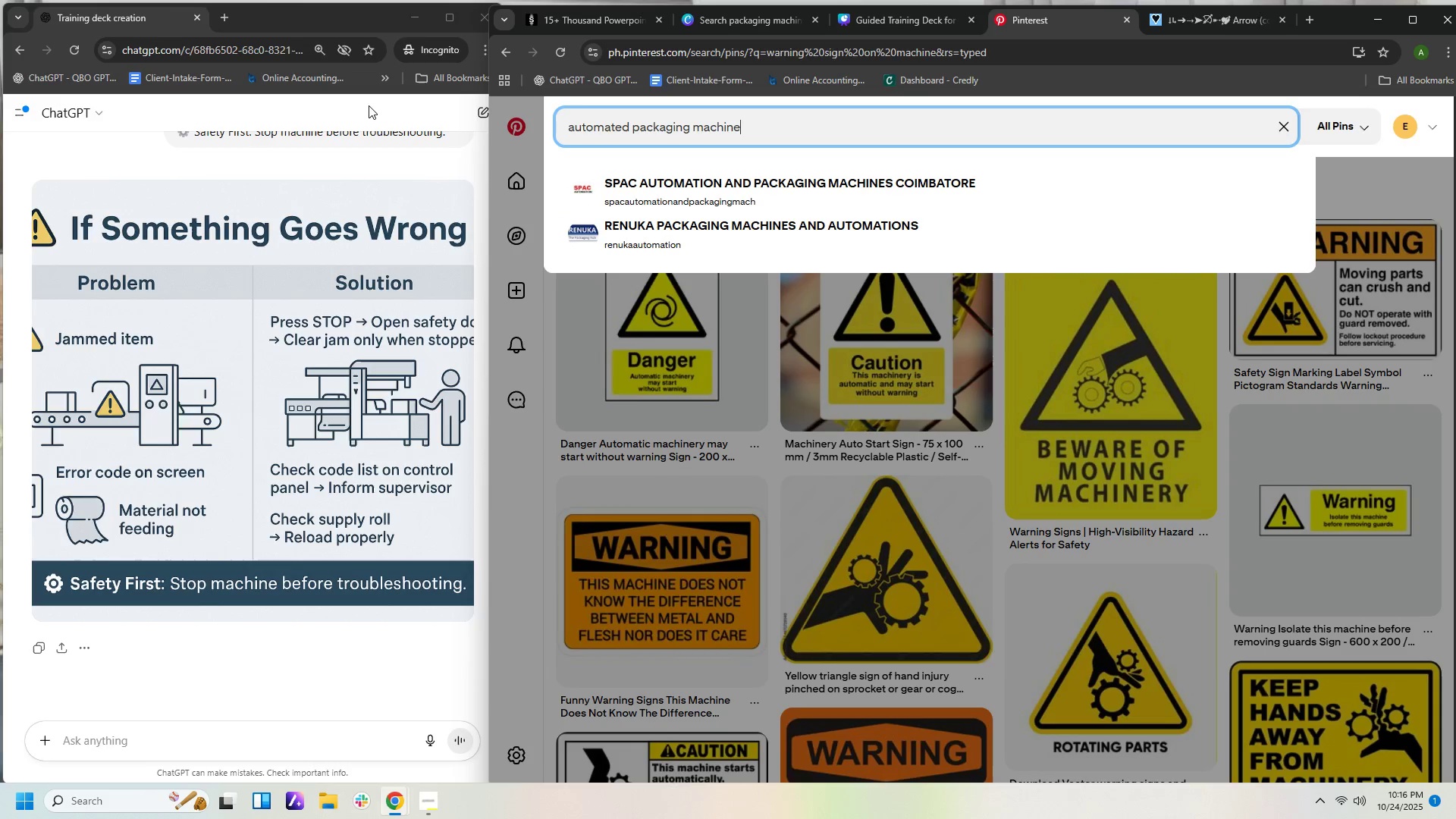 
key(Enter)
 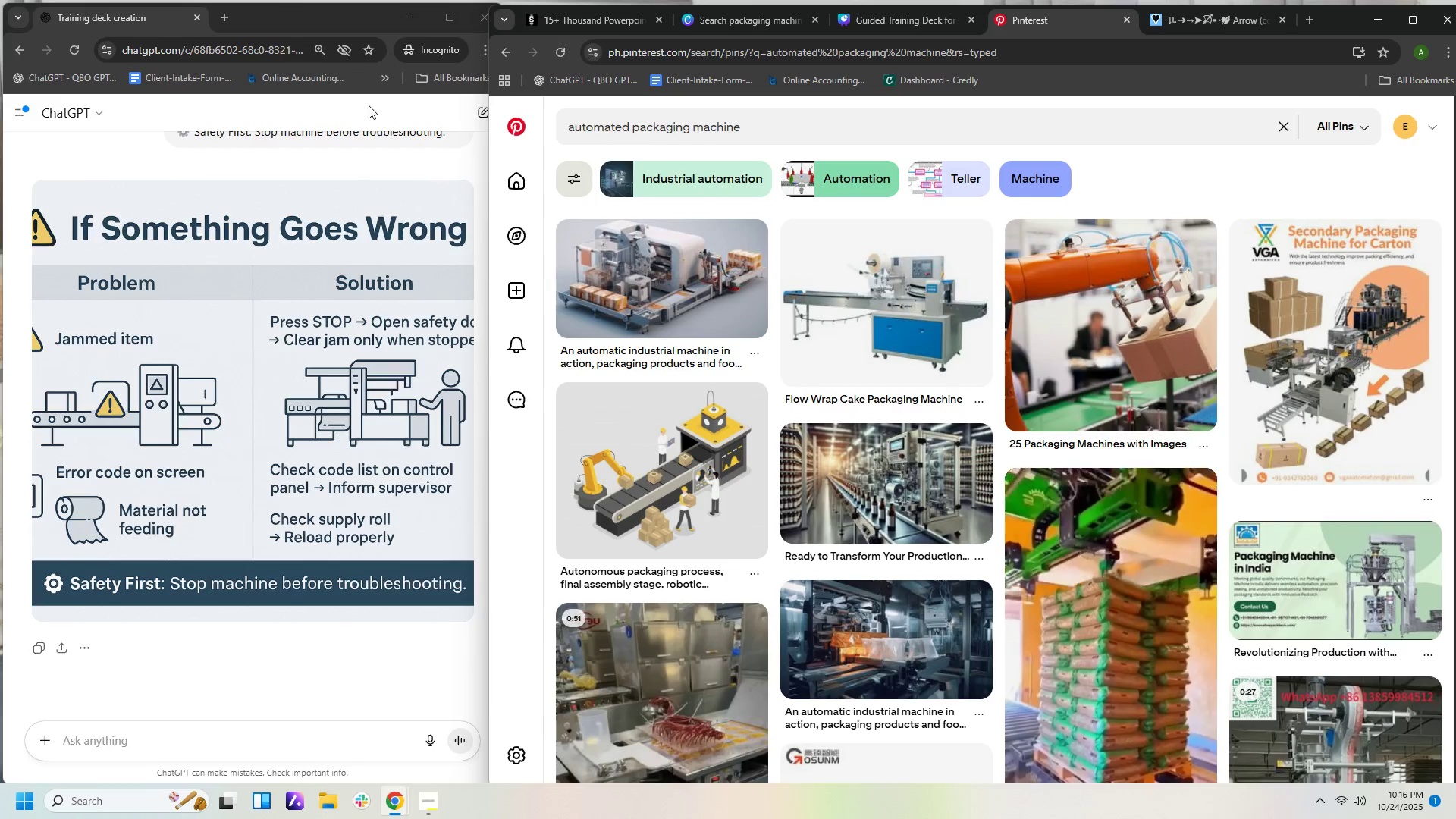 
wait(8.06)
 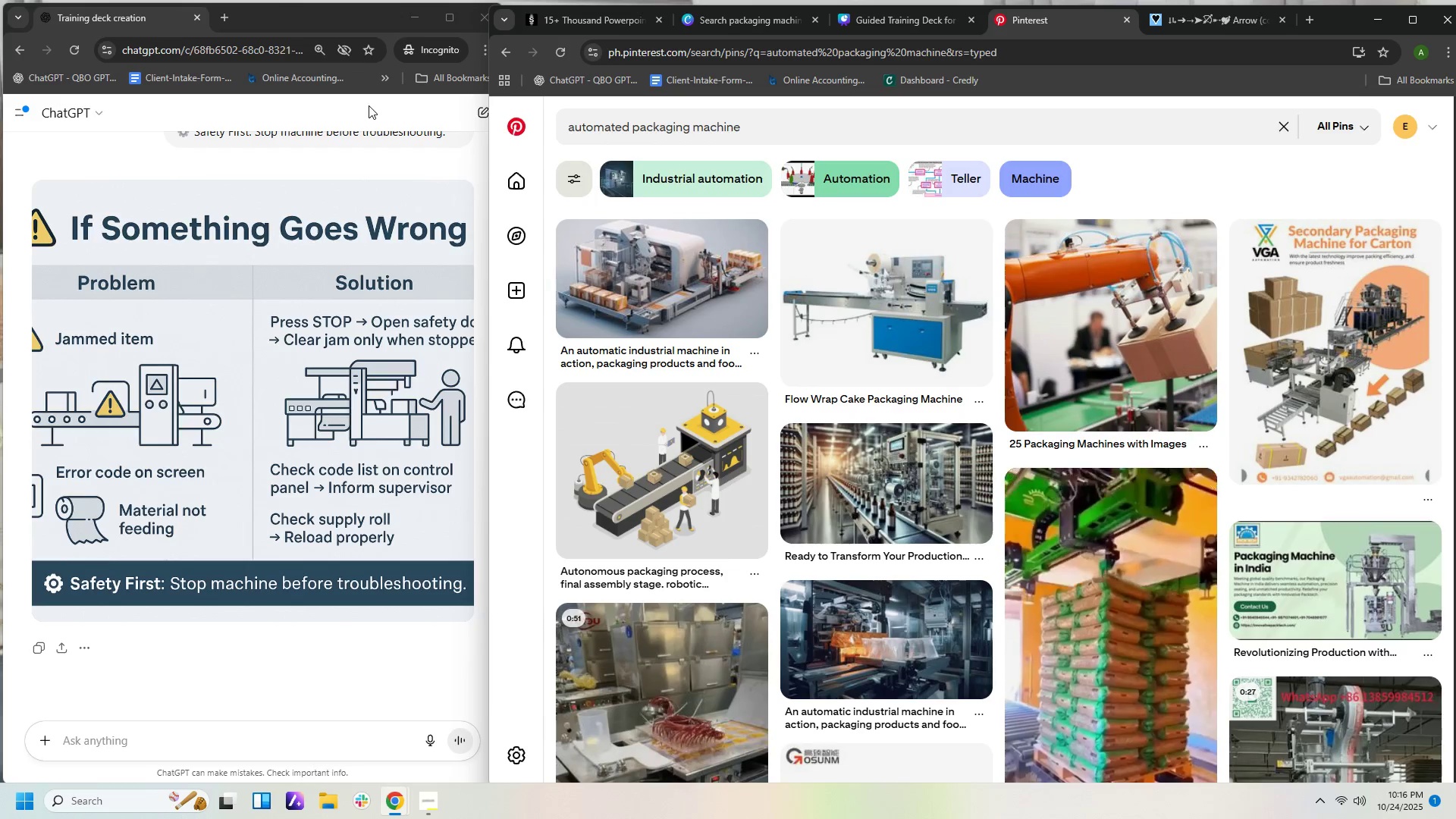 
left_click([728, 459])
 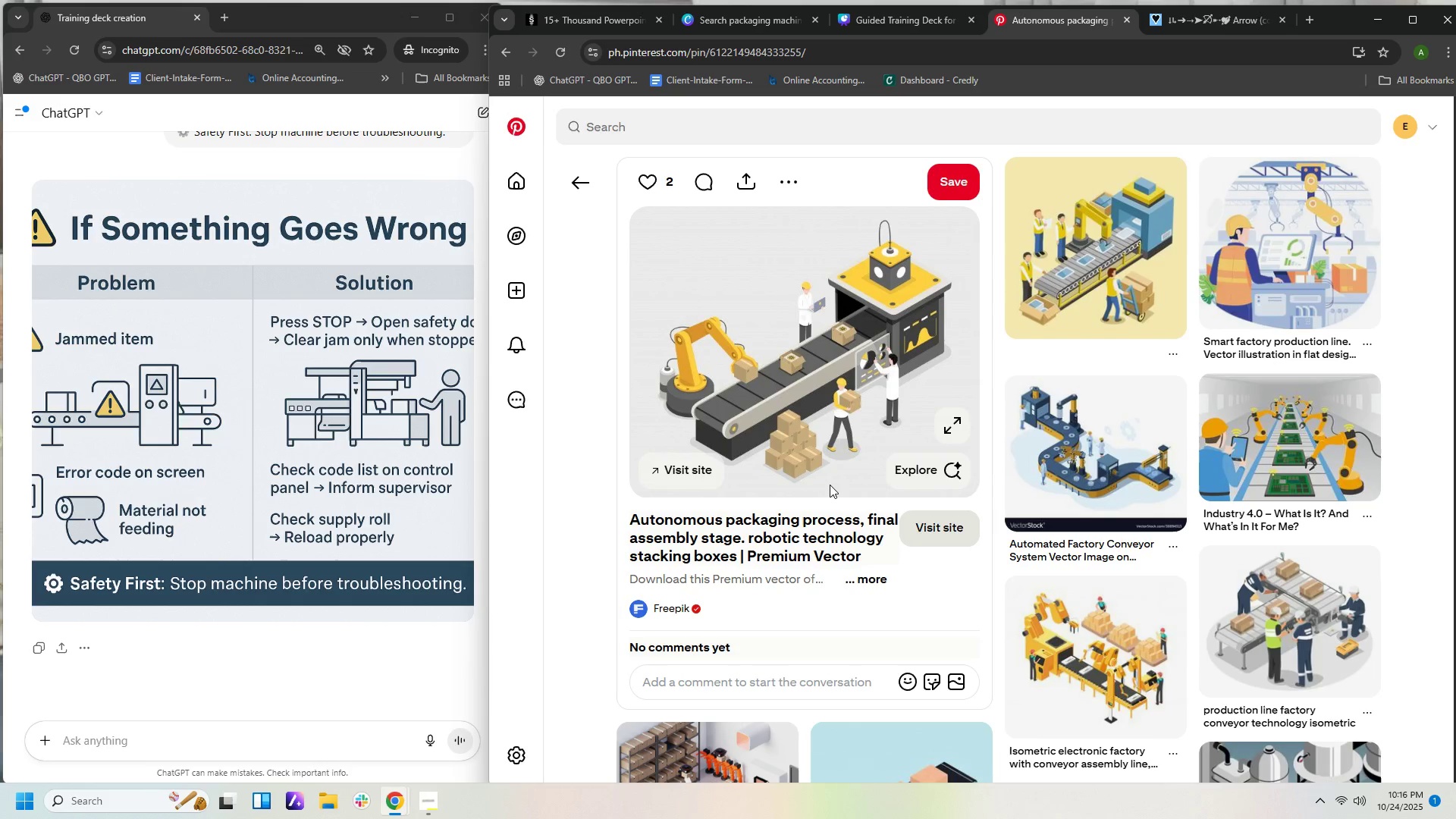 
scroll: coordinate [835, 482], scroll_direction: down, amount: 10.0
 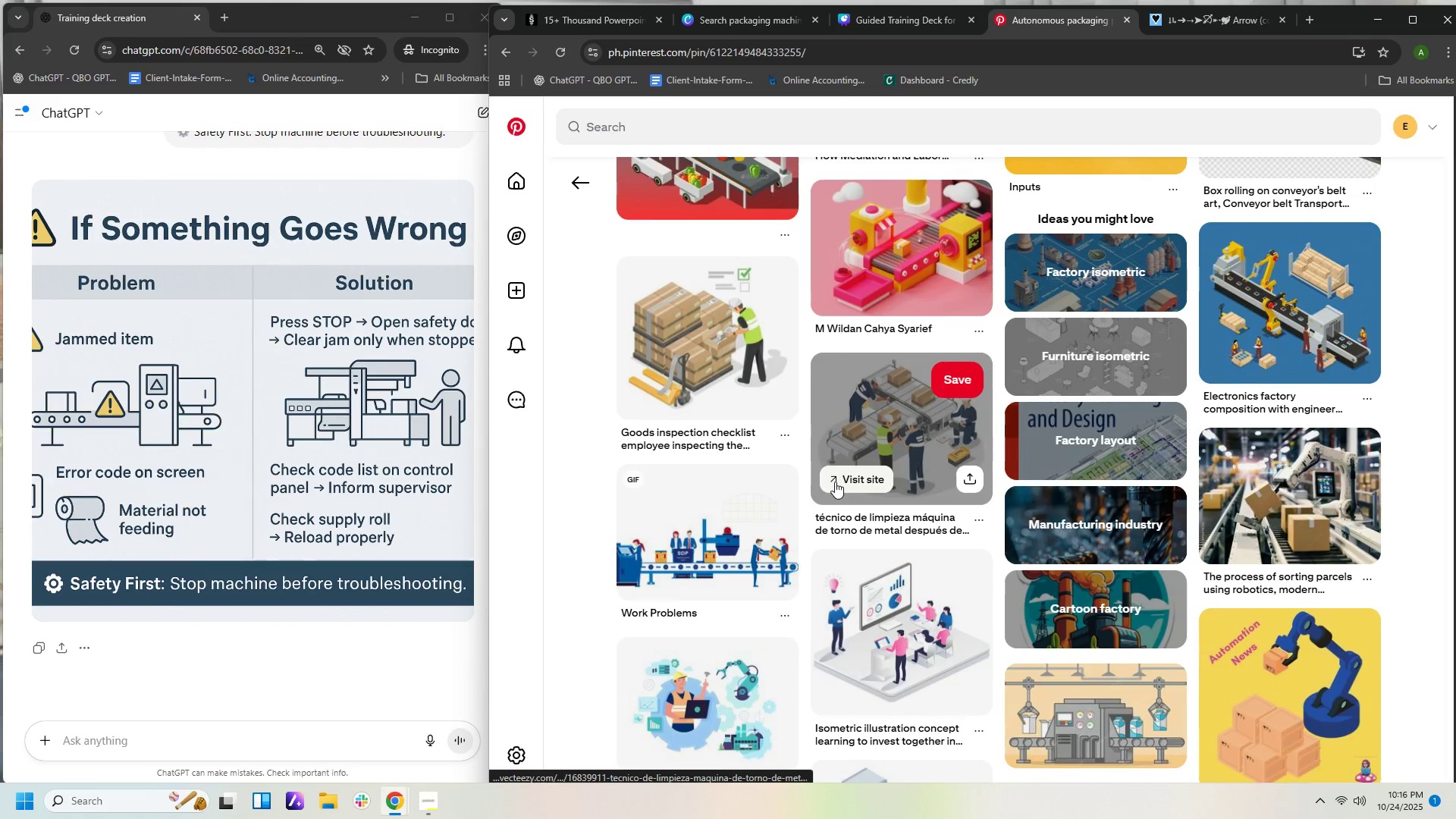 
scroll: coordinate [910, 548], scroll_direction: down, amount: 5.0
 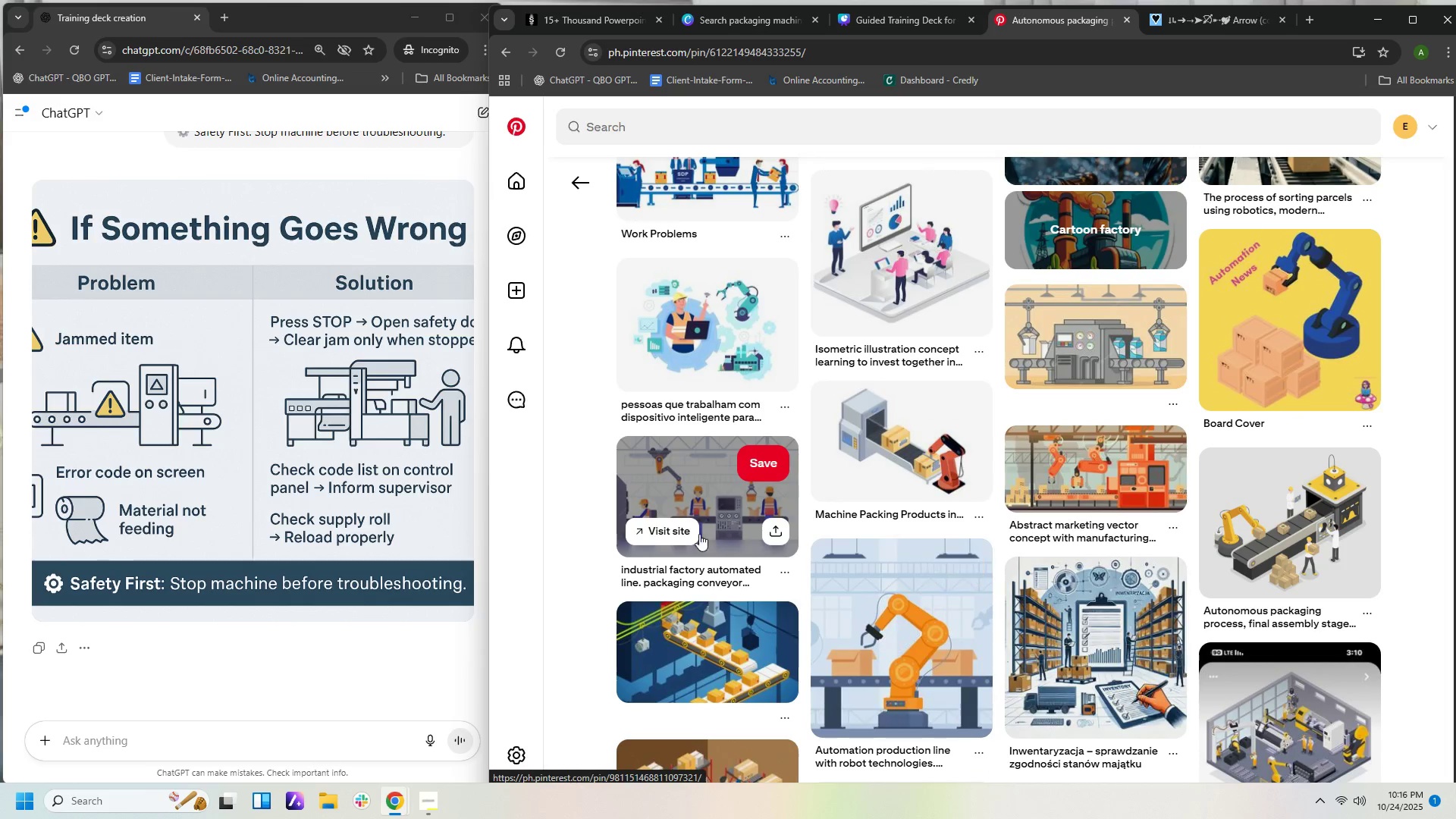 
left_click([695, 504])
 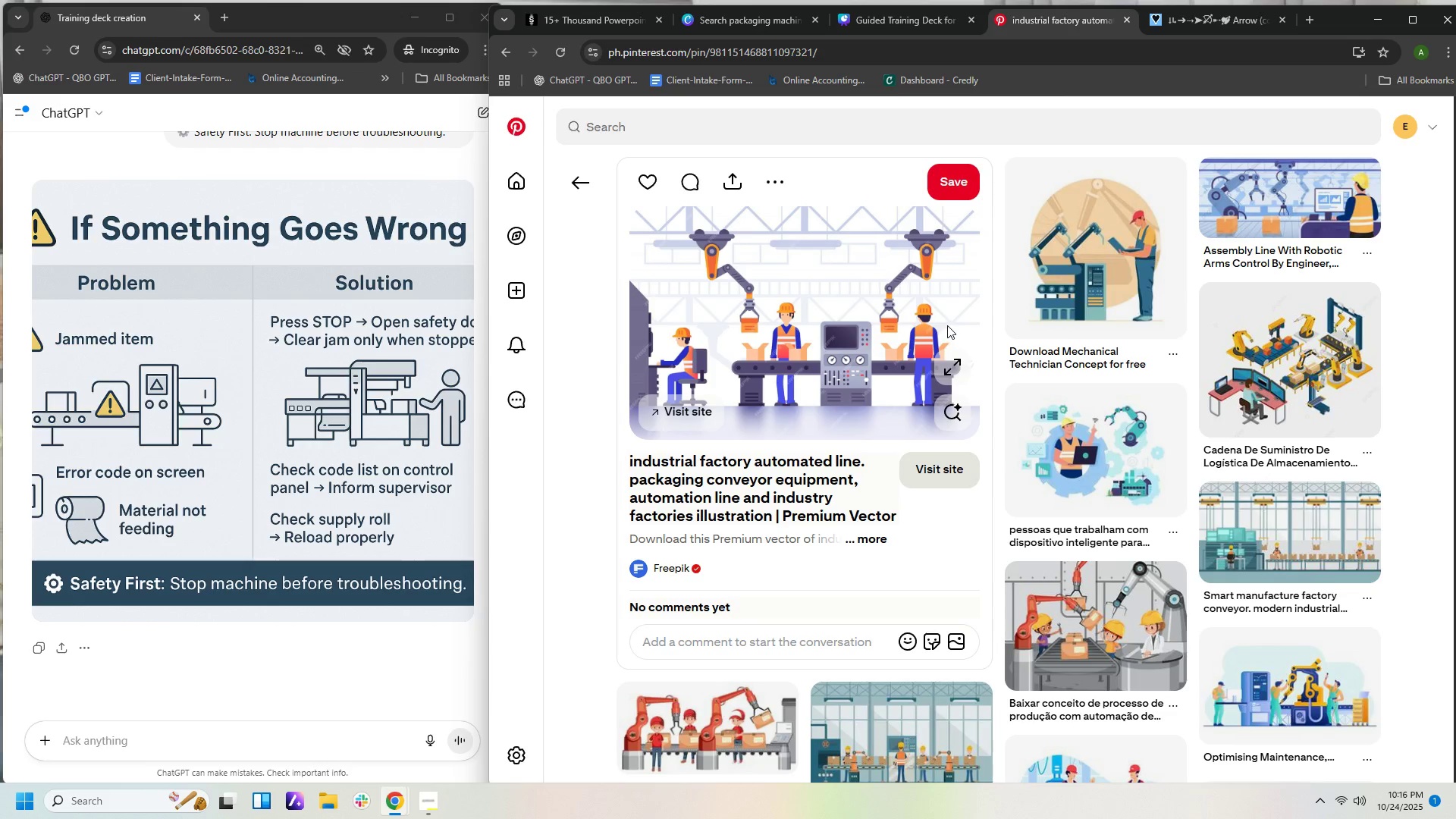 
wait(11.78)
 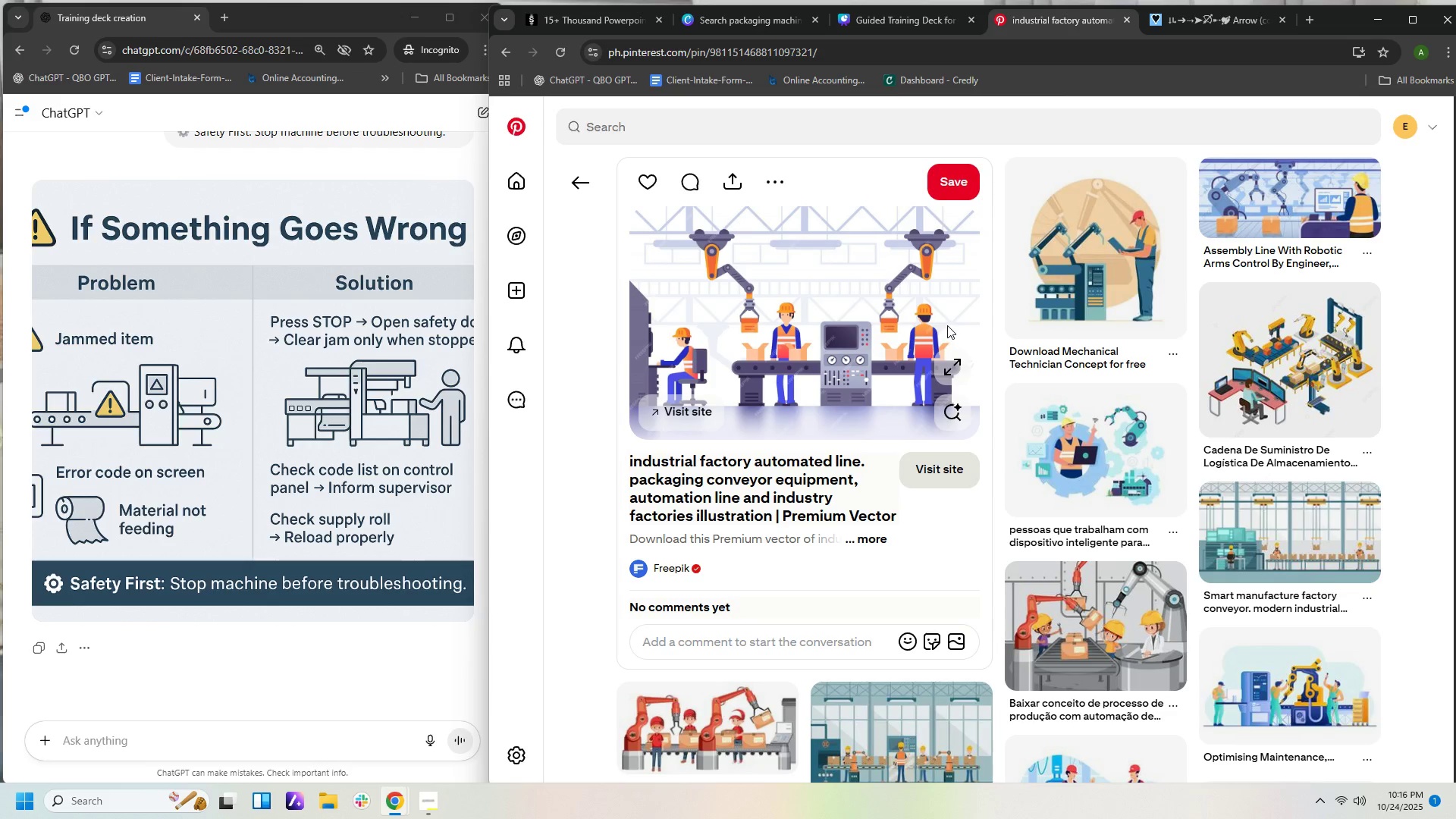 
left_click([1307, 205])
 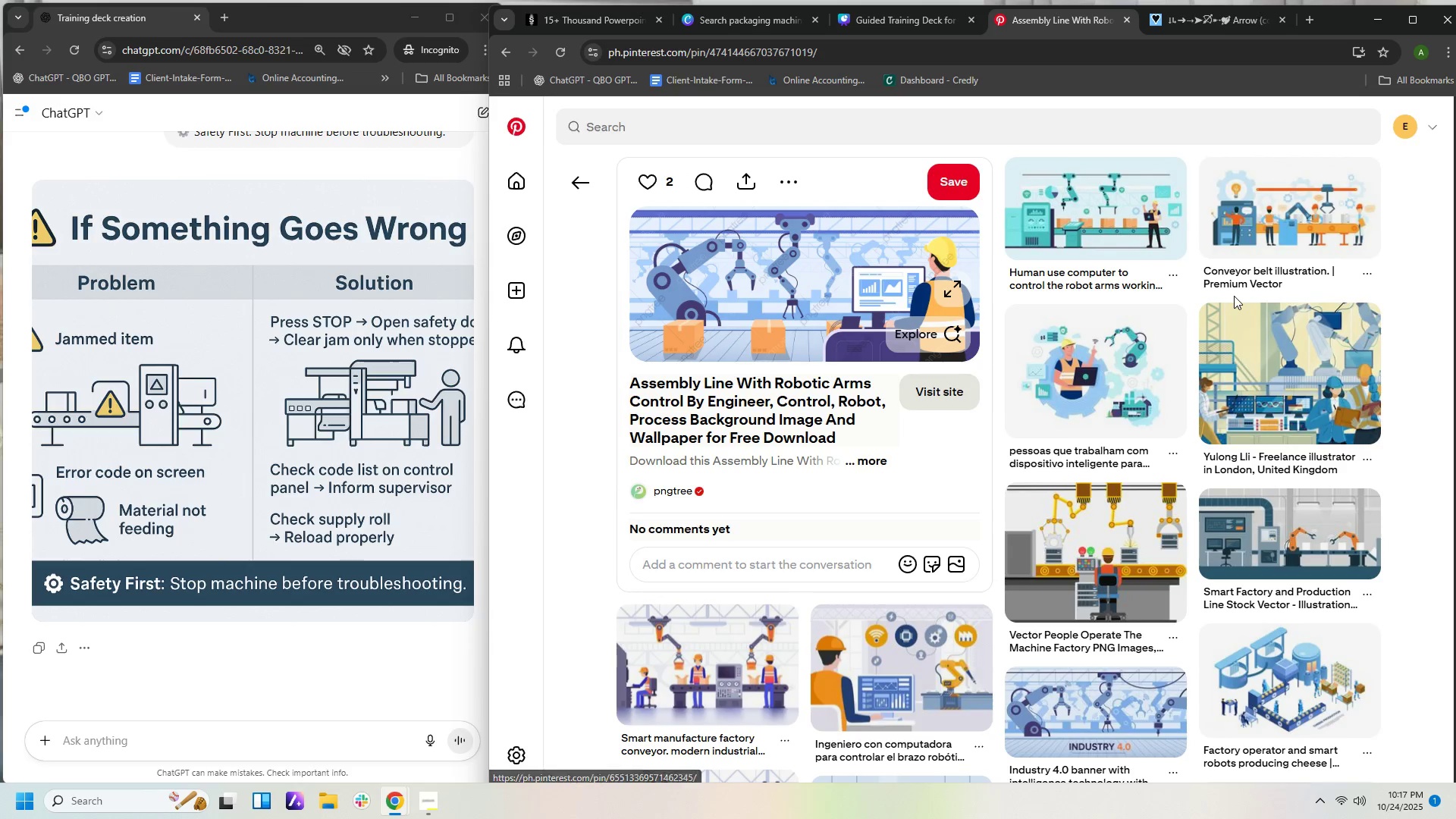 
left_click([1110, 218])
 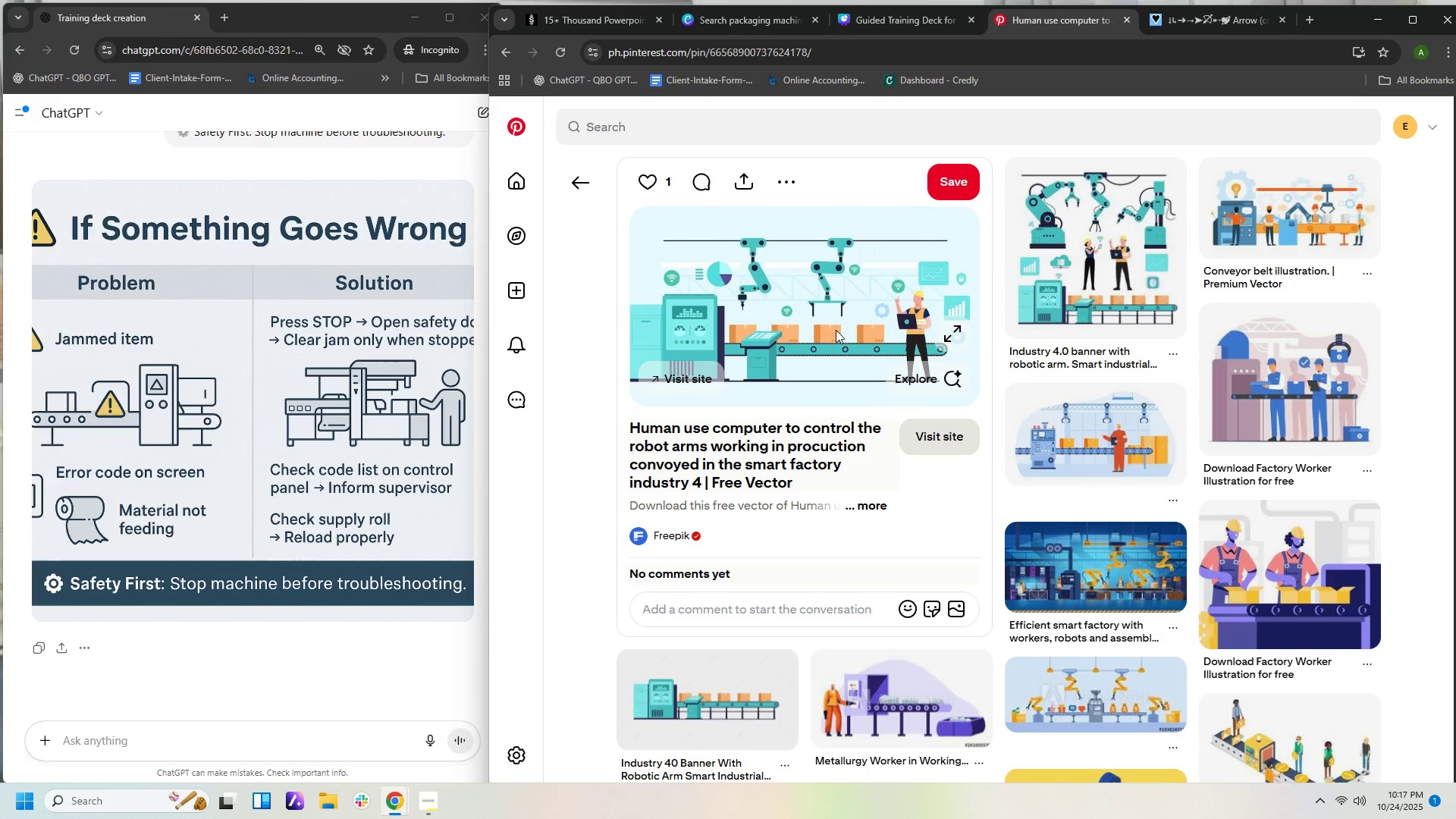 
right_click([838, 311])
 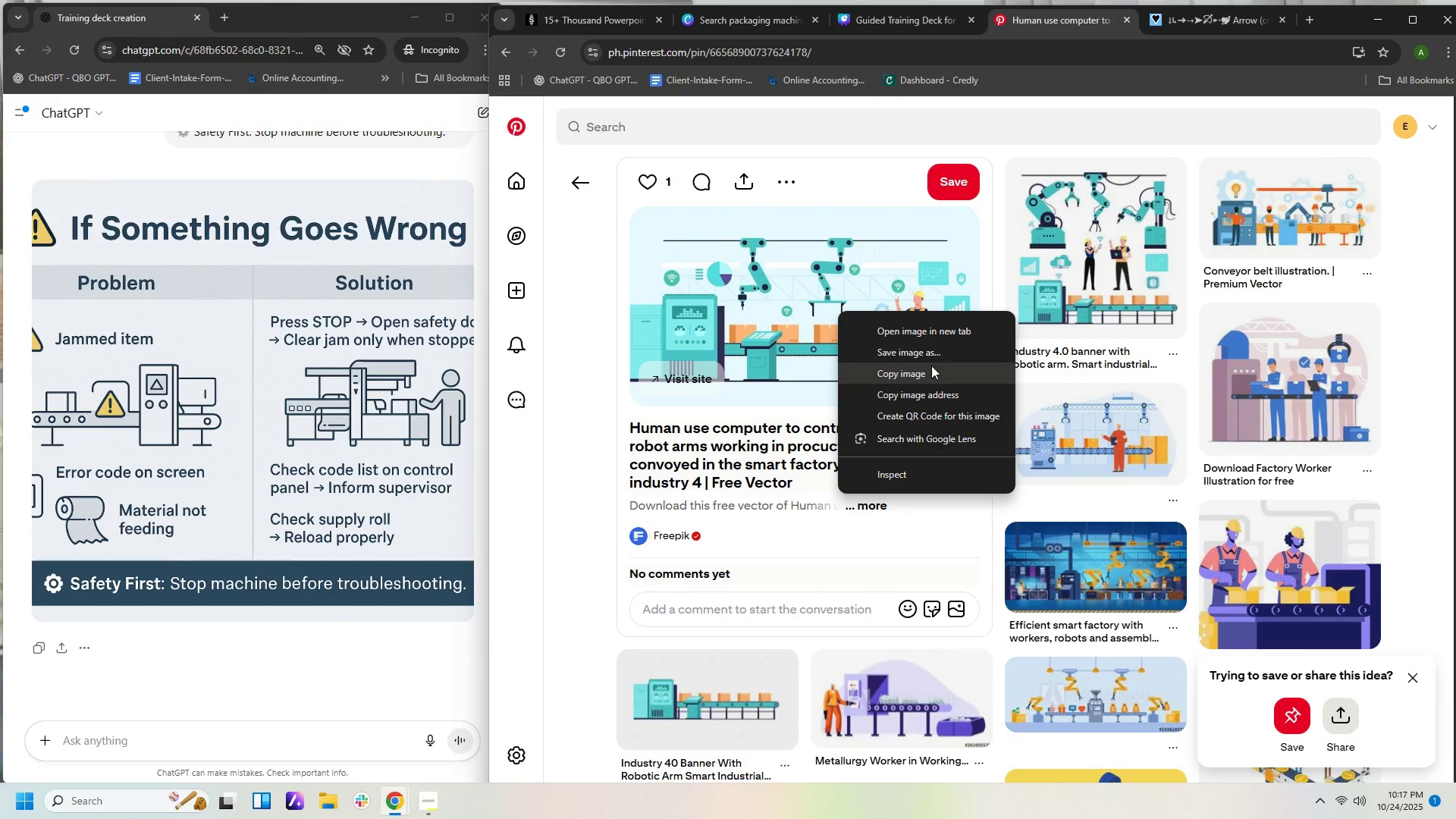 
left_click([931, 366])
 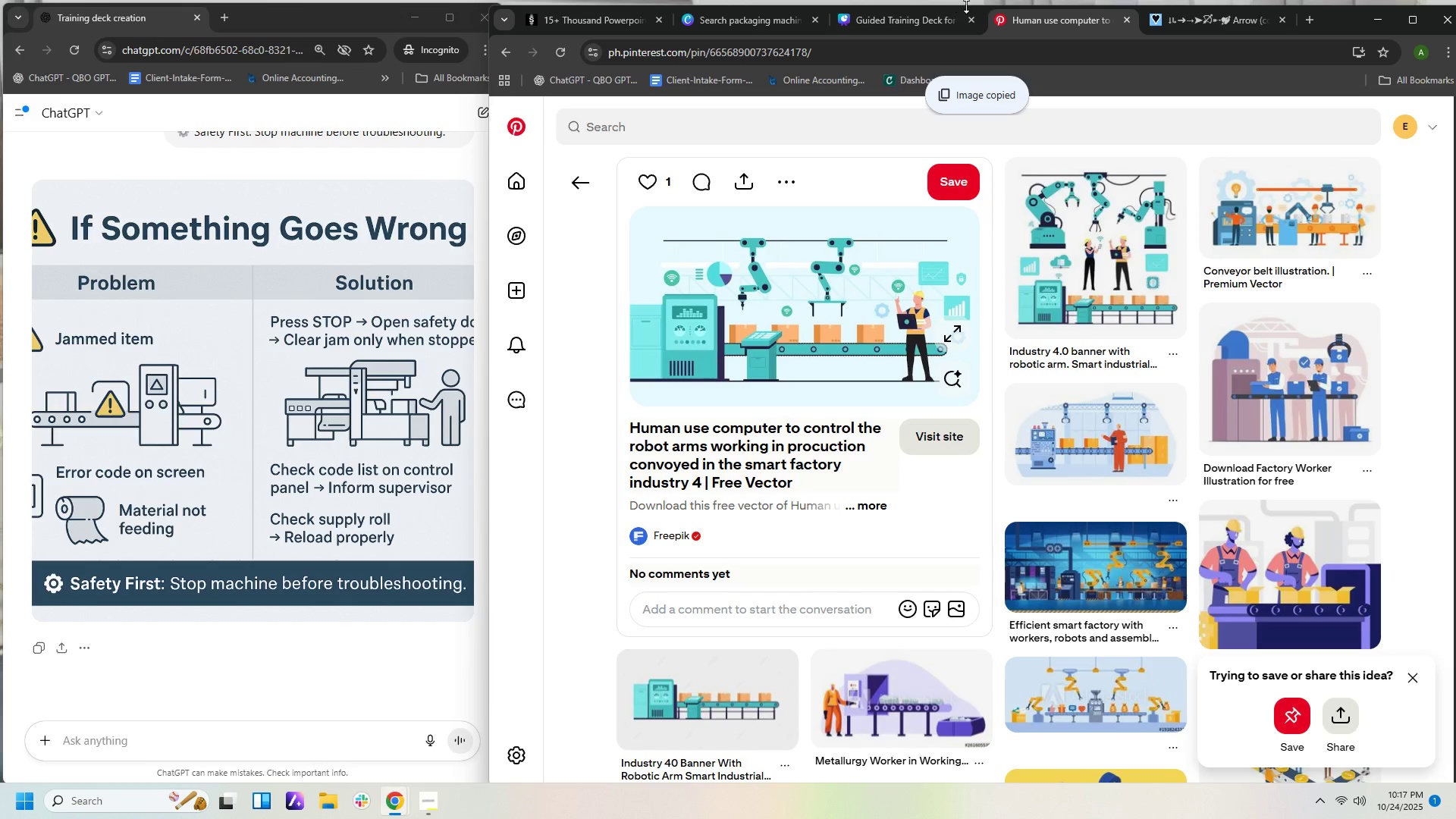 
left_click([953, 27])
 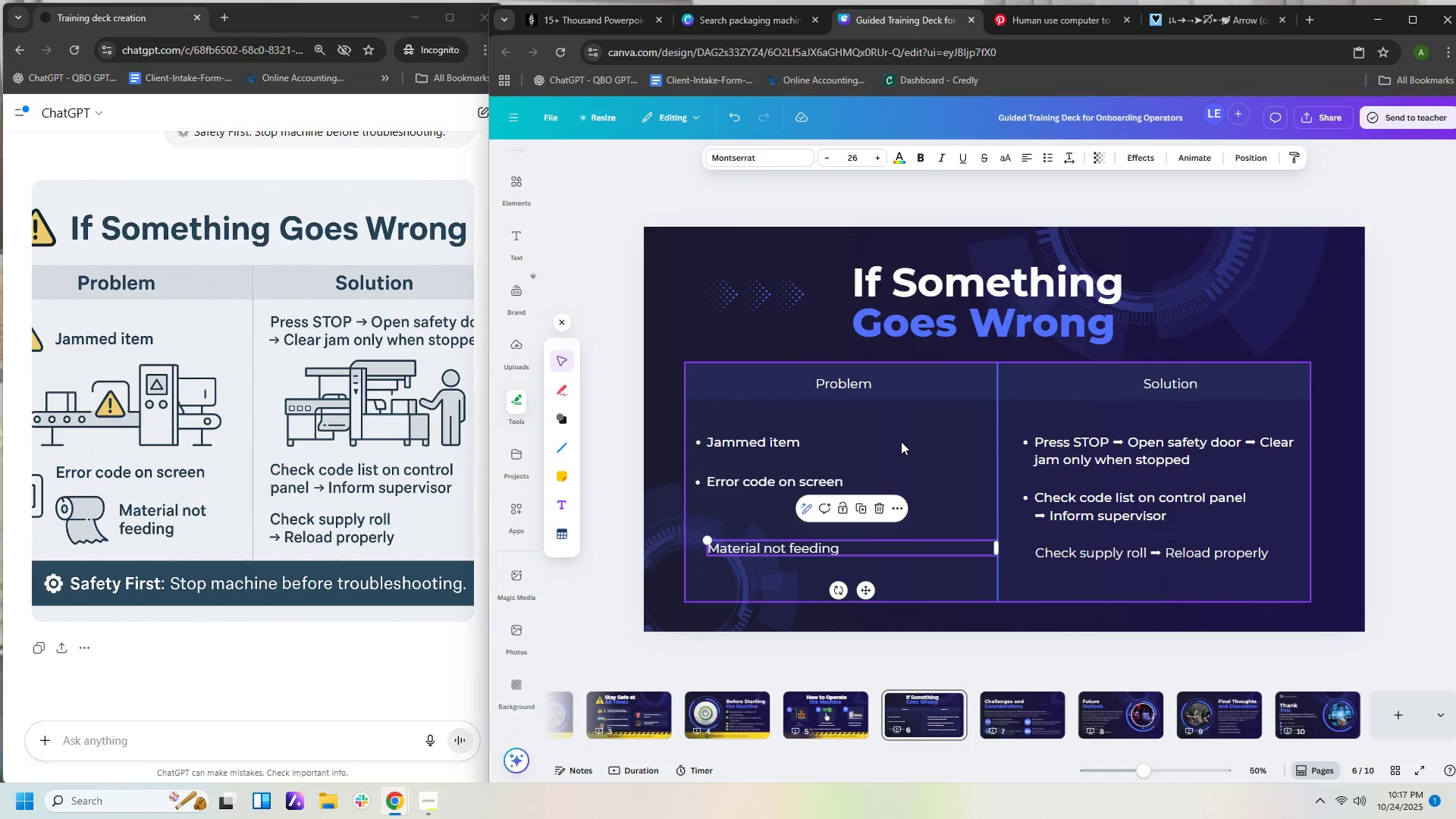 
right_click([899, 439])
 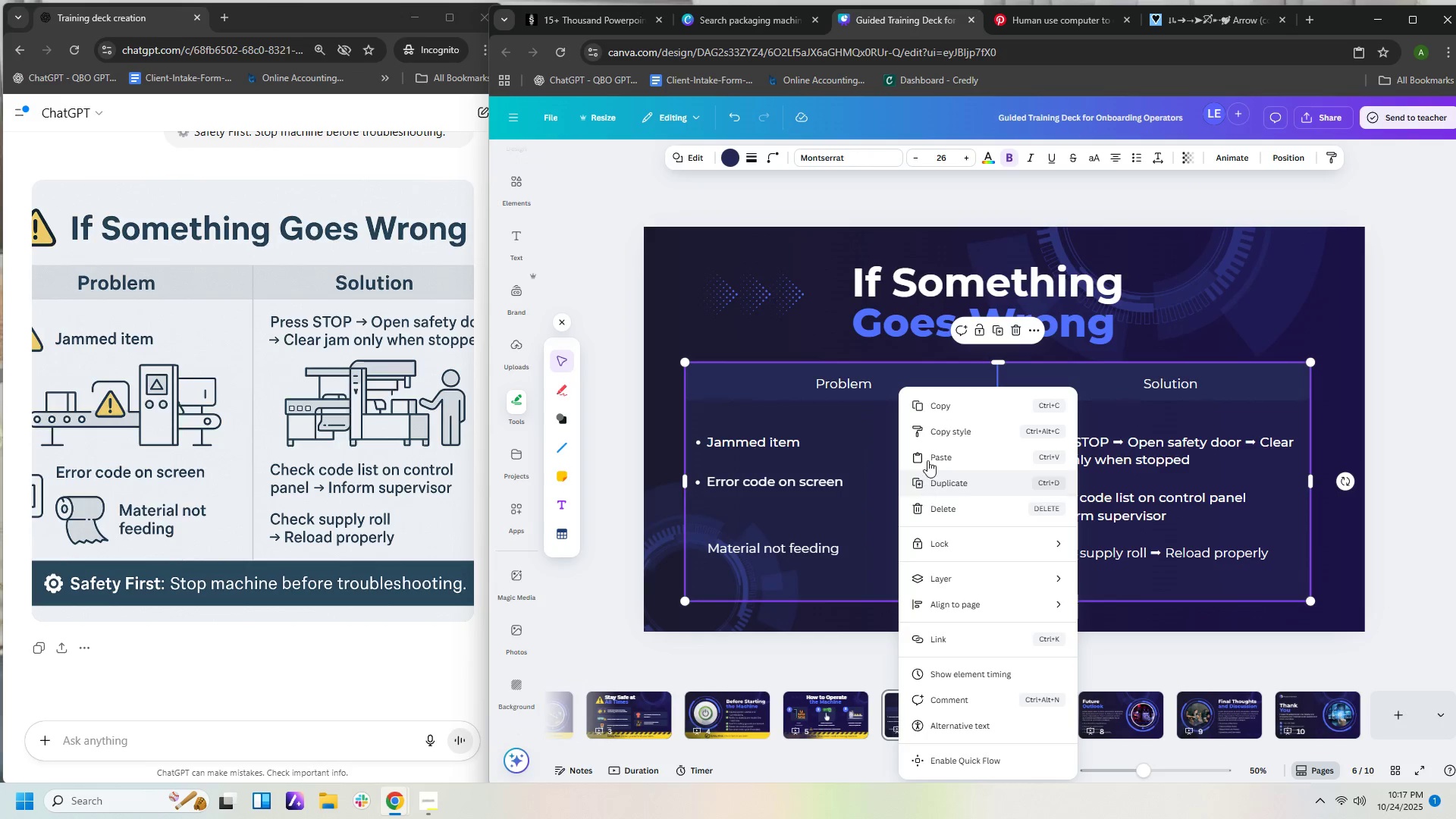 
left_click([927, 452])
 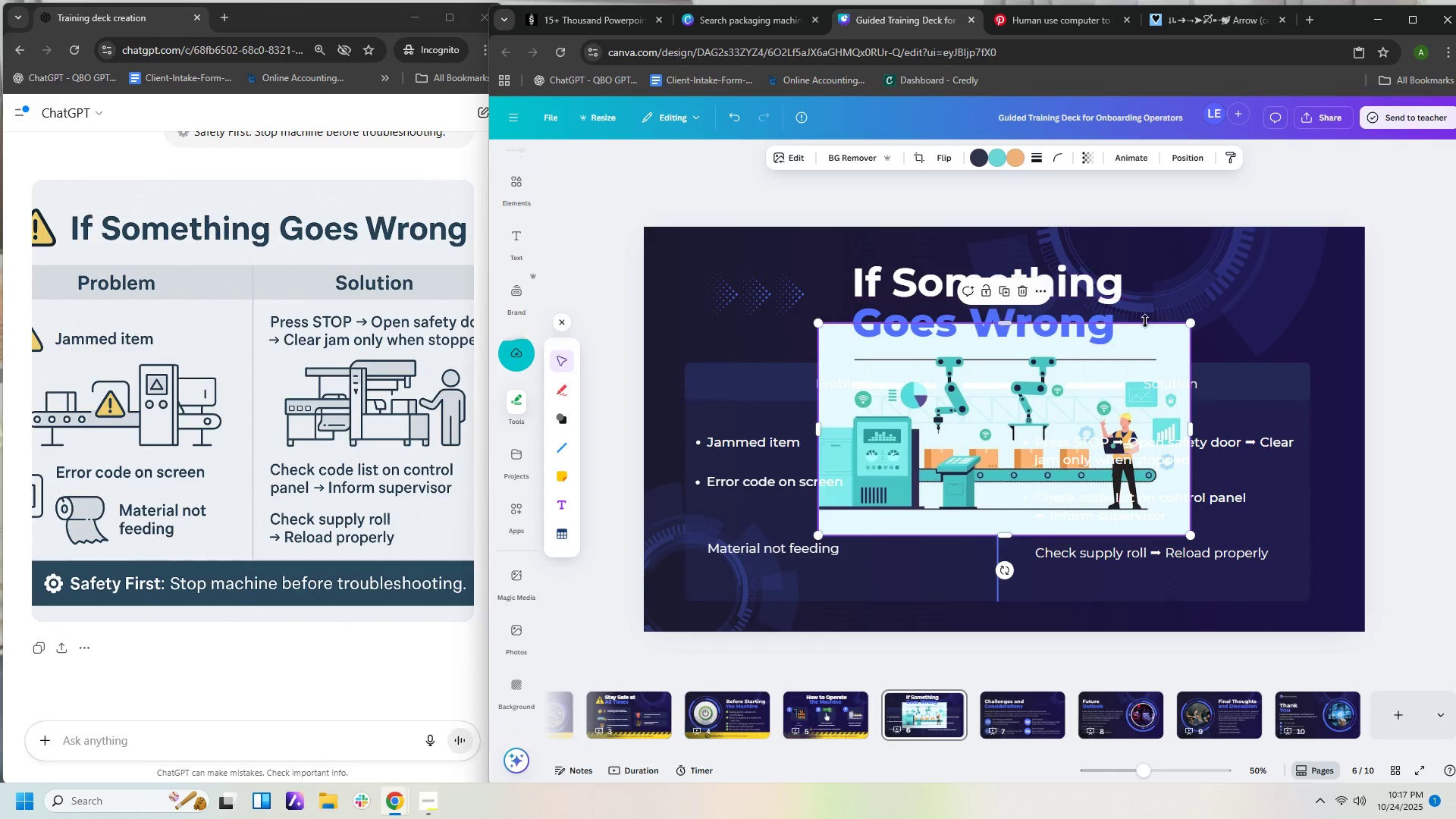 
left_click_drag(start_coordinate=[1191, 323], to_coordinate=[970, 428])
 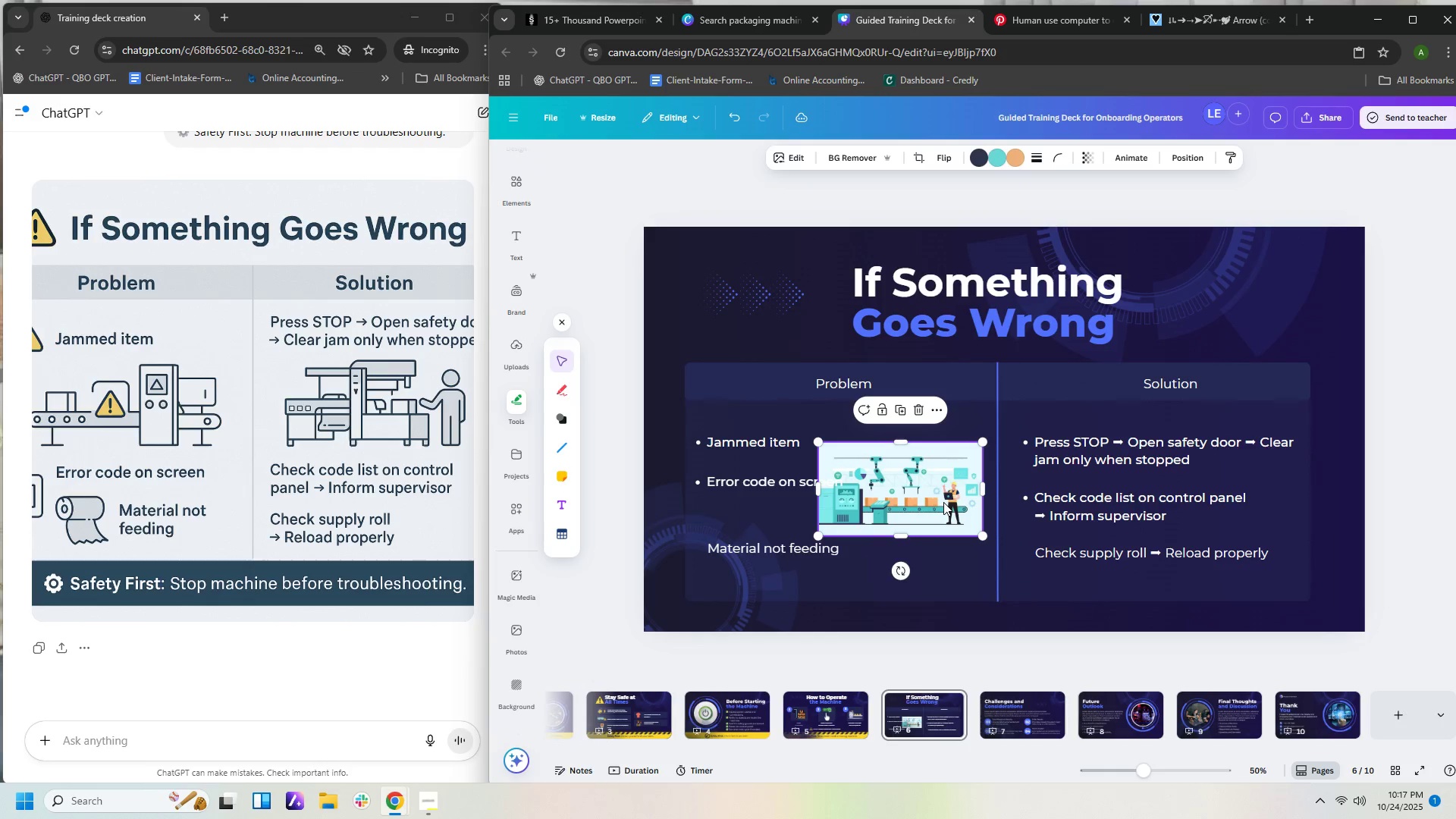 
left_click_drag(start_coordinate=[943, 502], to_coordinate=[863, 513])
 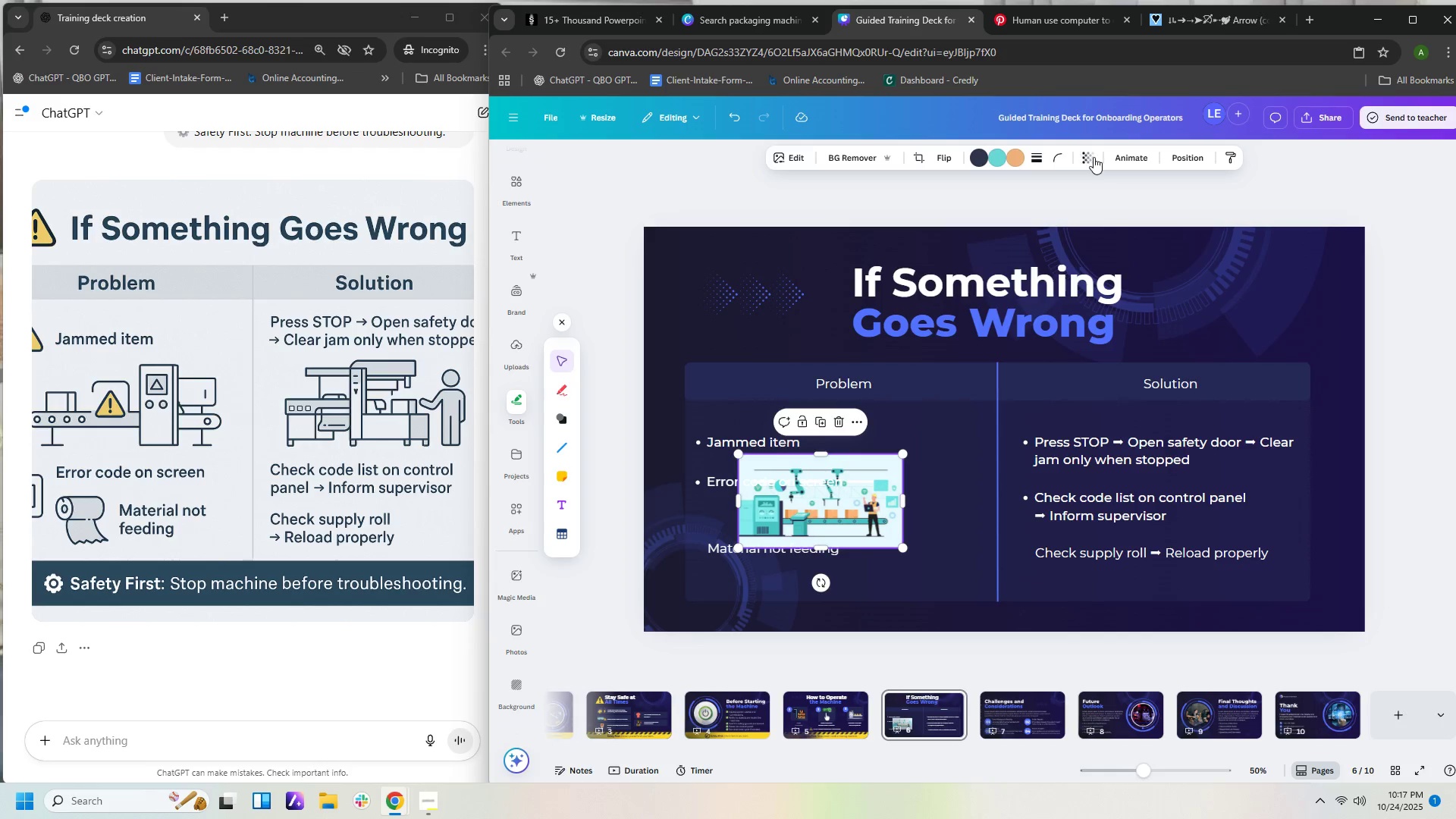 
left_click([1095, 158])
 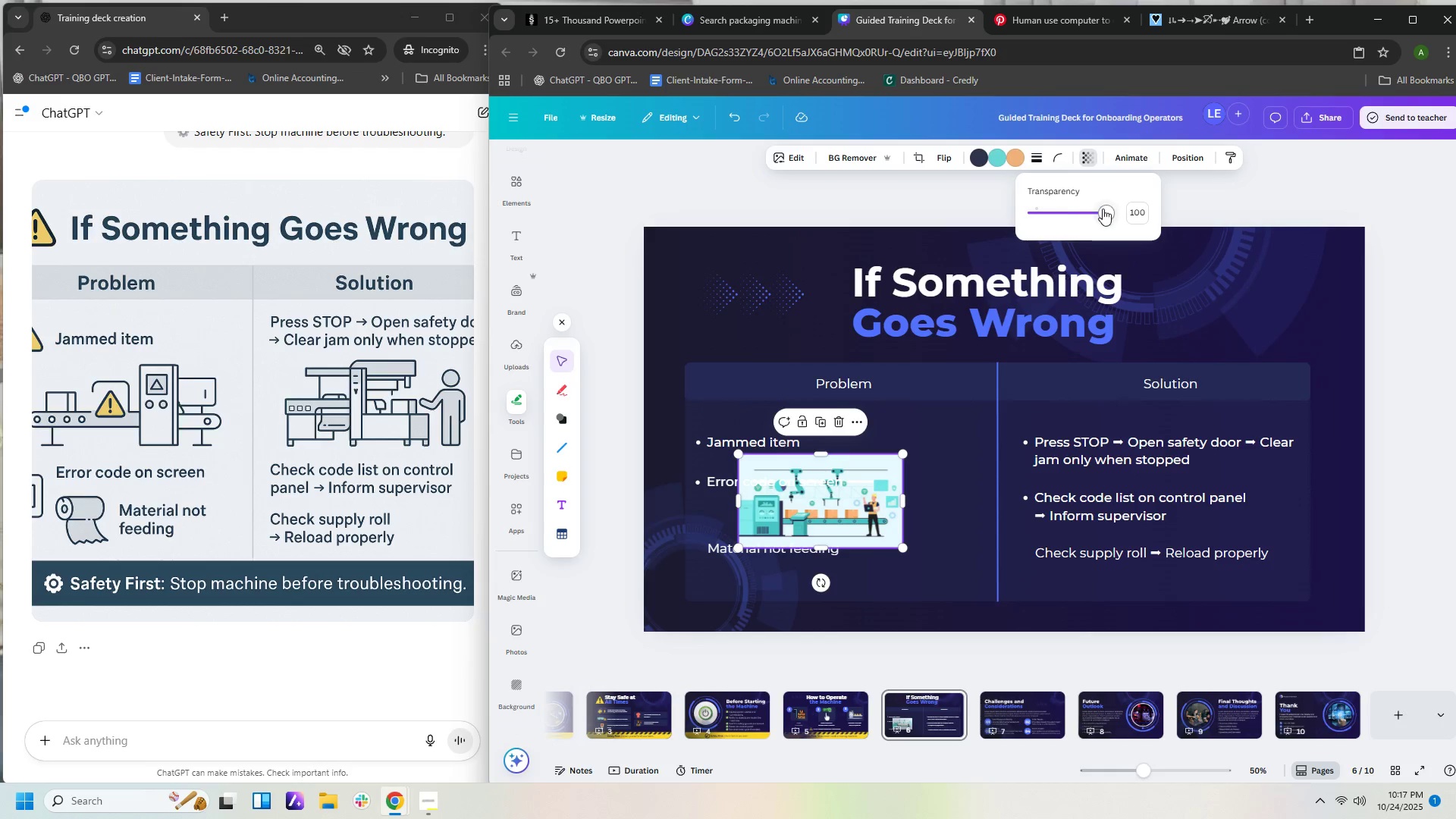 
left_click_drag(start_coordinate=[1103, 209], to_coordinate=[1087, 214])
 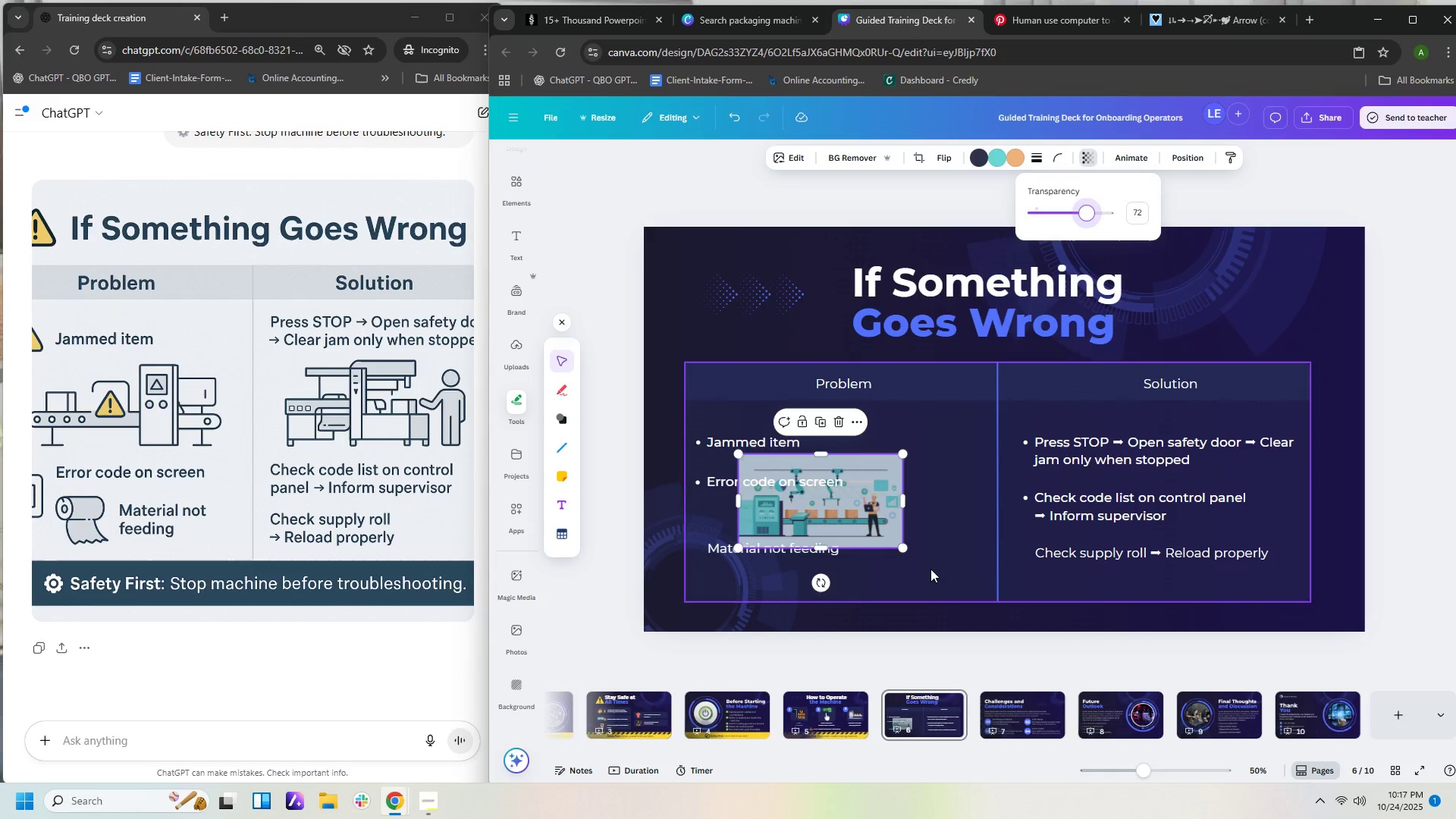 
left_click([930, 564])
 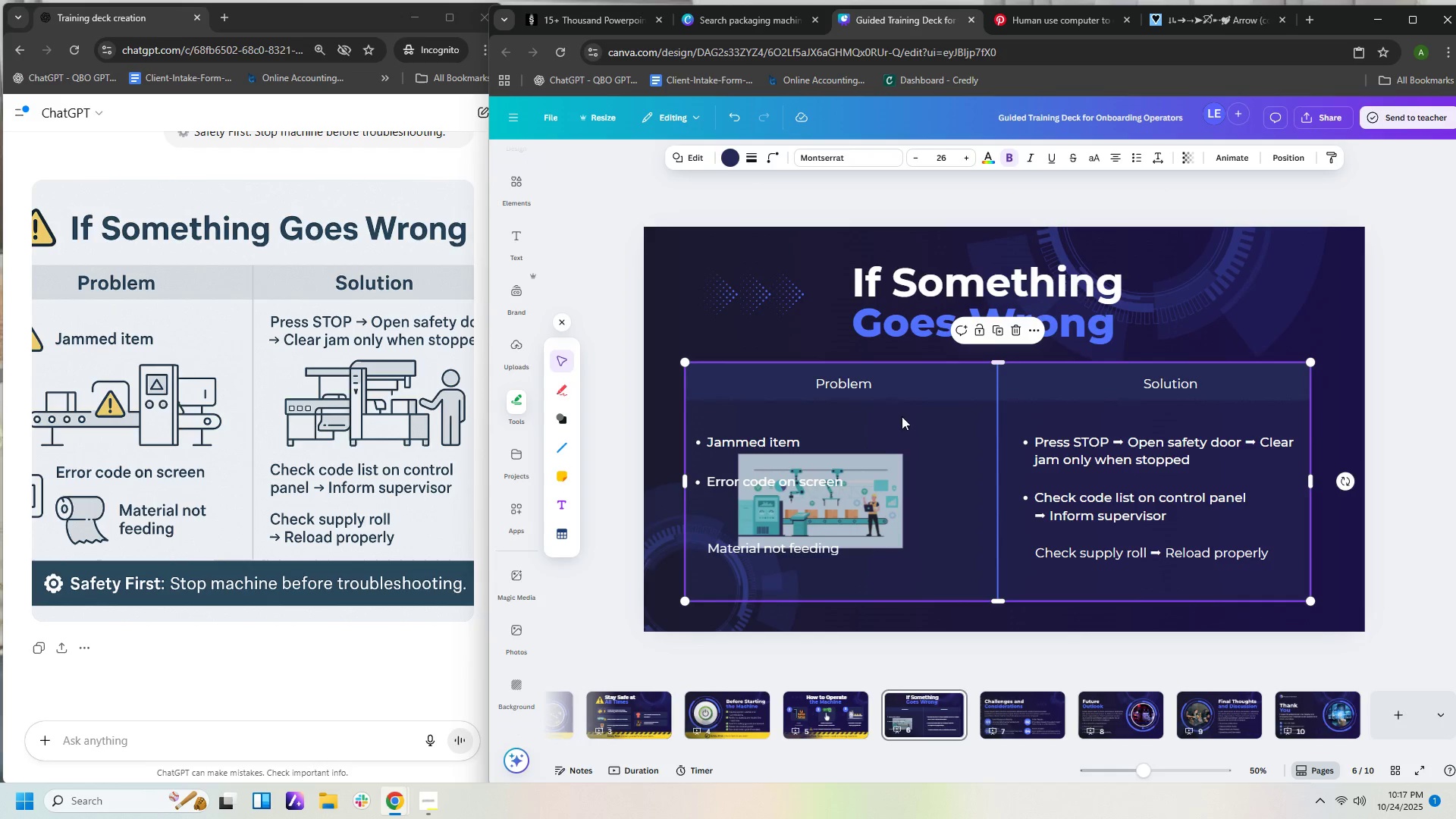 
left_click([872, 481])
 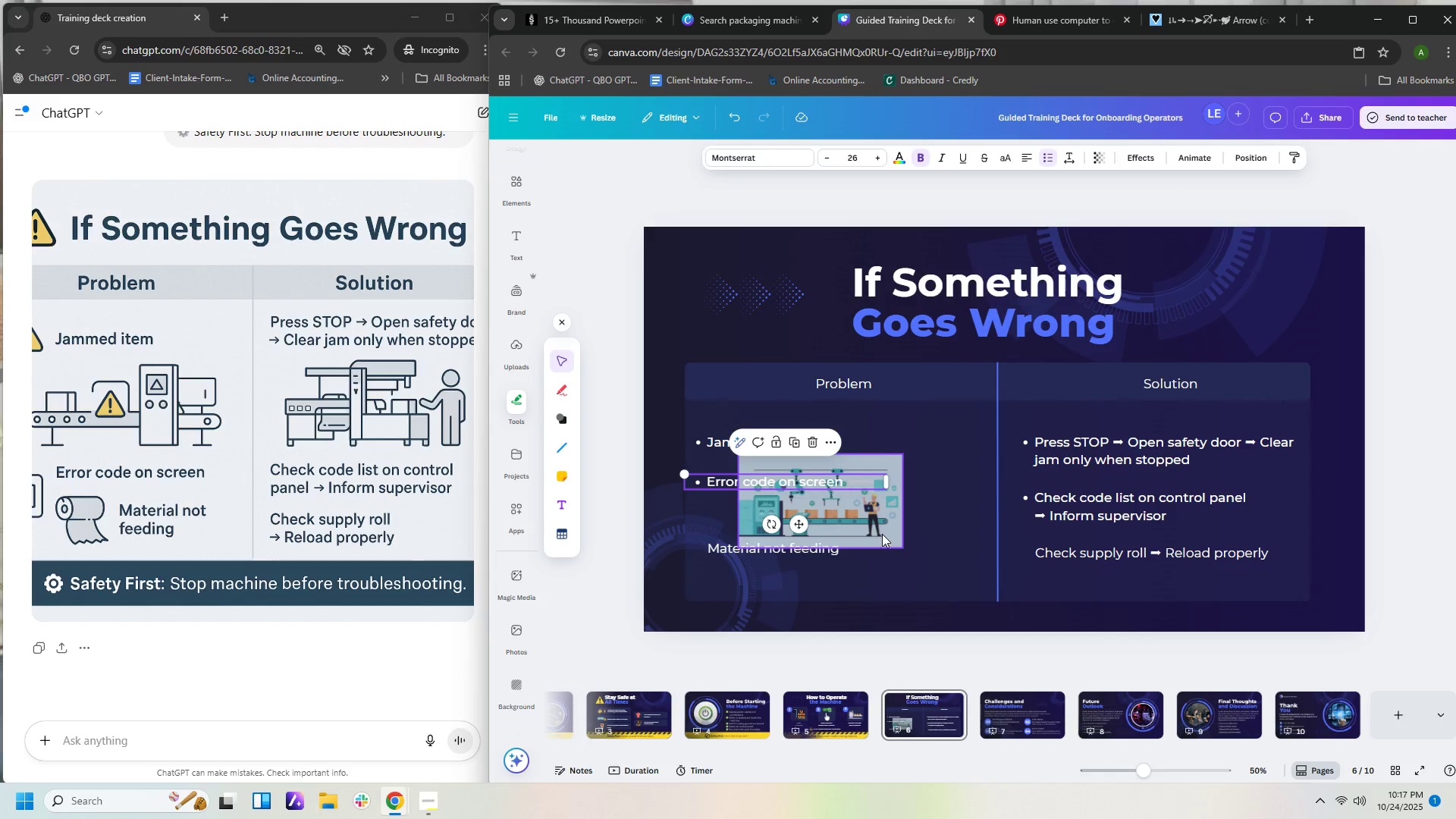 
left_click([882, 532])
 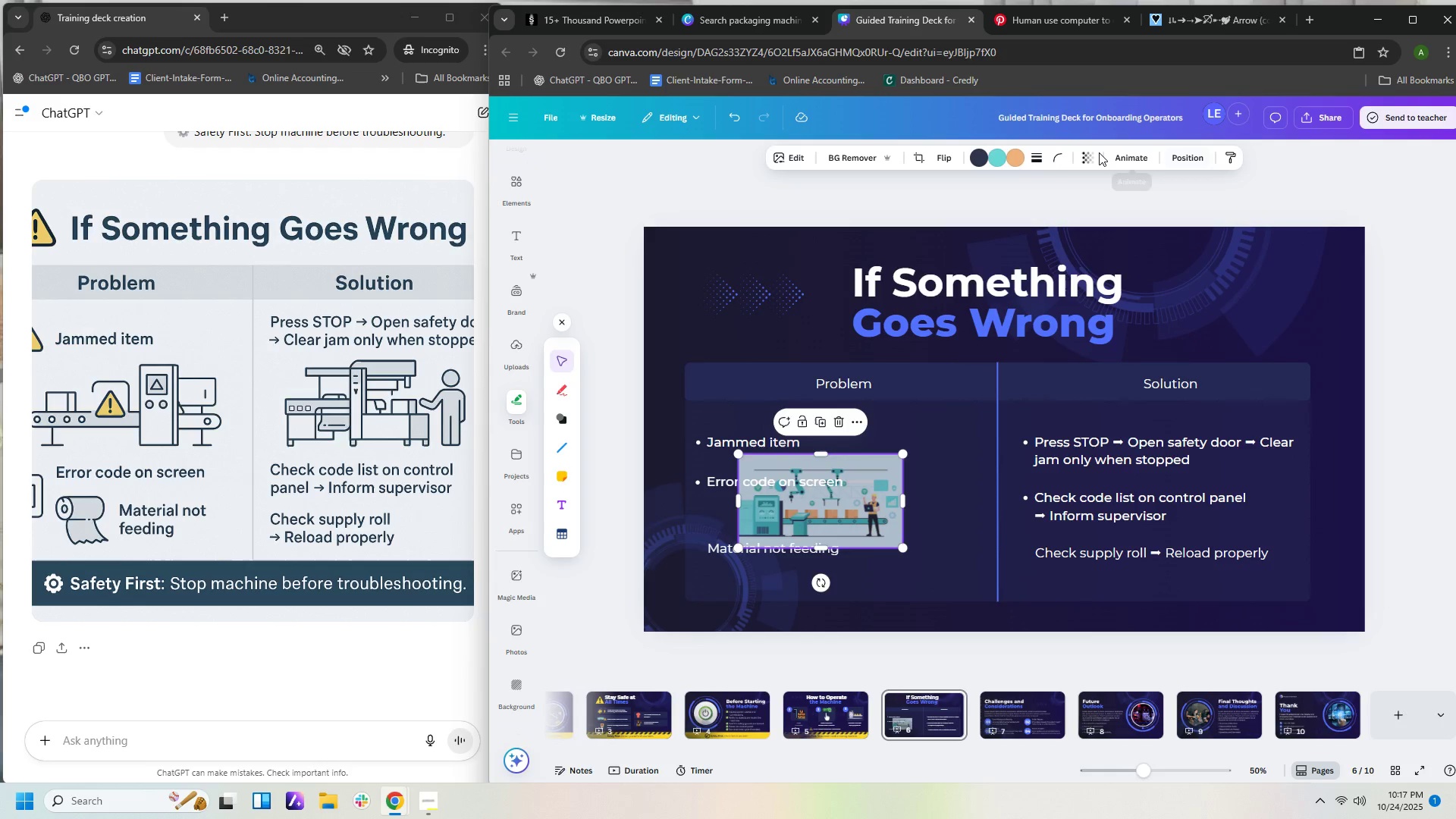 
left_click([1094, 162])
 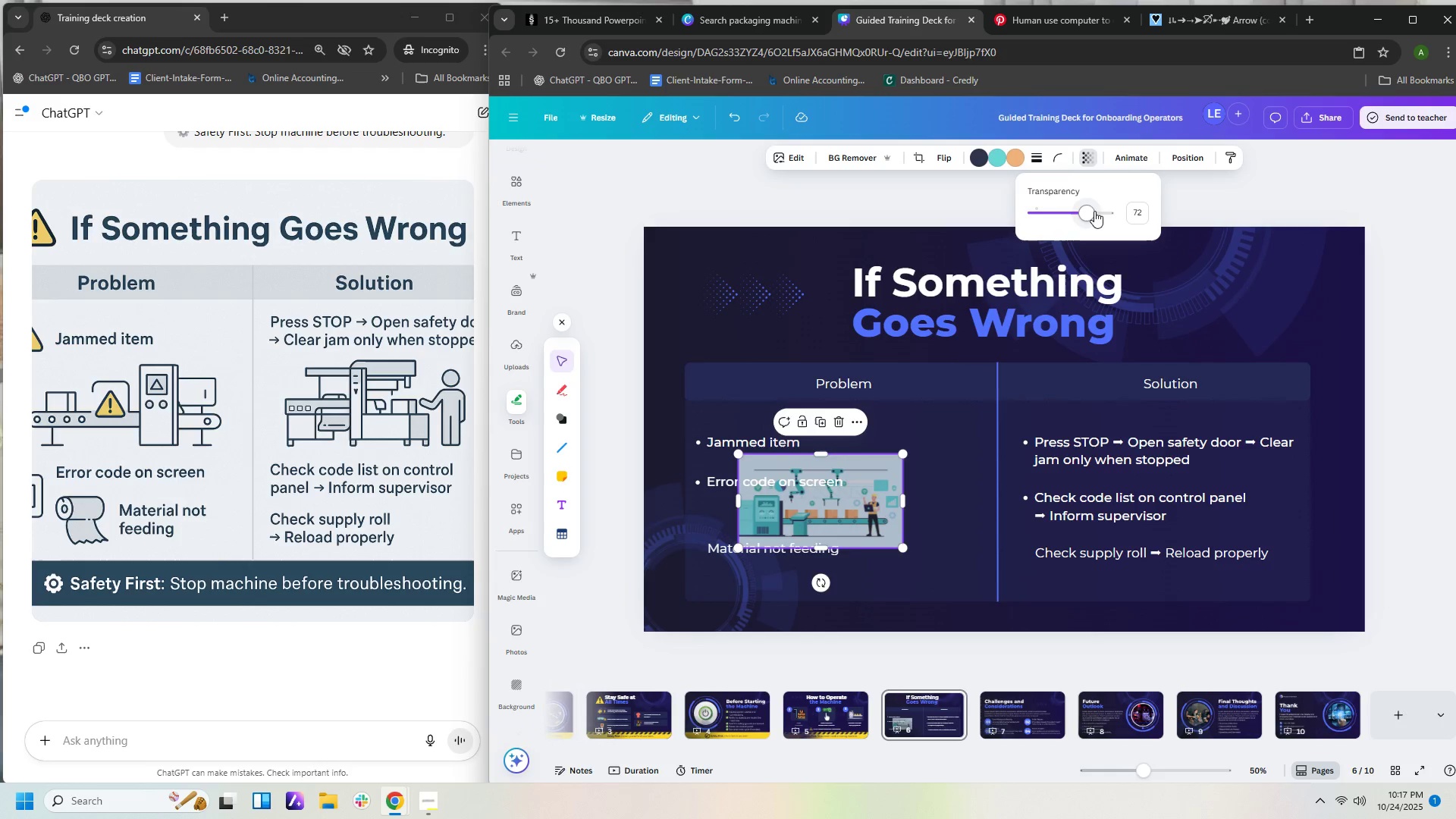 
left_click_drag(start_coordinate=[1091, 212], to_coordinate=[1169, 217])
 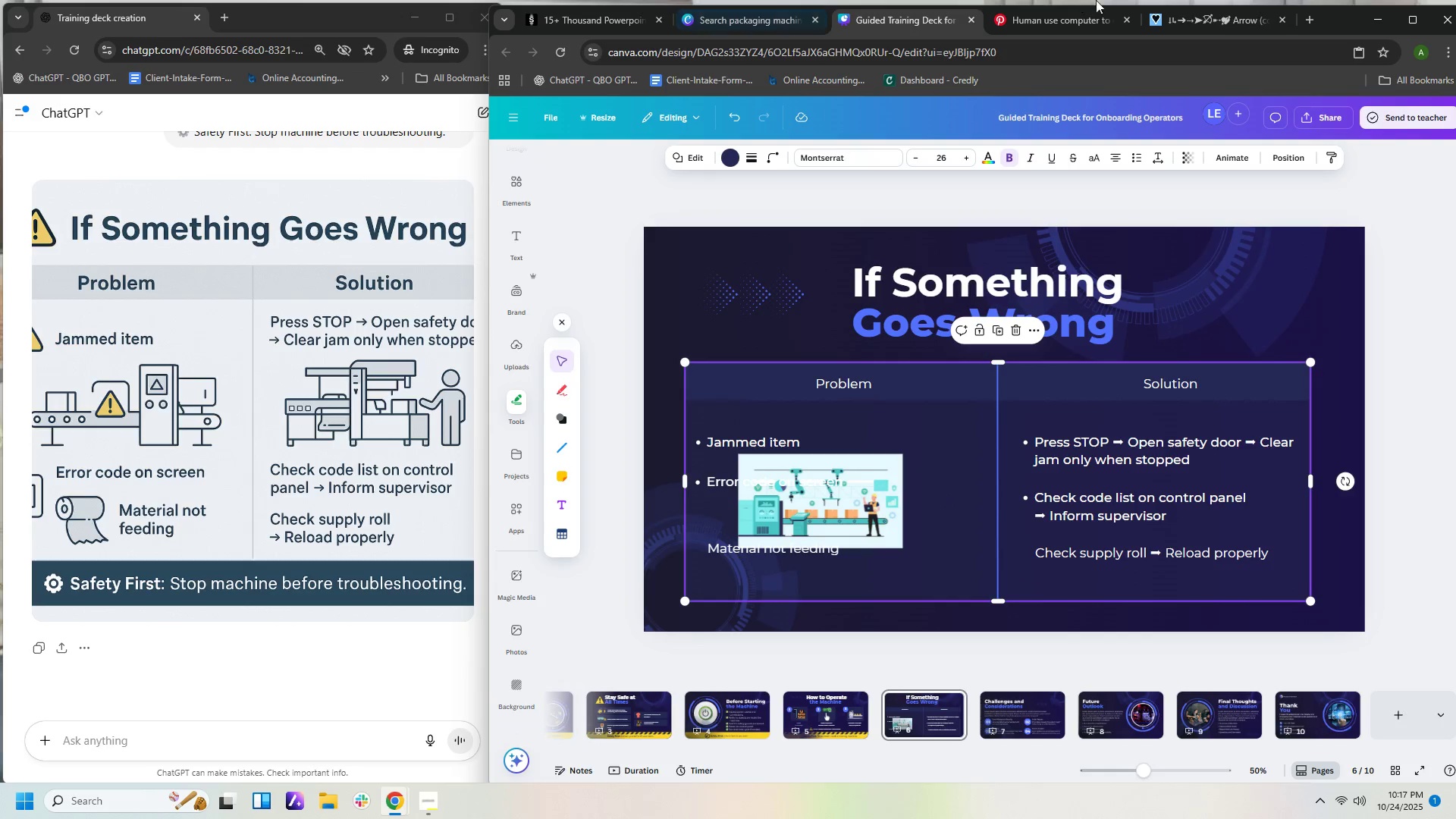 
left_click([1112, 24])
 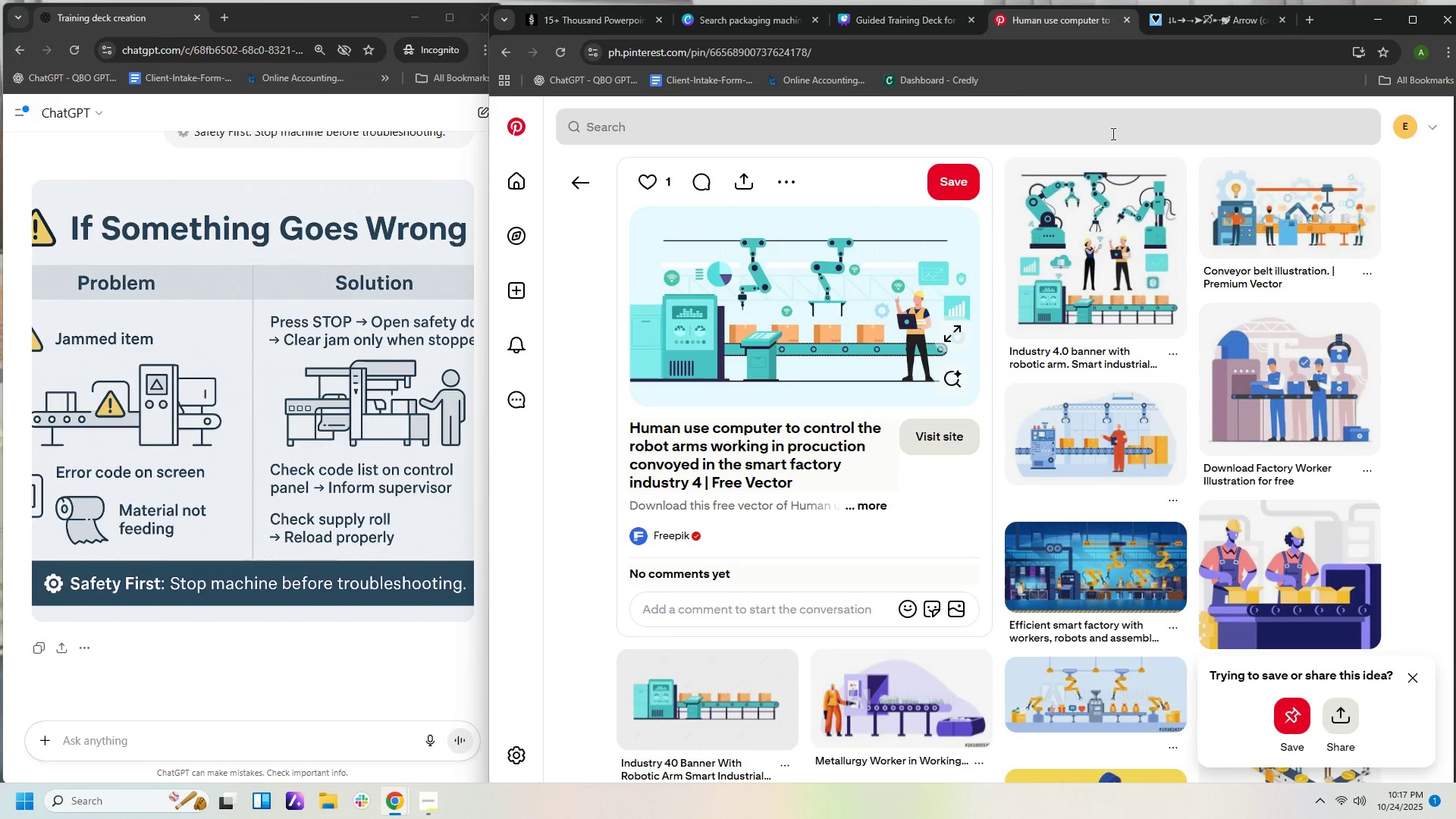 
wait(10.29)
 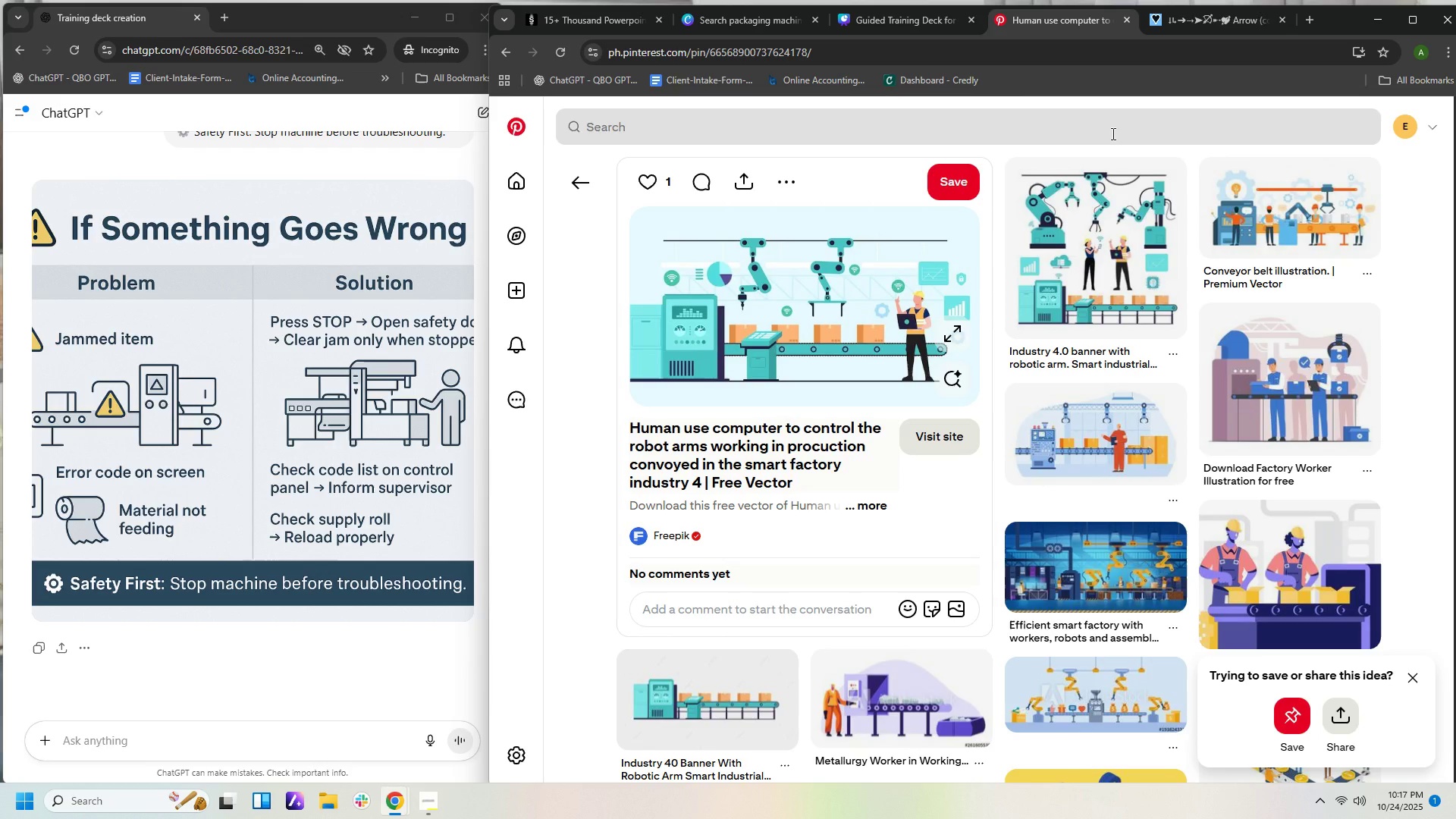 
scroll: coordinate [1310, 416], scroll_direction: down, amount: 5.0
 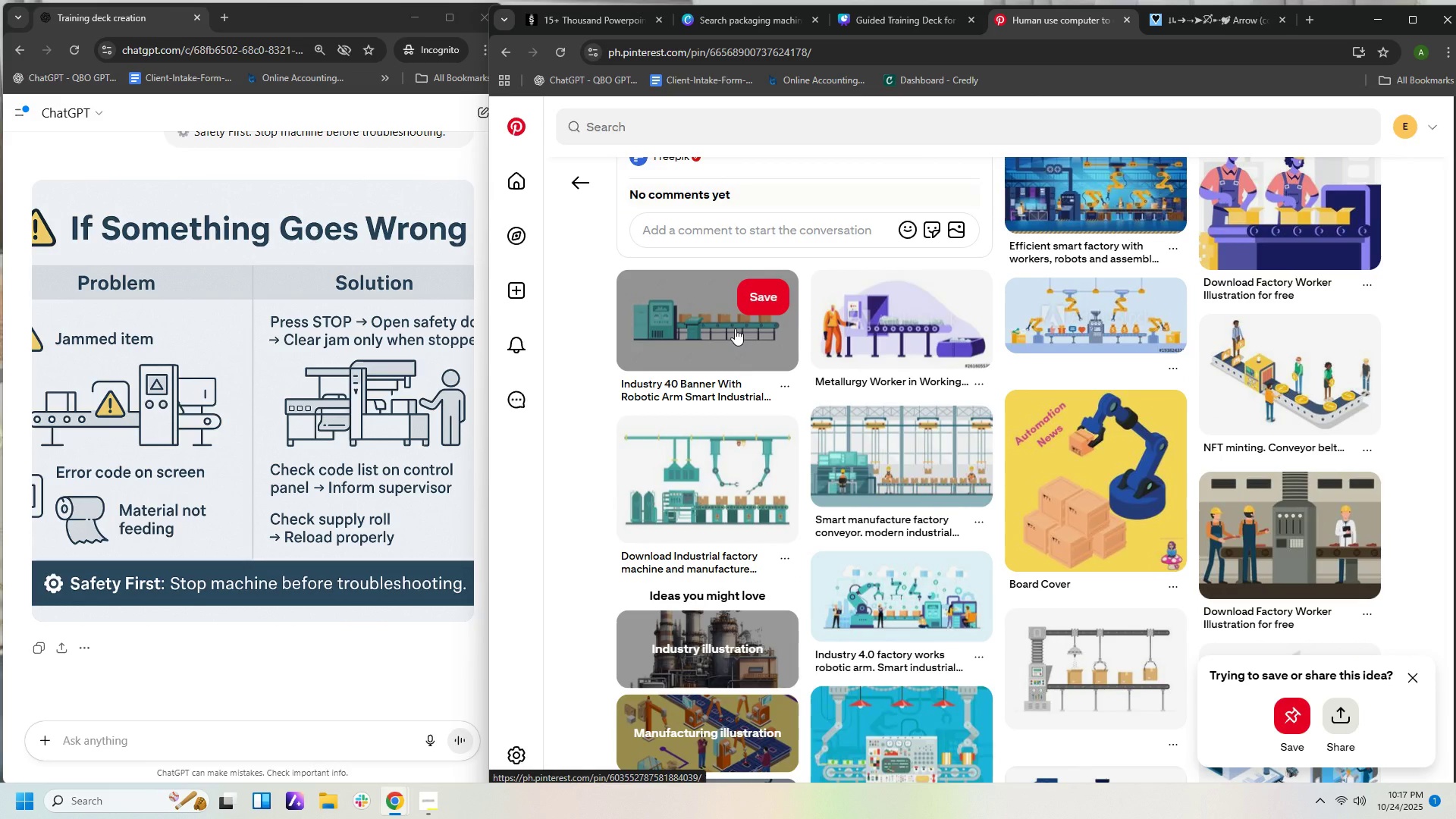 
wait(6.45)
 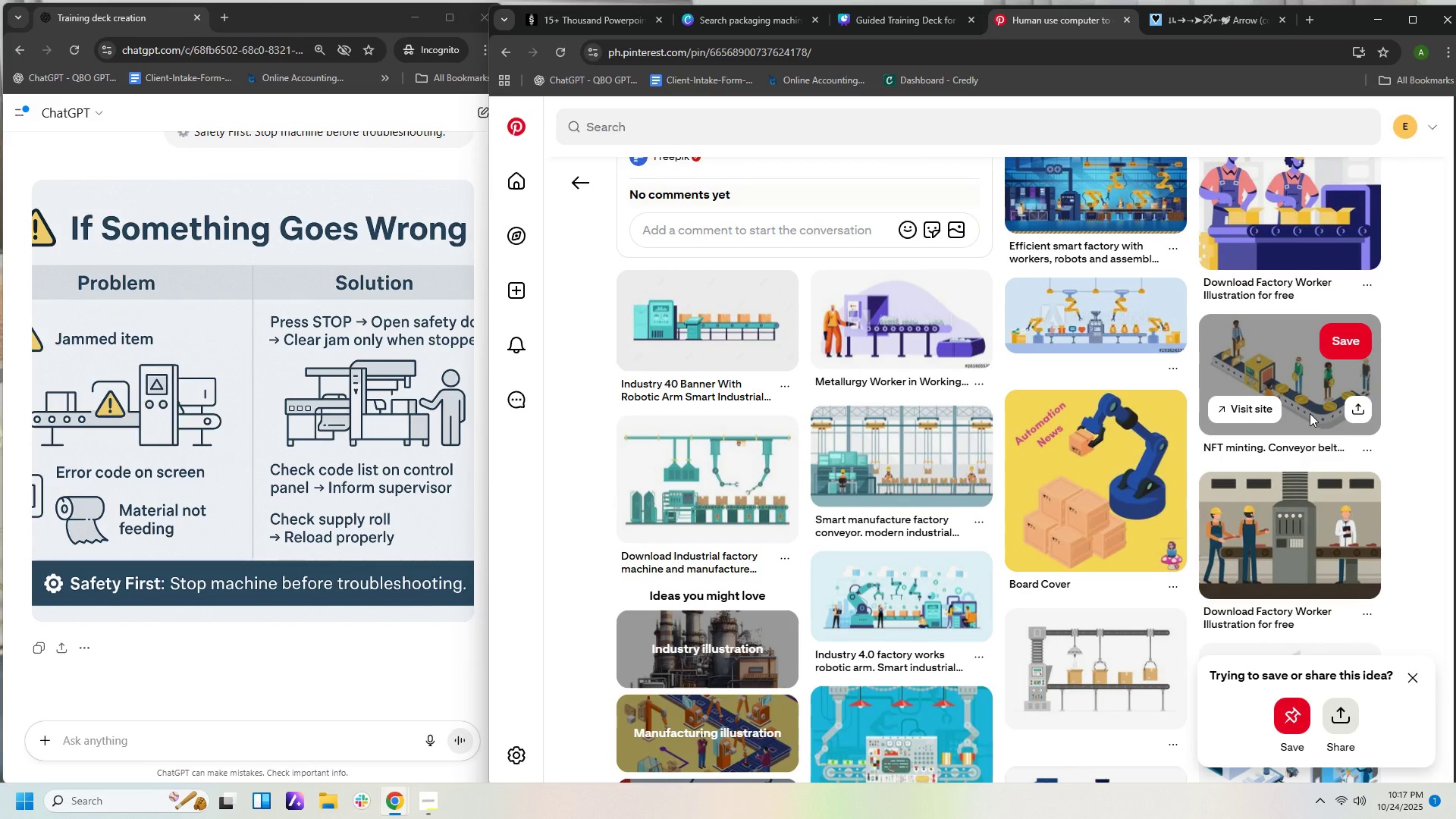 
left_click([735, 328])
 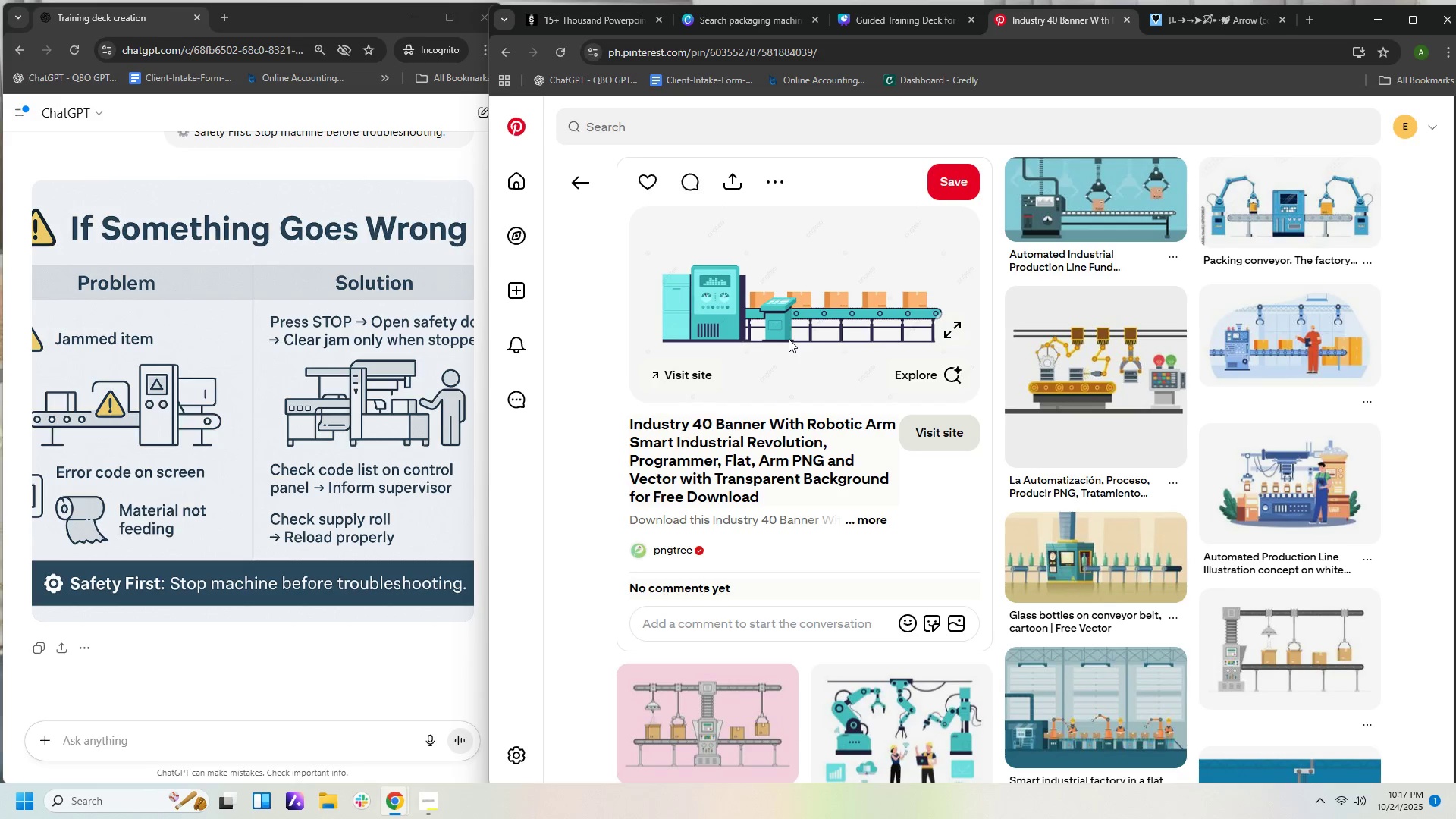 
left_click([1289, 207])
 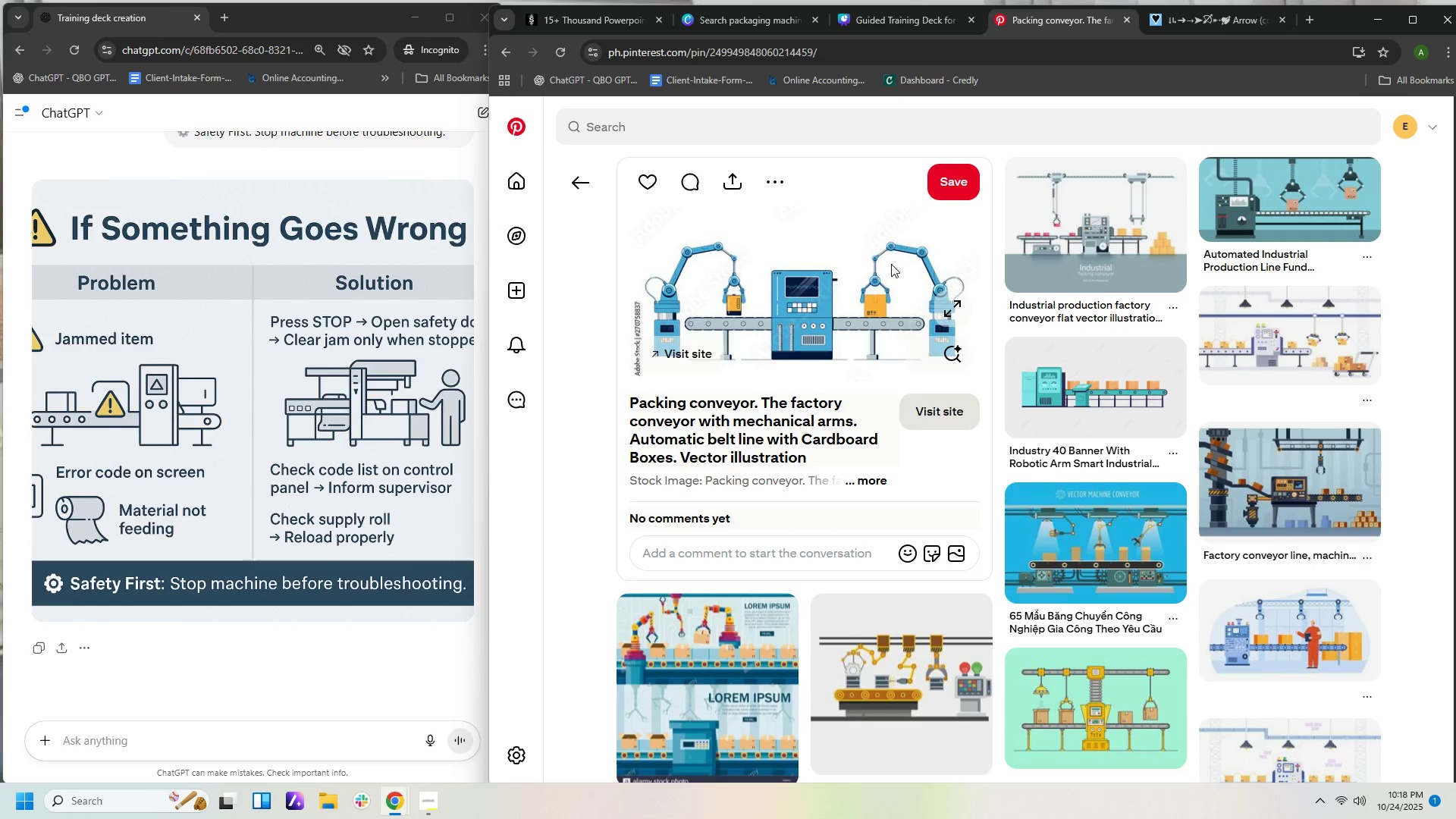 
wait(5.74)
 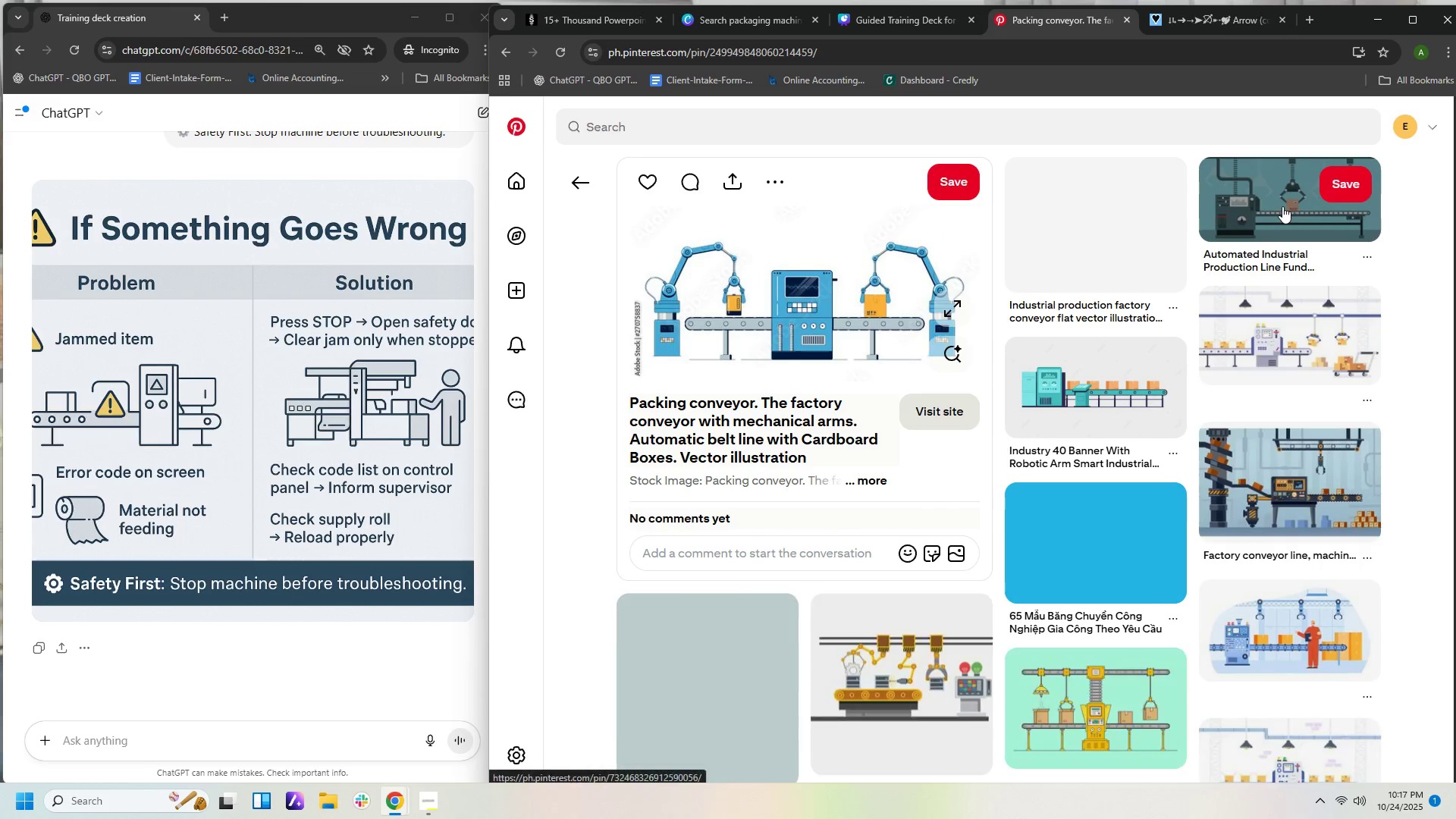 
right_click([893, 275])
 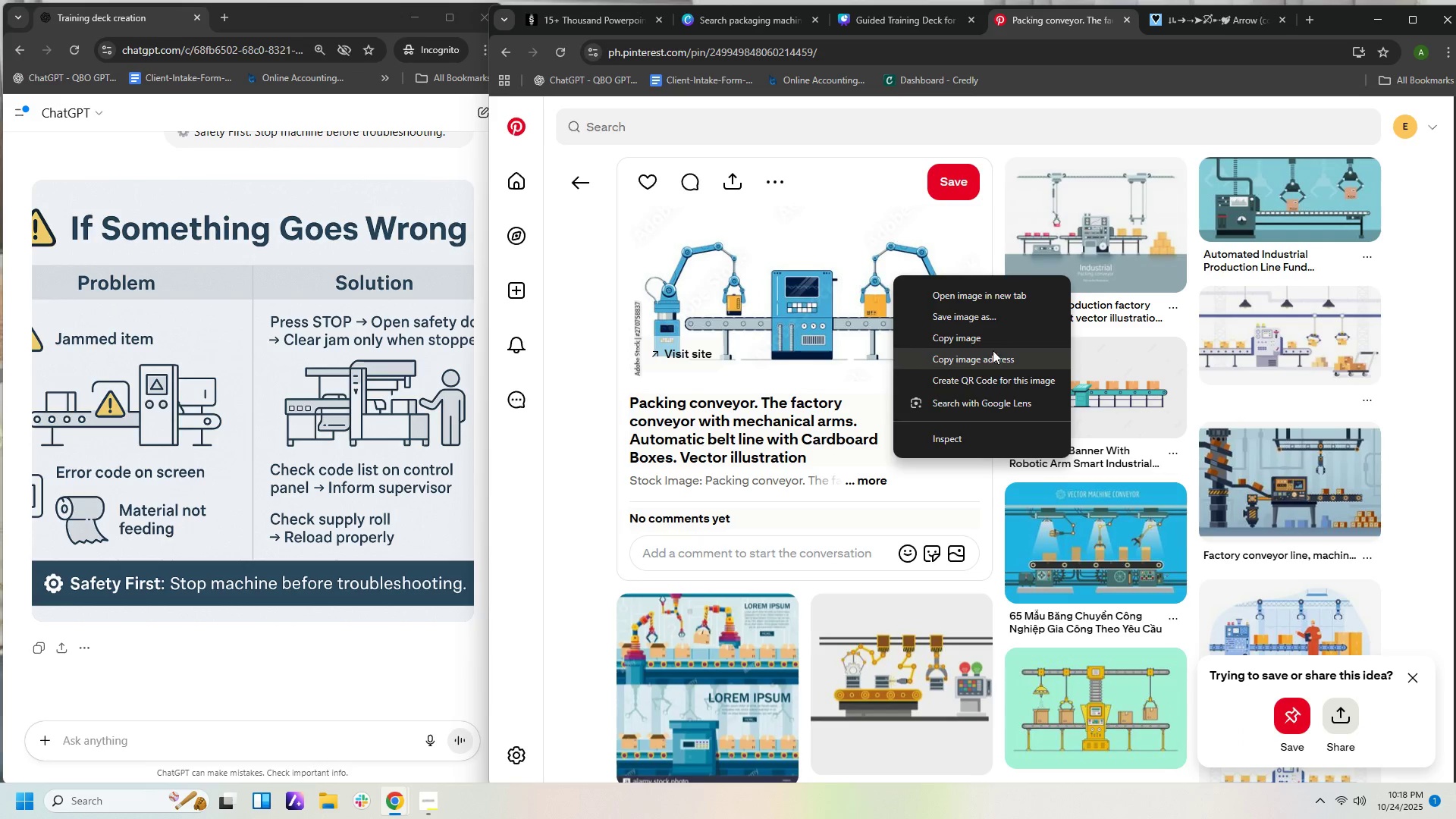 
left_click([988, 331])
 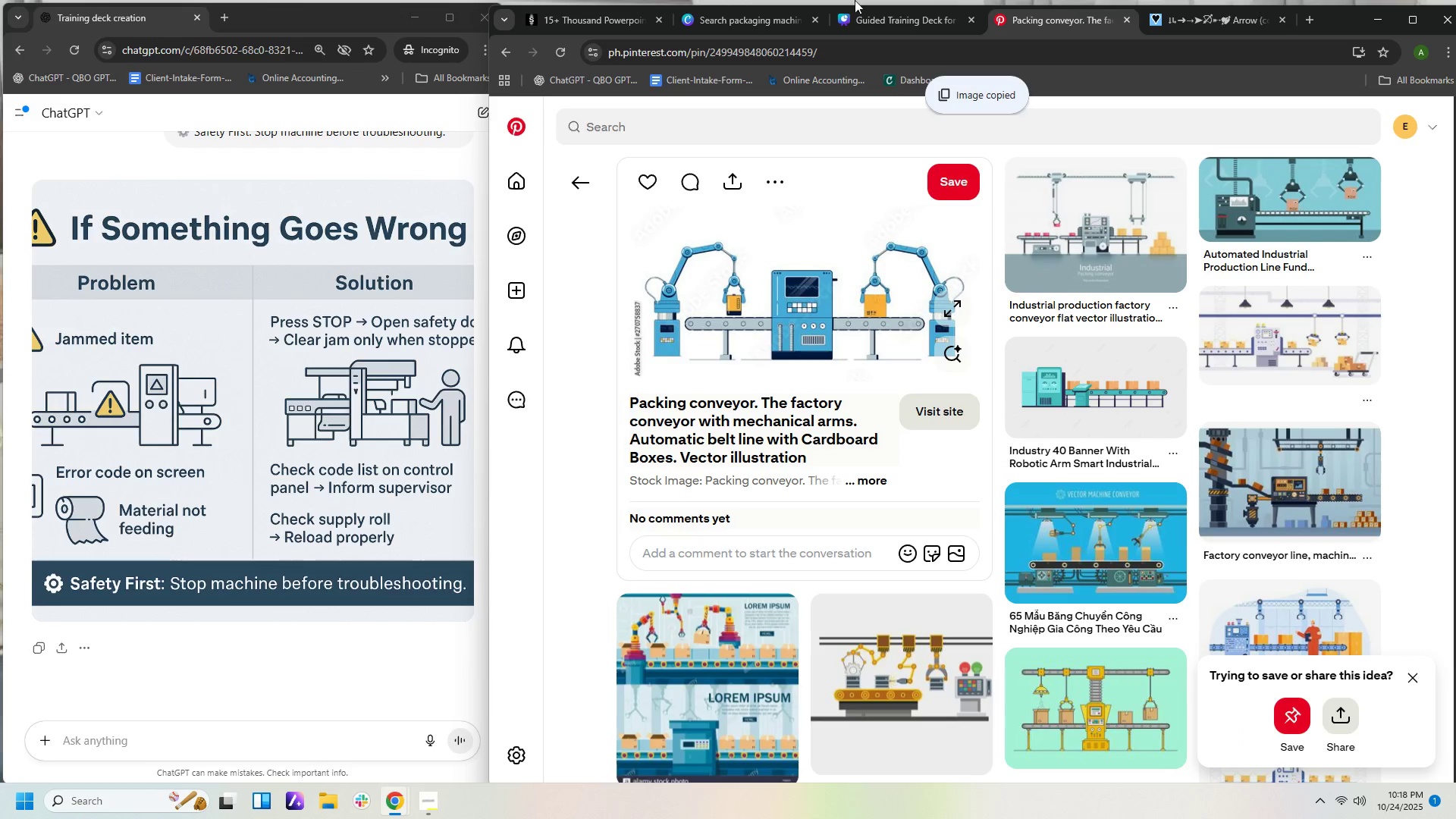 
left_click([893, 20])
 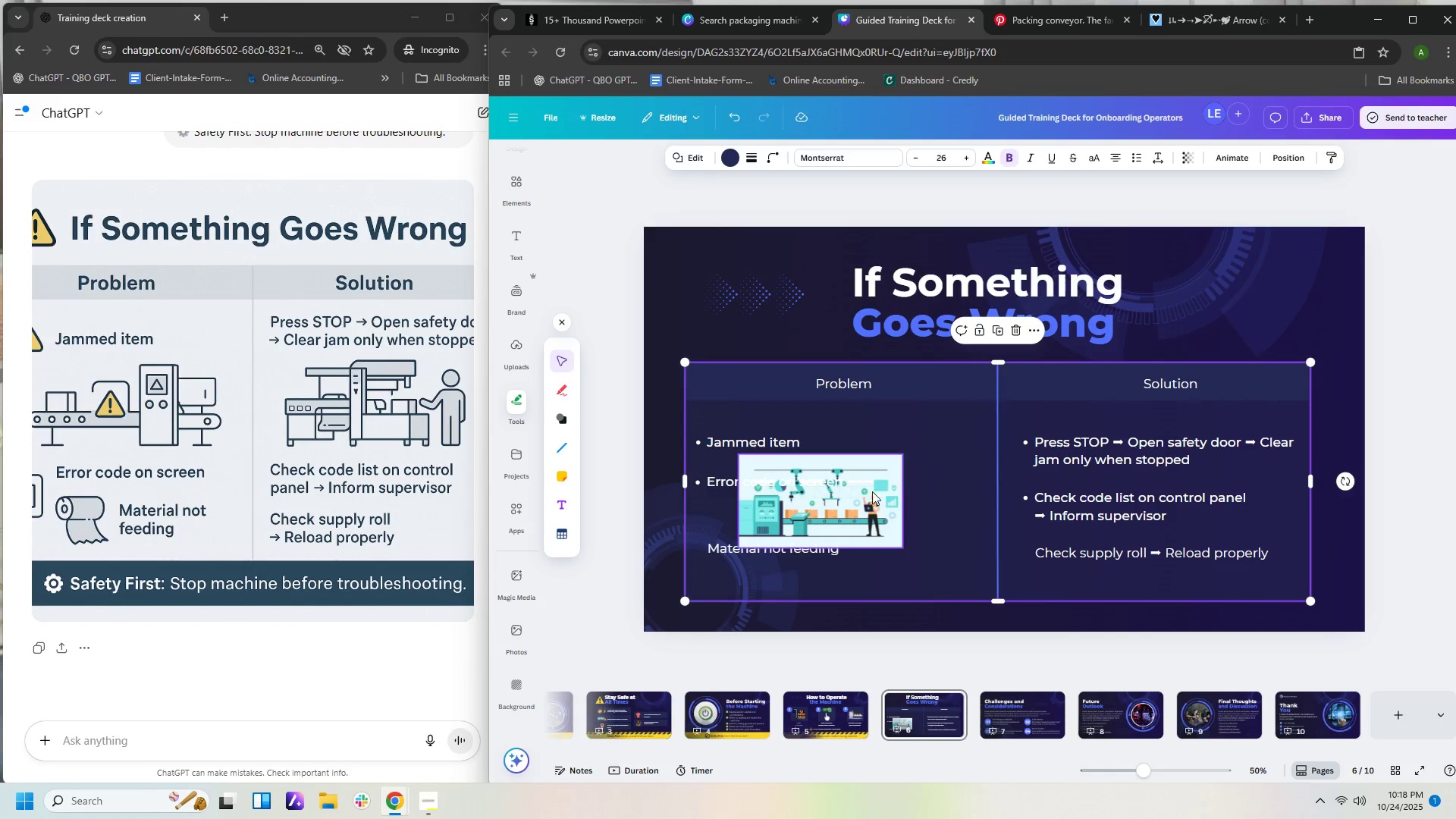 
left_click([868, 497])
 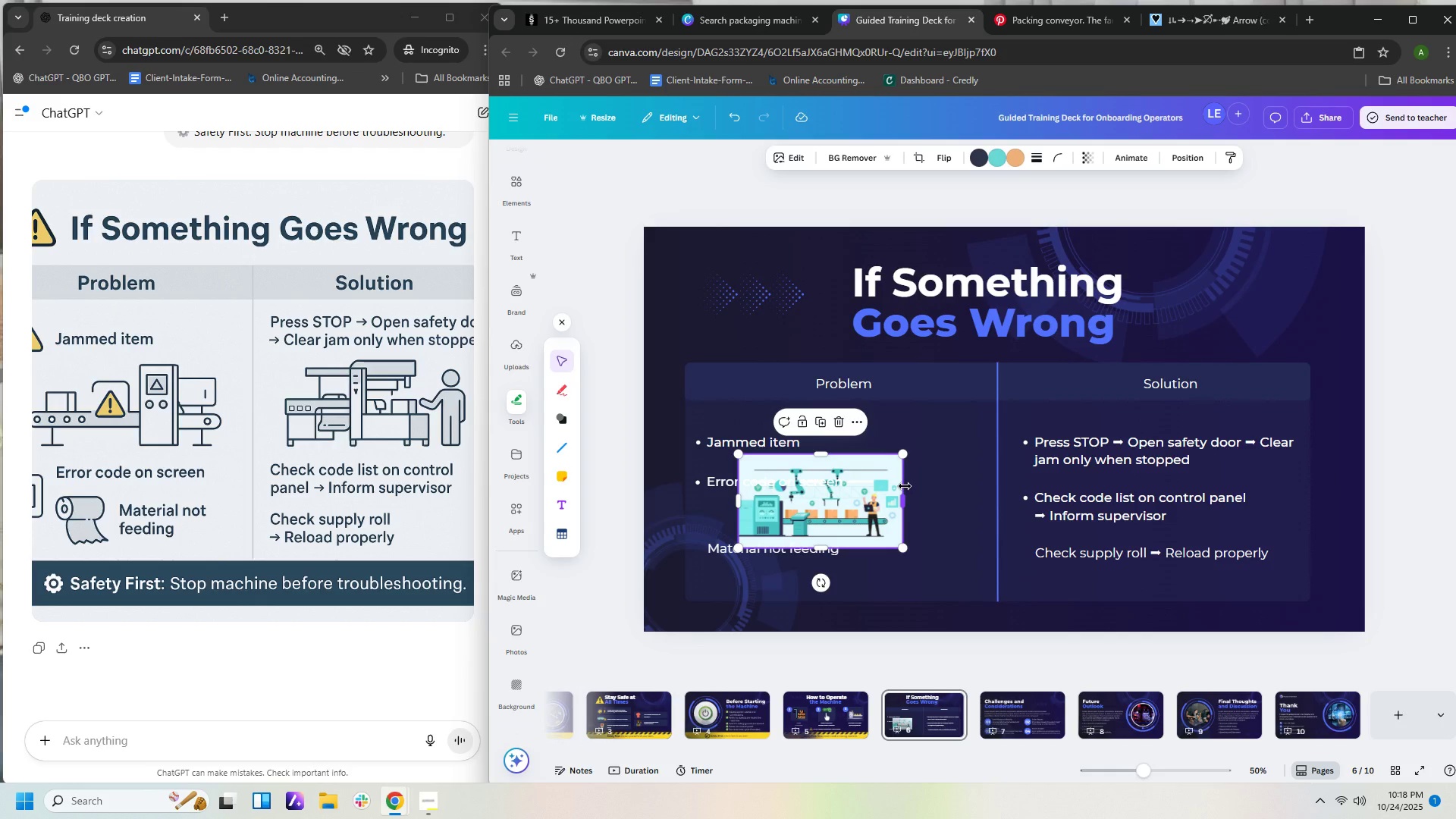 
key(Delete)
 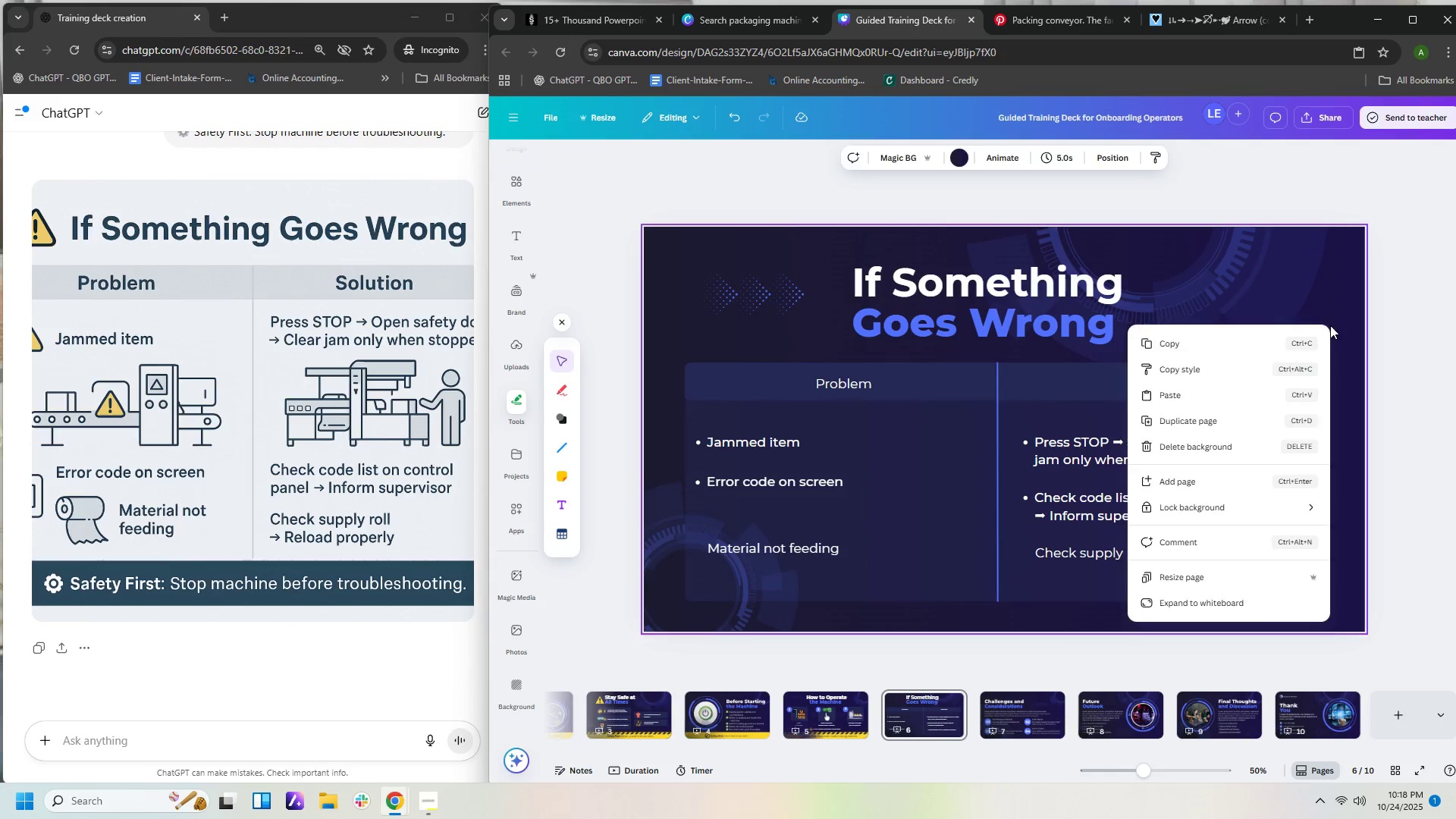 
left_click([1166, 397])
 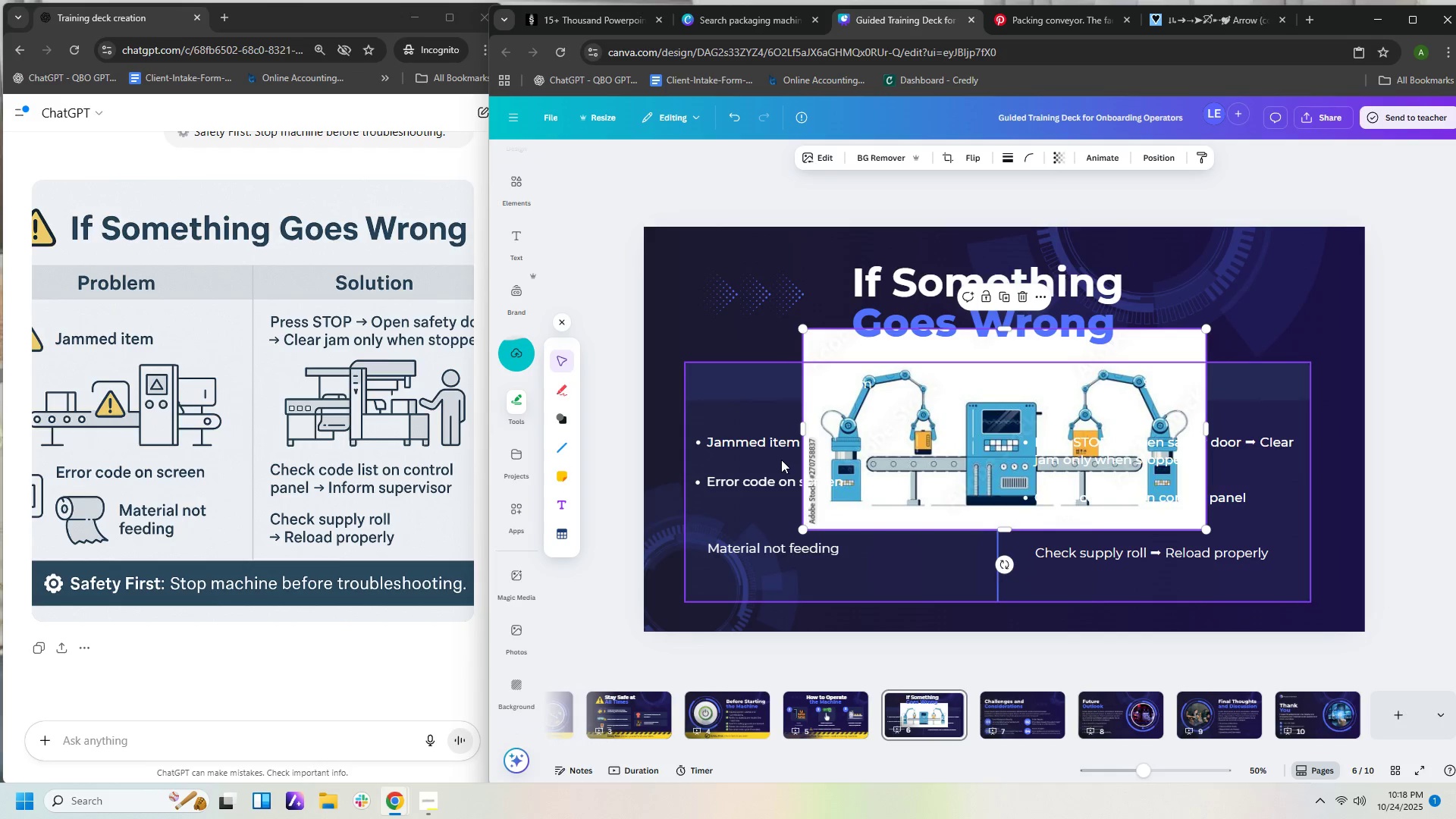 
left_click_drag(start_coordinate=[805, 424], to_coordinate=[818, 422])
 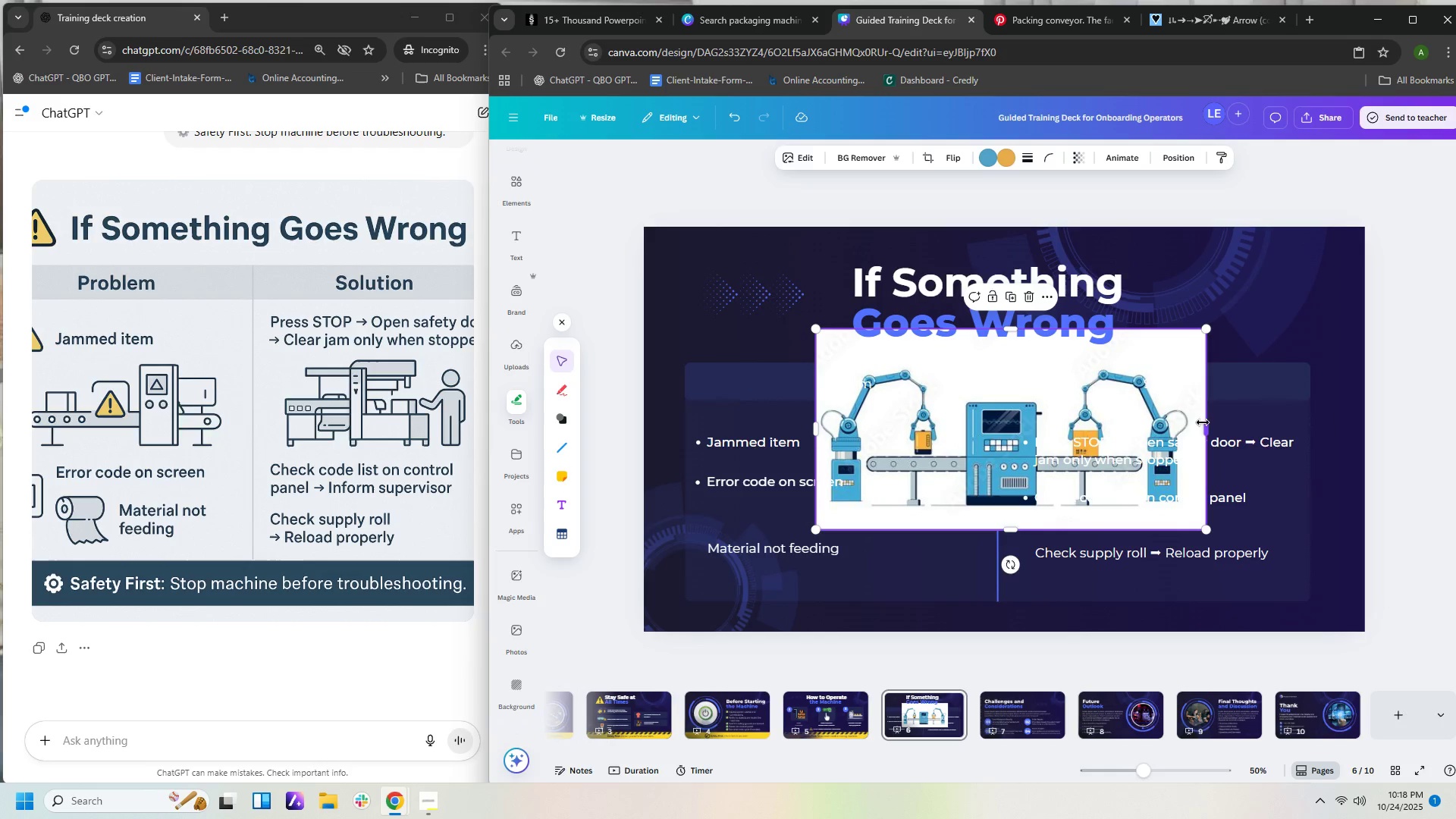 
left_click_drag(start_coordinate=[1207, 420], to_coordinate=[1195, 421])
 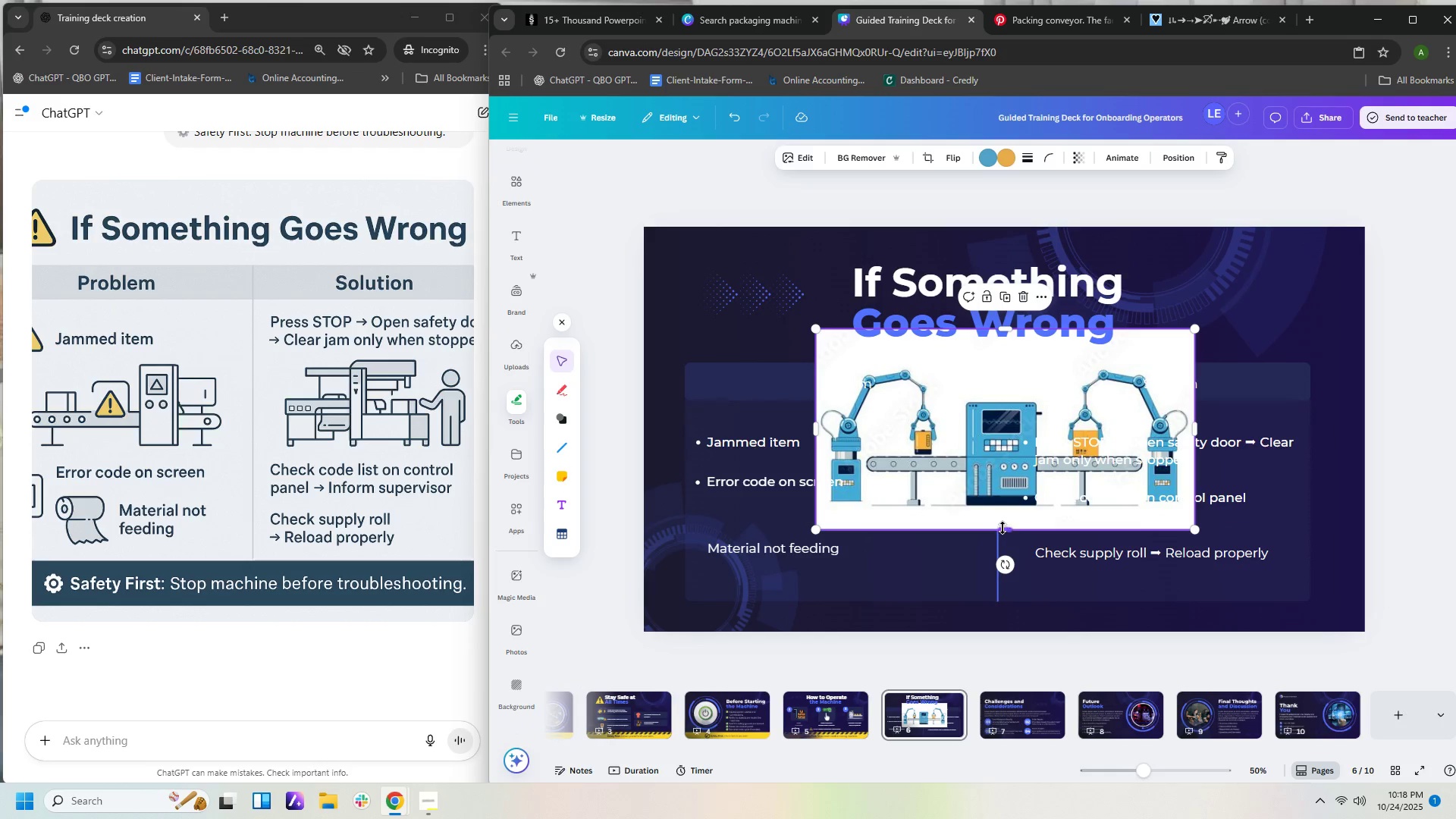 
left_click_drag(start_coordinate=[1003, 528], to_coordinate=[1003, 514])
 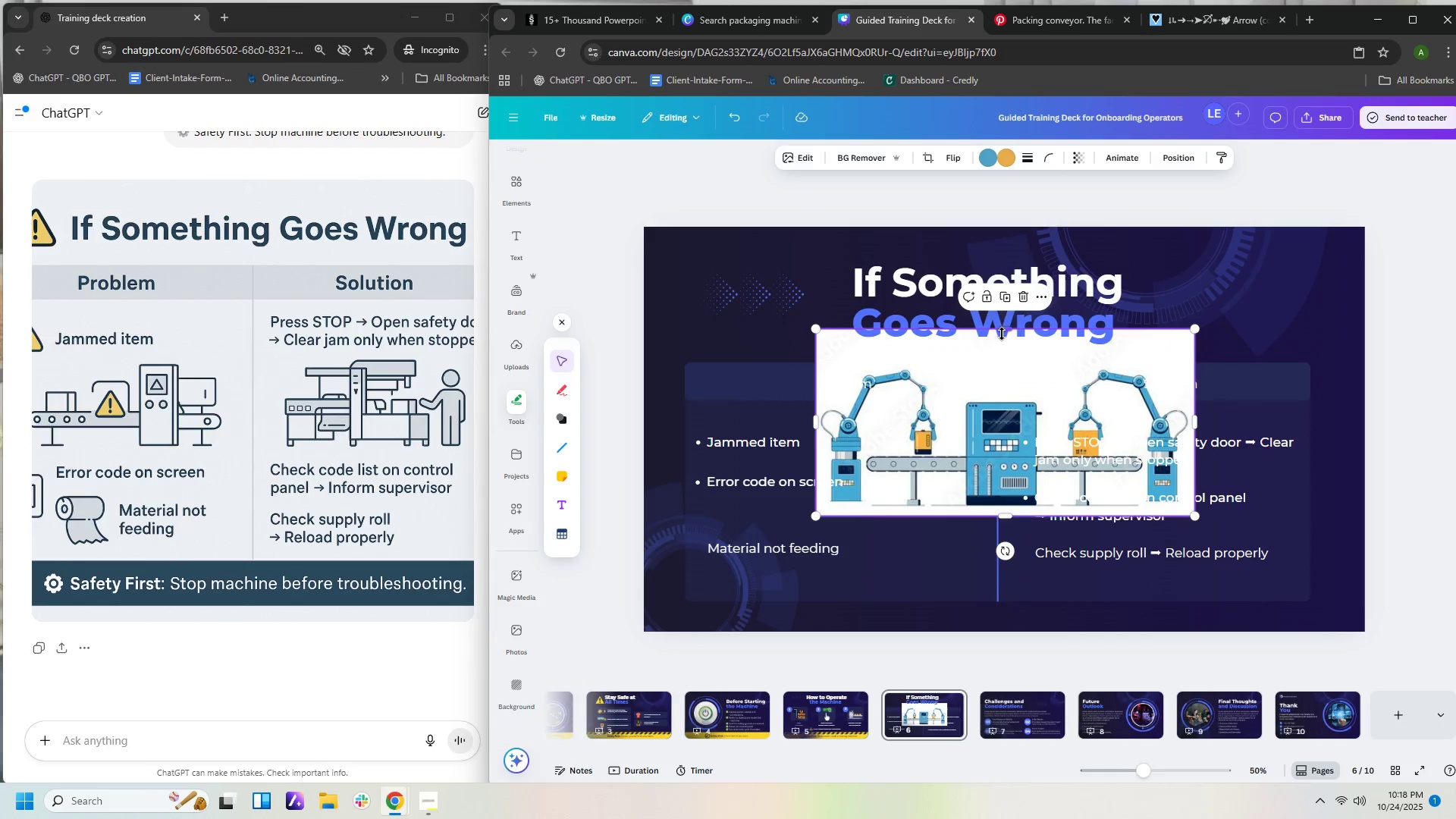 
left_click_drag(start_coordinate=[1003, 328], to_coordinate=[1007, 356])
 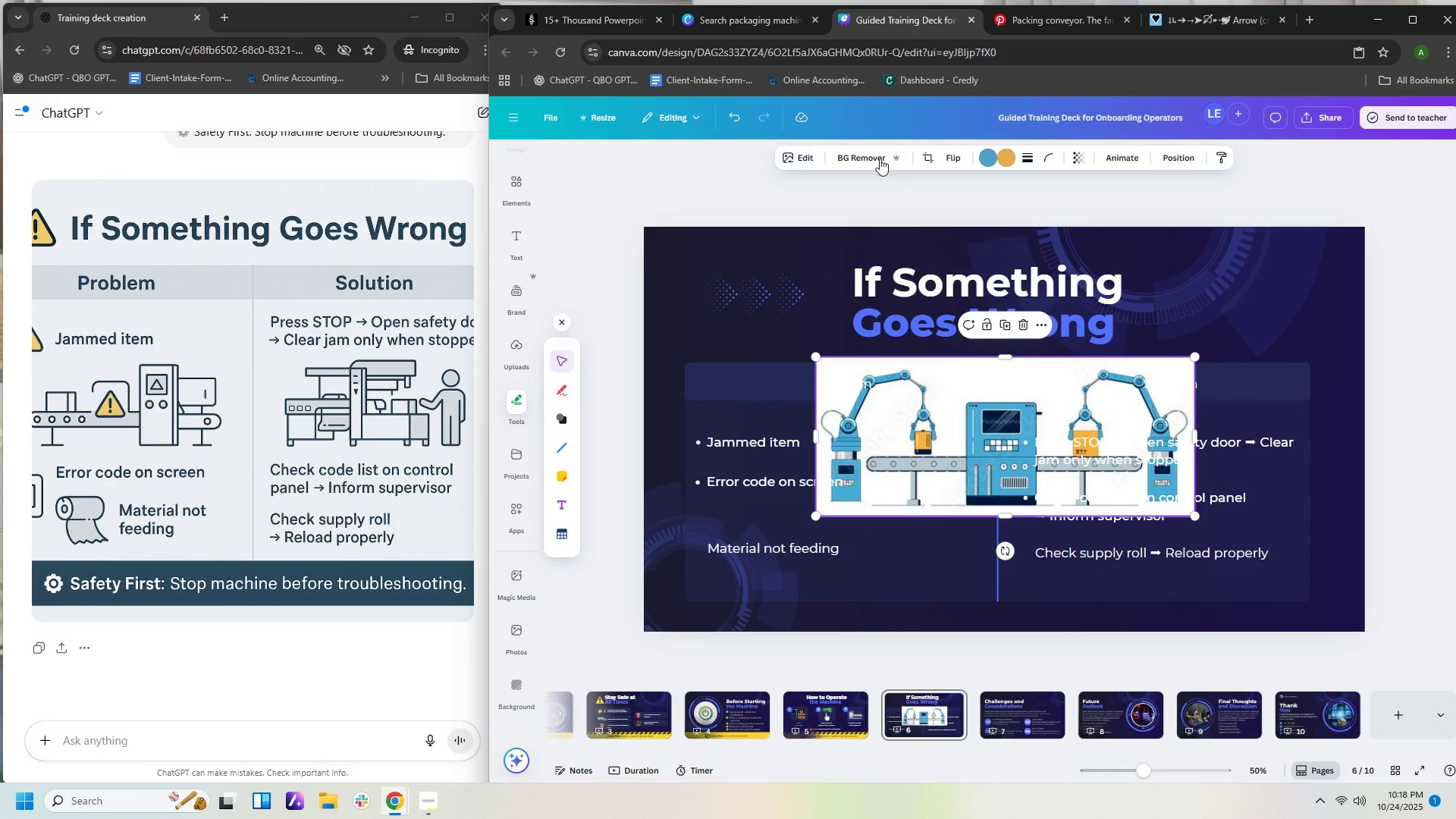 
left_click([861, 159])
 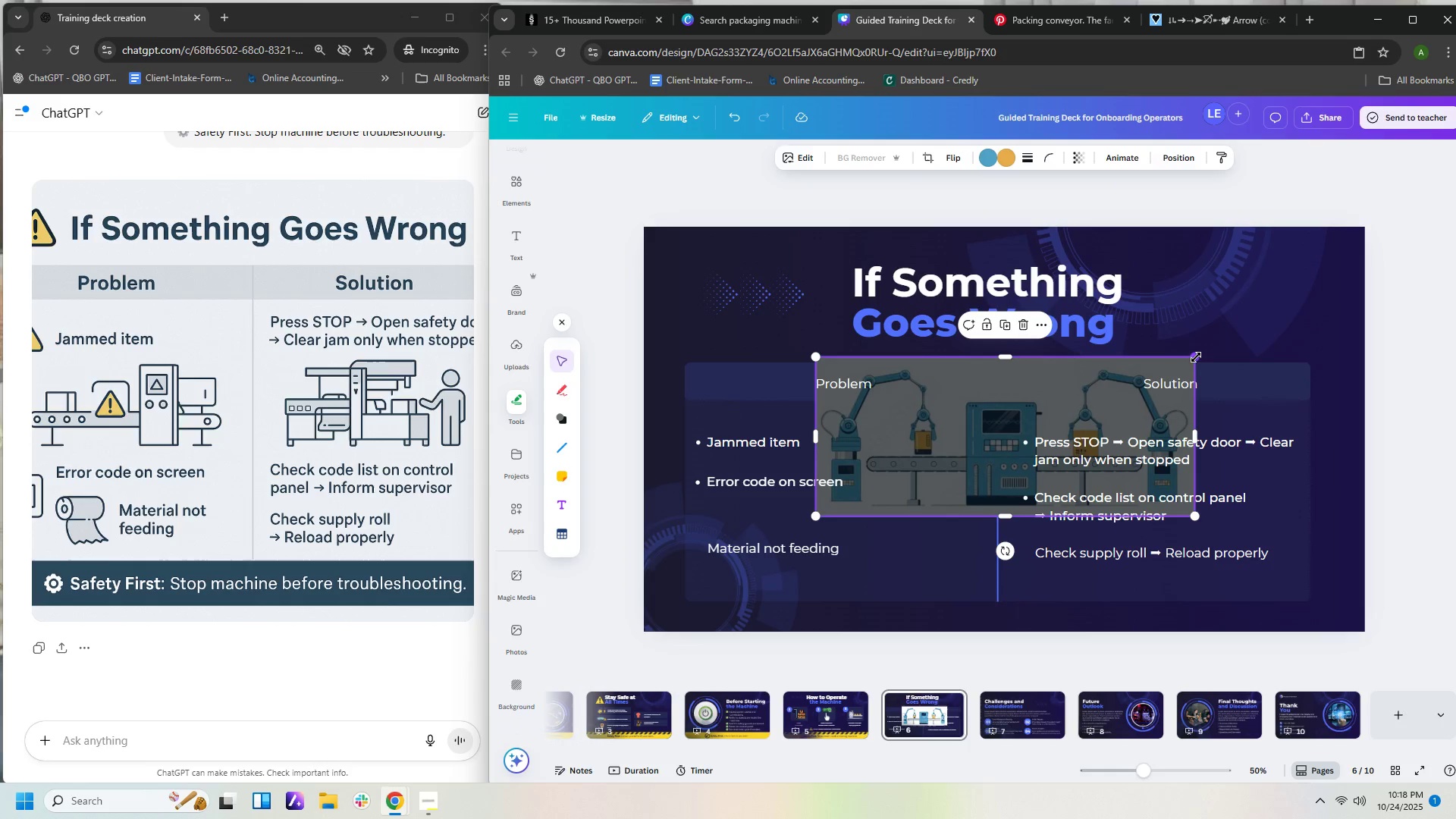 
left_click_drag(start_coordinate=[1195, 353], to_coordinate=[1023, 441])
 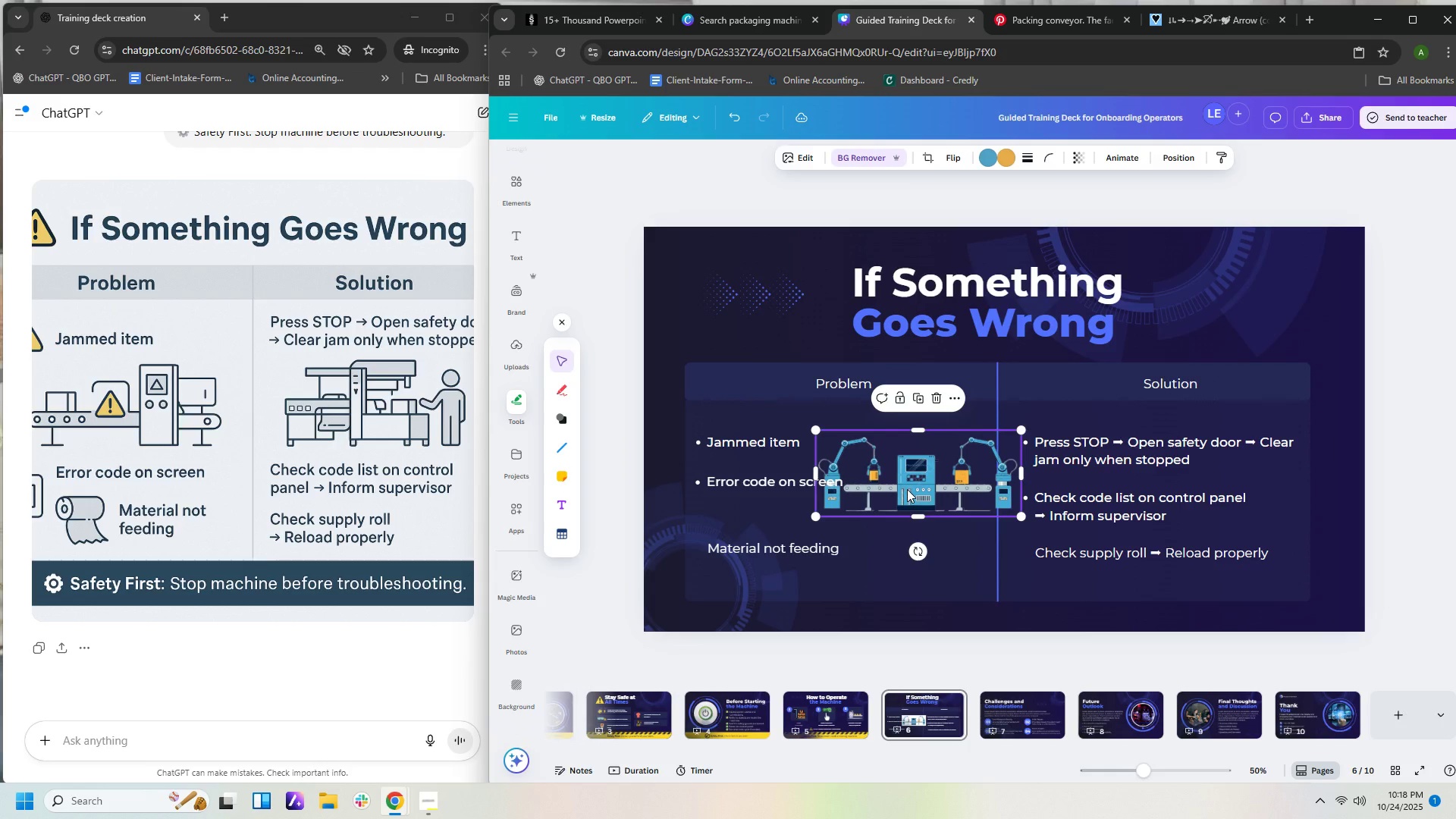 
left_click_drag(start_coordinate=[914, 485], to_coordinate=[828, 508])
 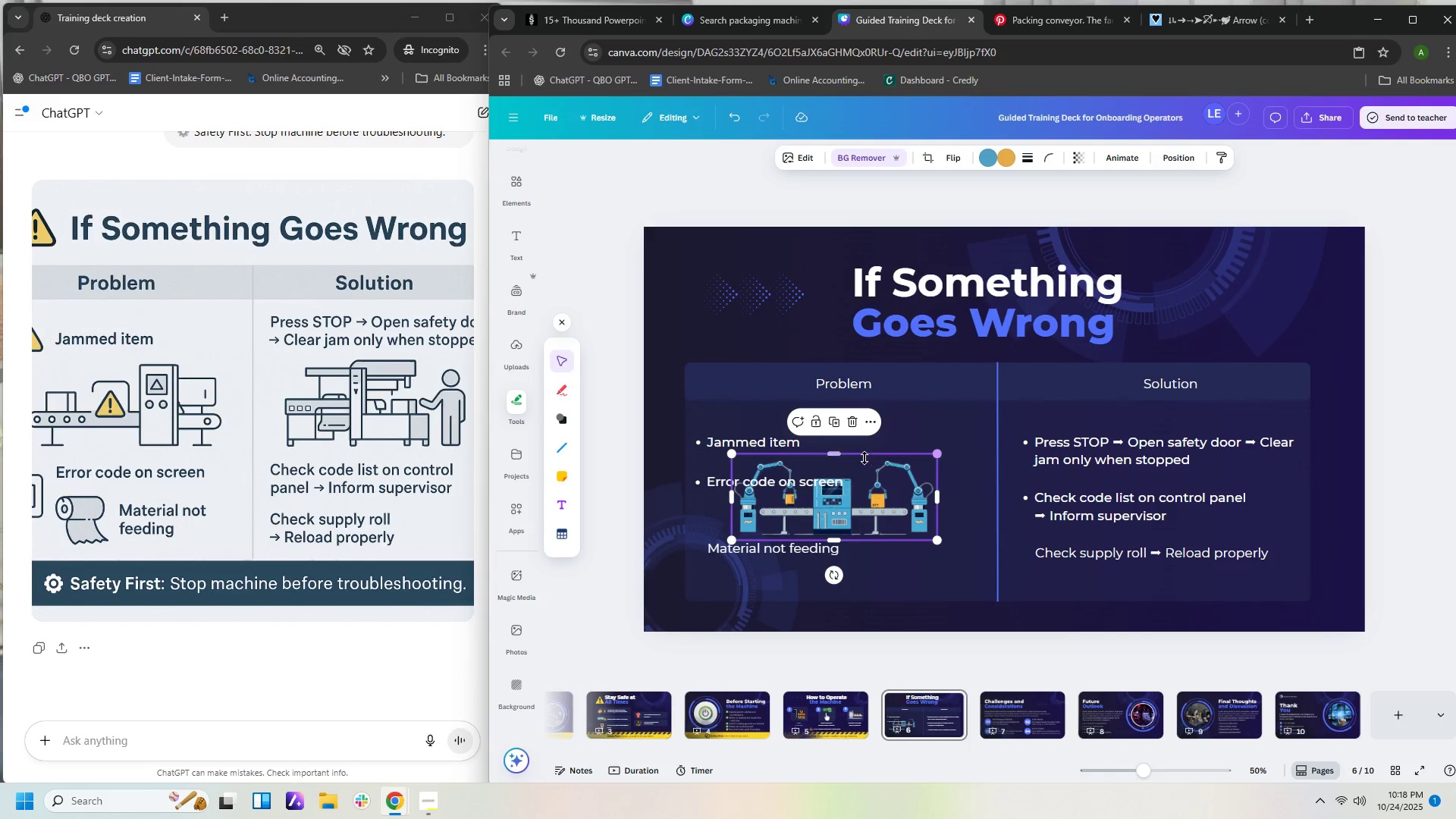 
left_click_drag(start_coordinate=[719, 479], to_coordinate=[718, 526])
 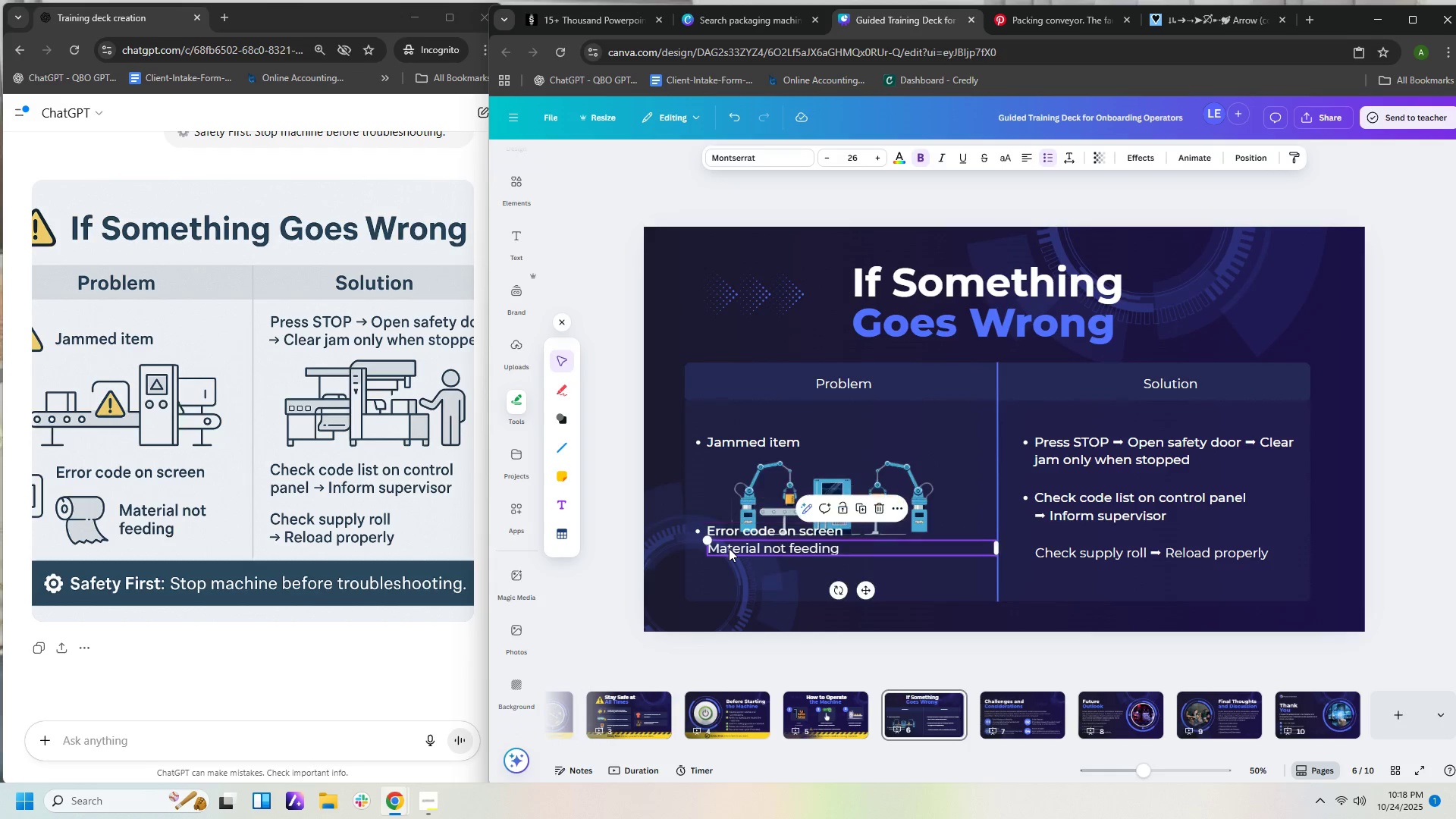 
left_click_drag(start_coordinate=[729, 548], to_coordinate=[723, 584])
 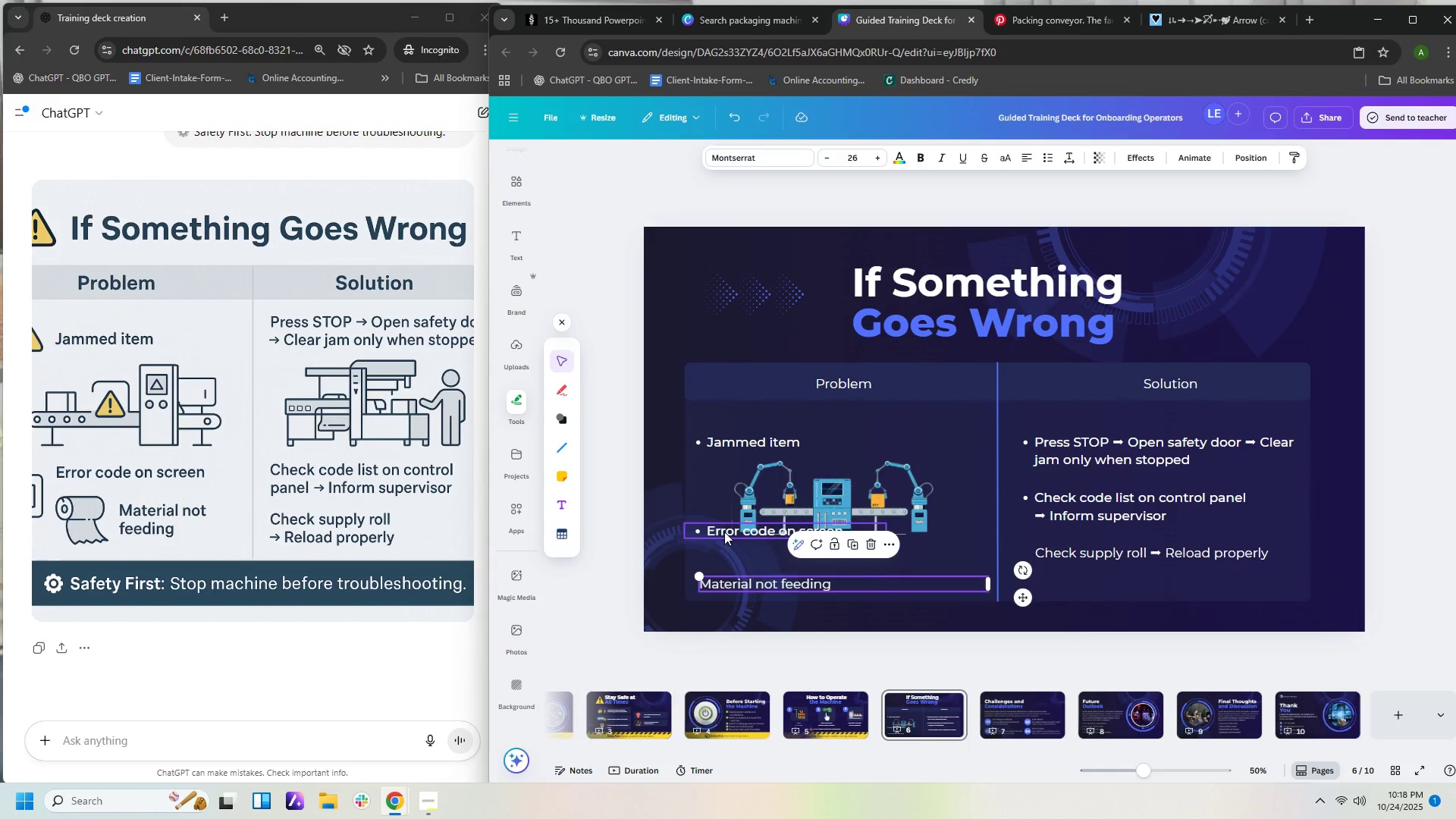 
left_click_drag(start_coordinate=[724, 532], to_coordinate=[734, 560])
 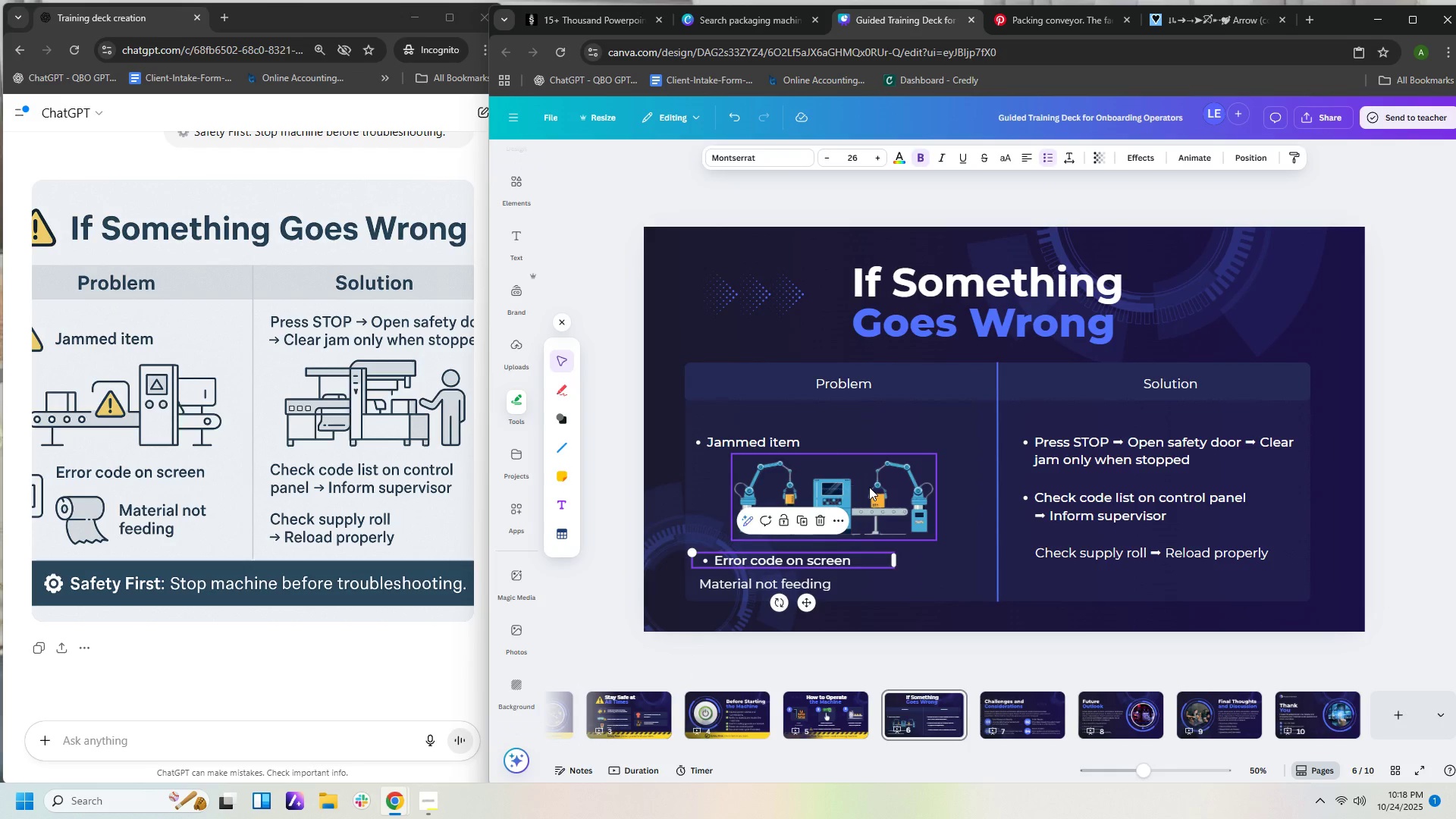 
left_click([869, 487])
 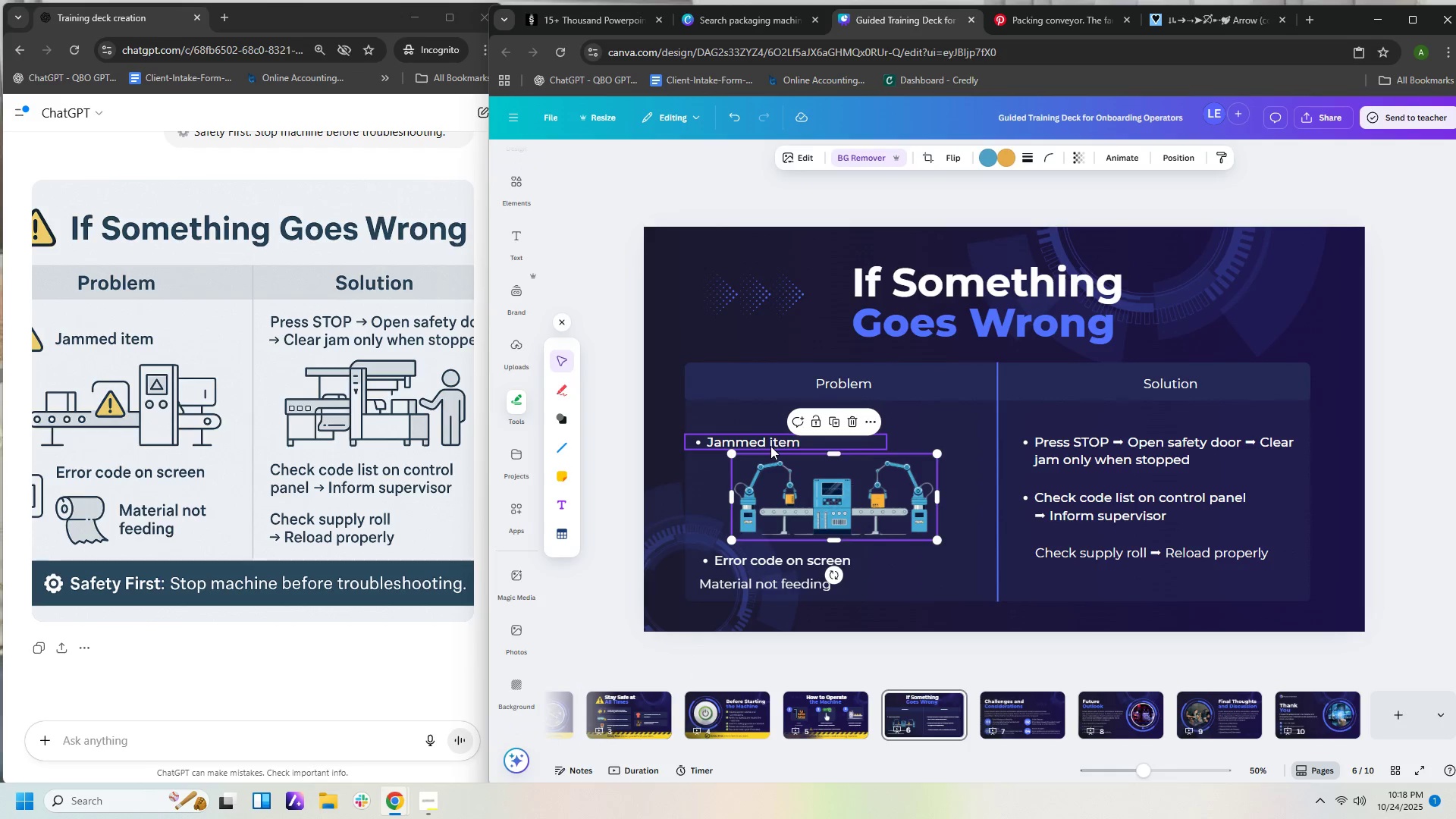 
left_click_drag(start_coordinate=[770, 444], to_coordinate=[775, 422])
 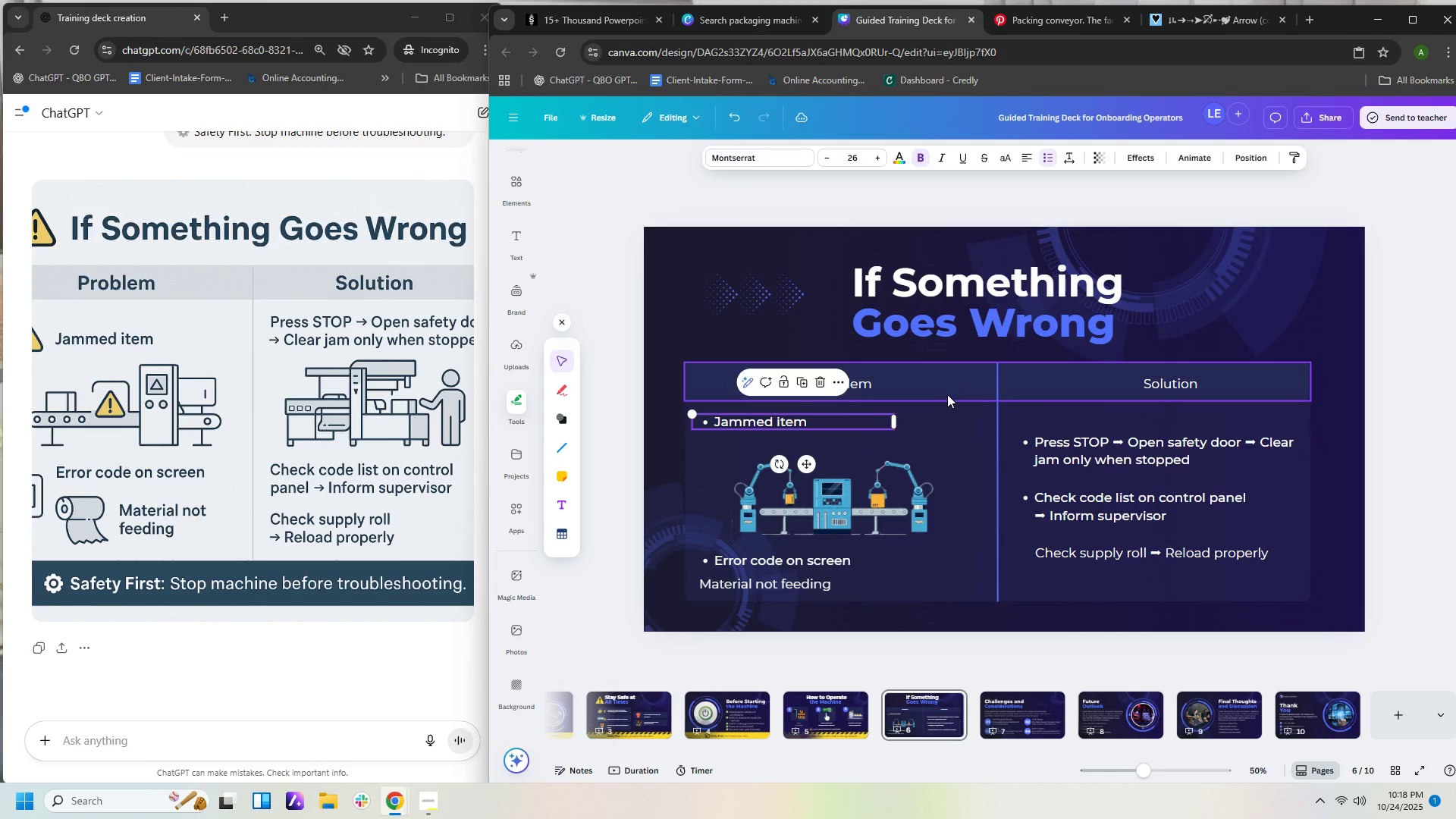 
left_click([947, 394])
 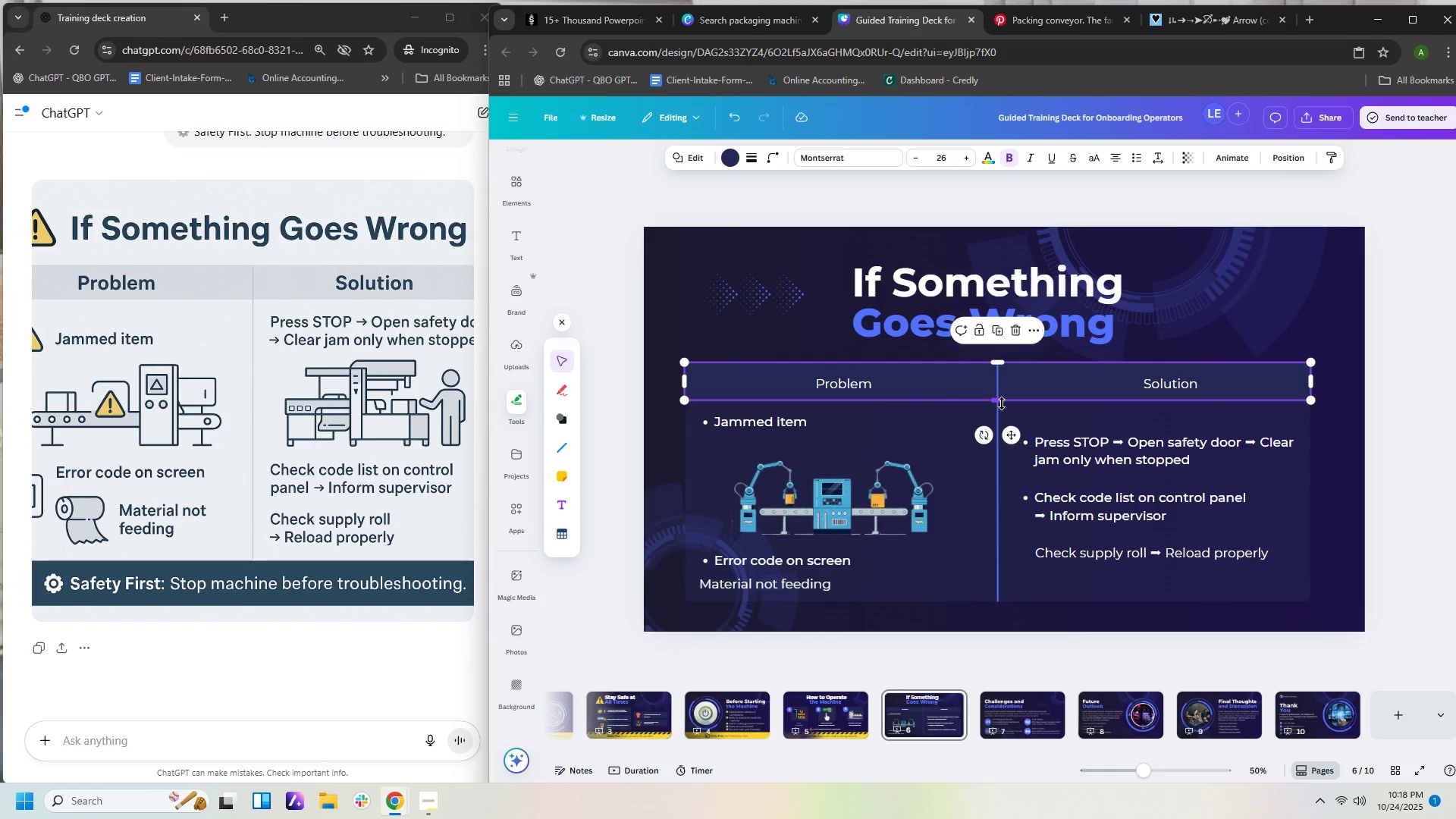 
left_click_drag(start_coordinate=[1002, 402], to_coordinate=[1003, 393])
 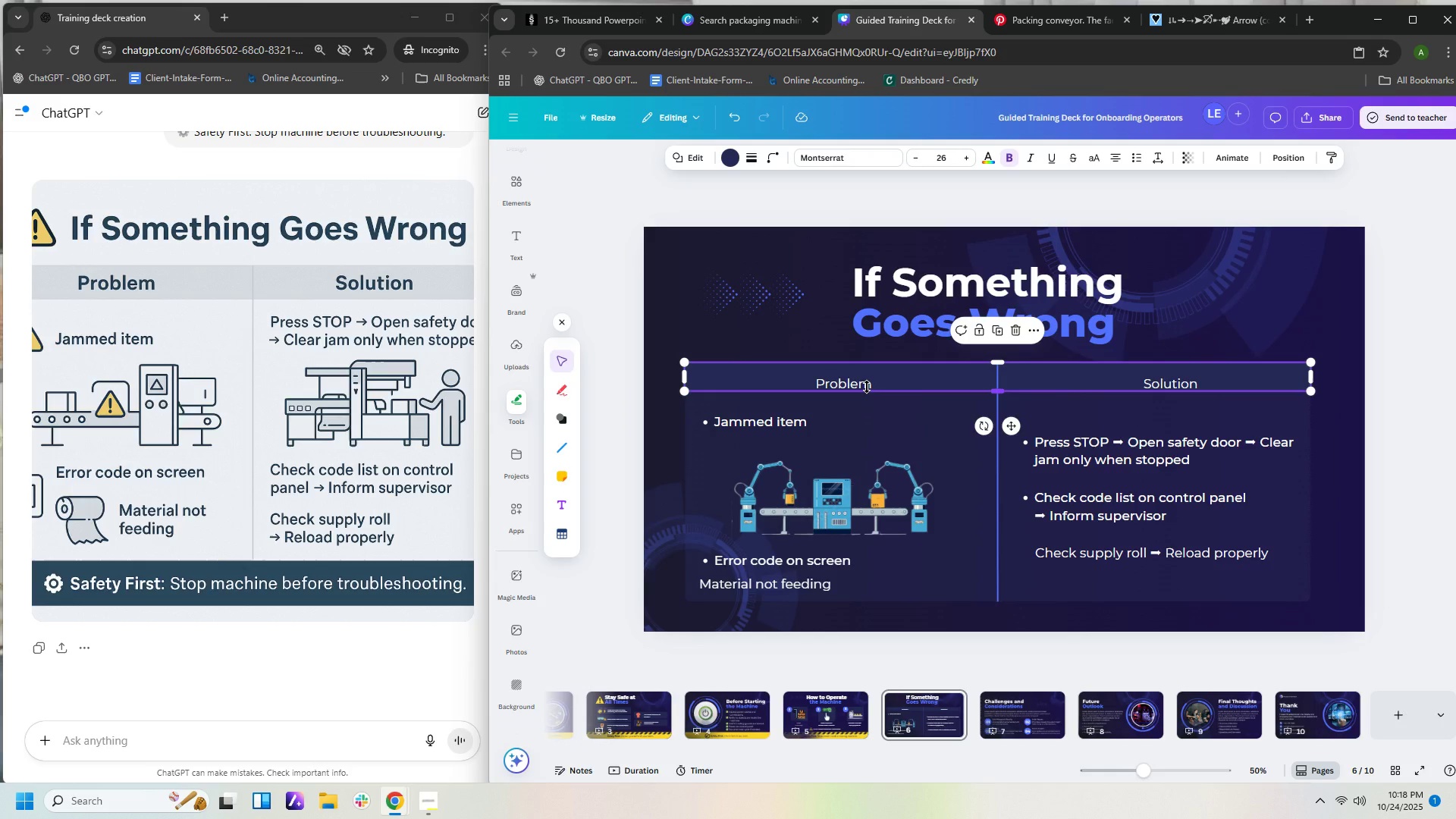 
left_click([867, 387])
 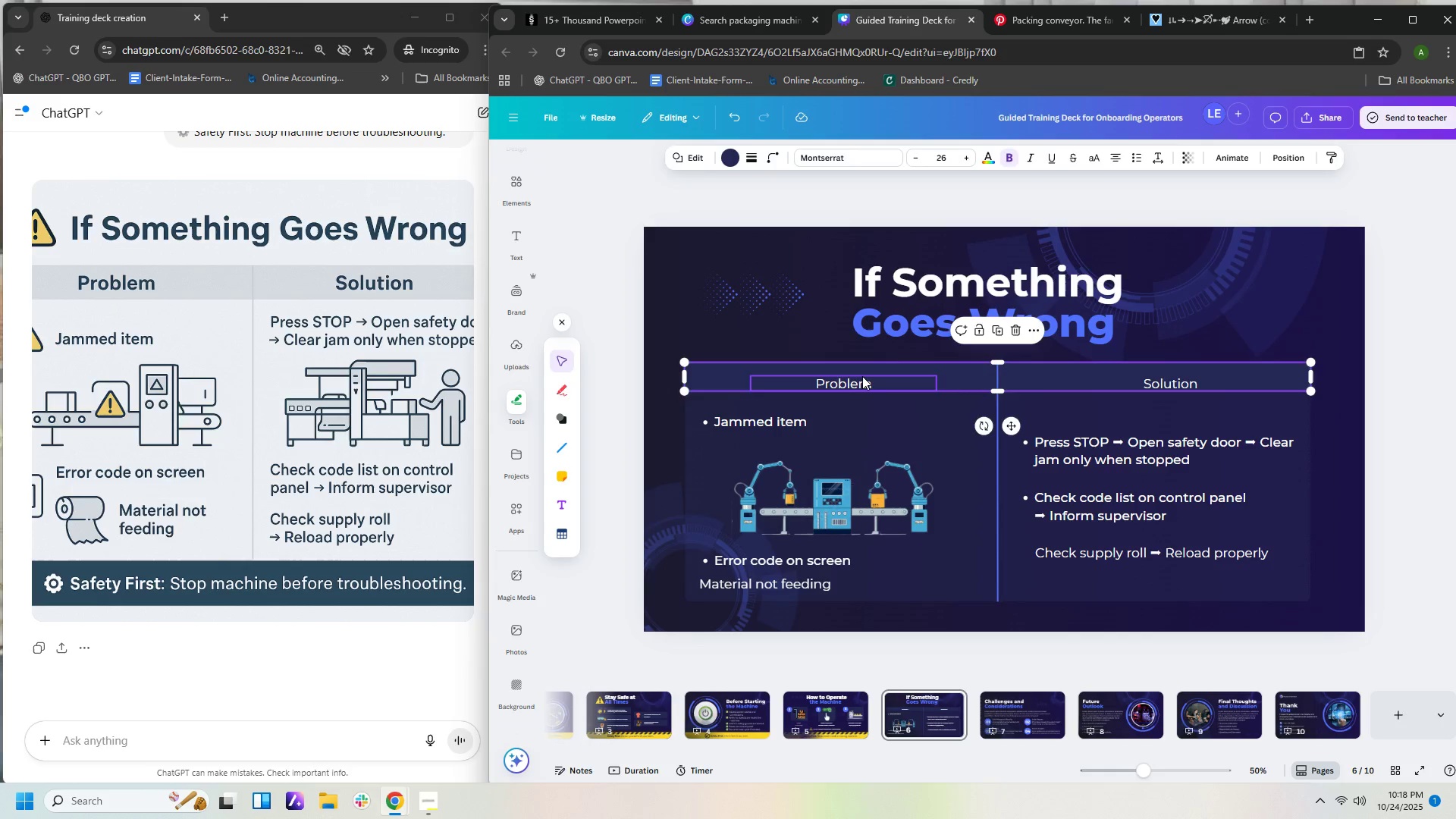 
left_click_drag(start_coordinate=[864, 376], to_coordinate=[864, 369])
 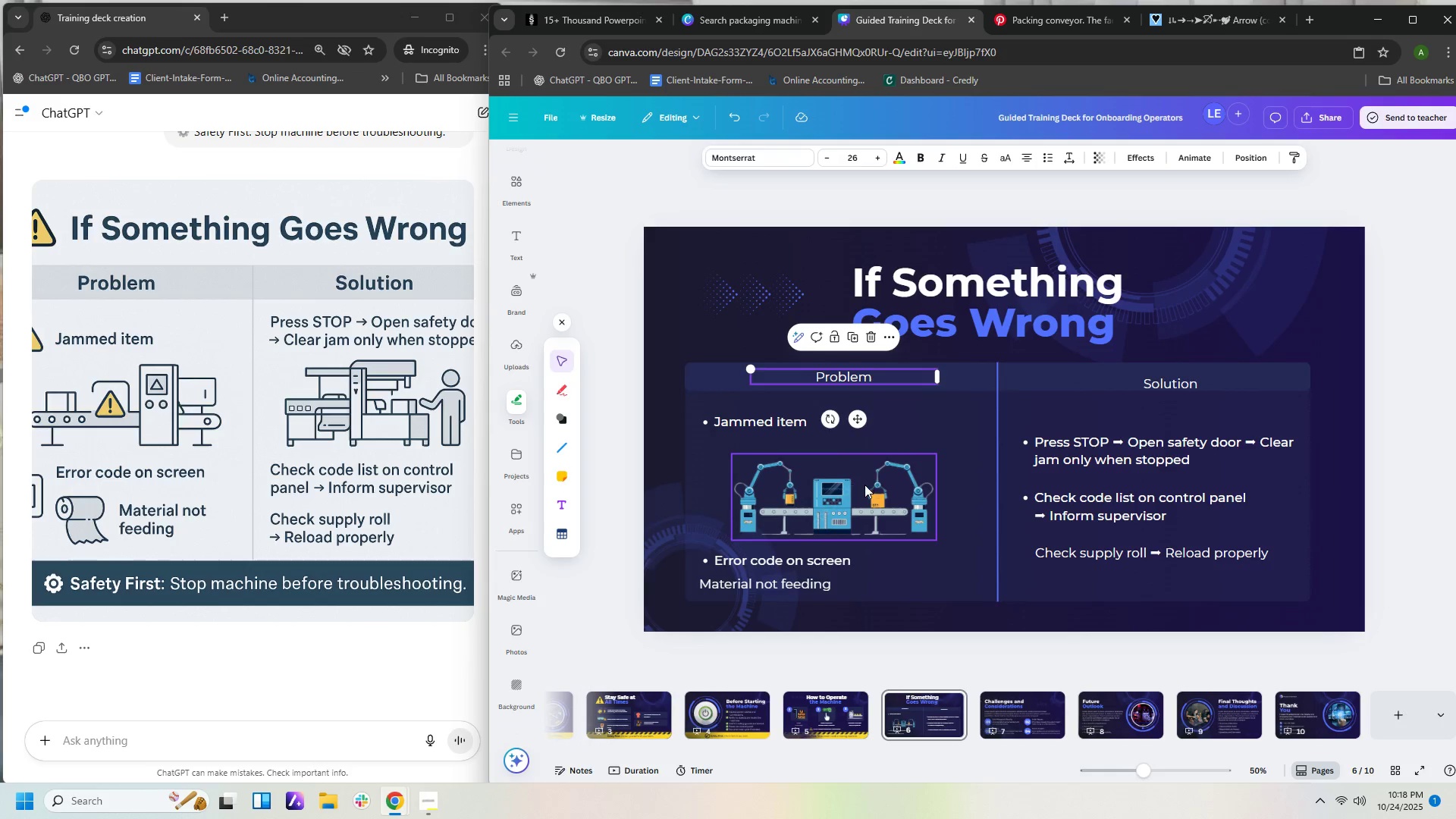 
left_click_drag(start_coordinate=[863, 486], to_coordinate=[905, 453])
 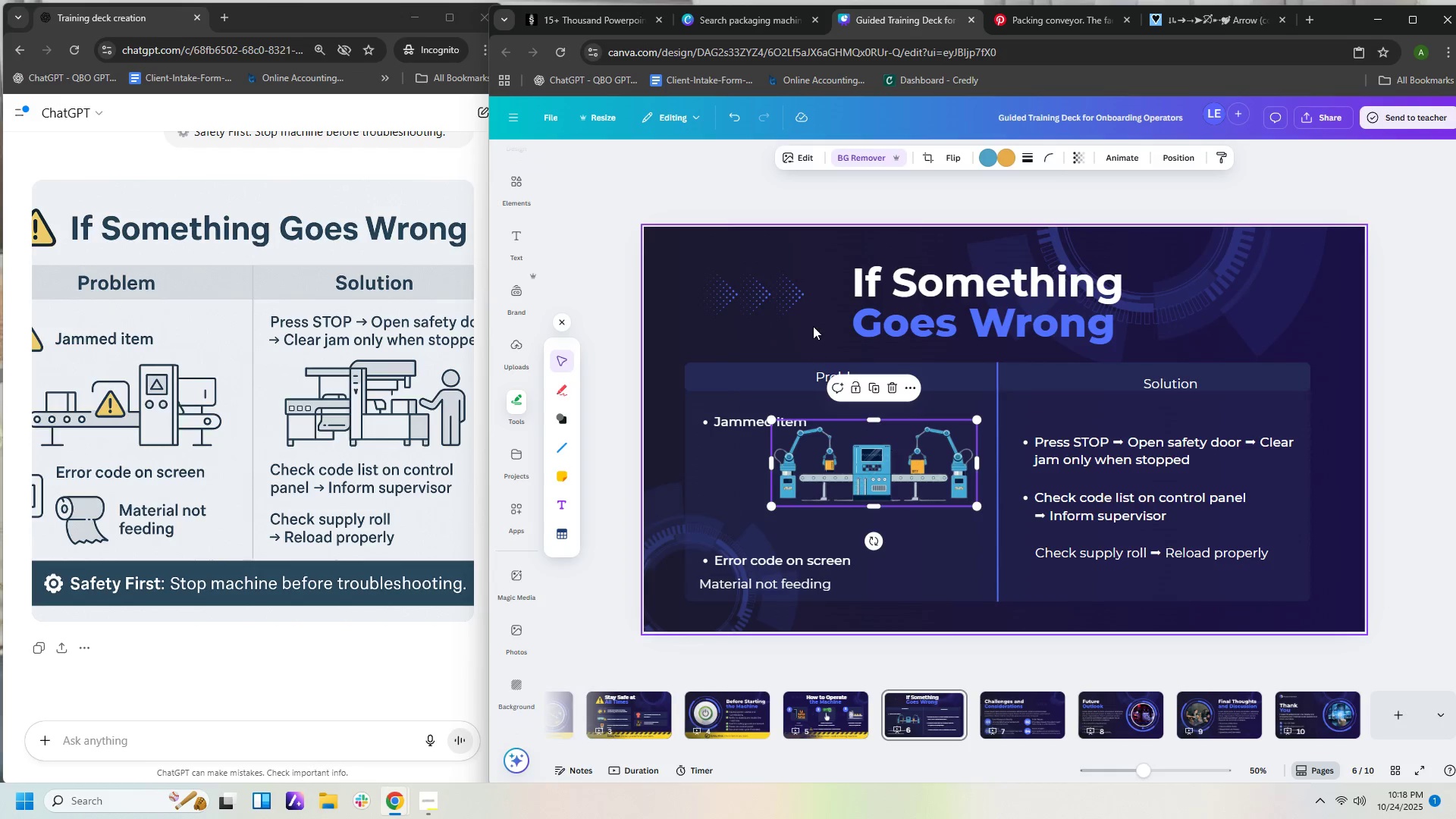 
left_click([813, 326])
 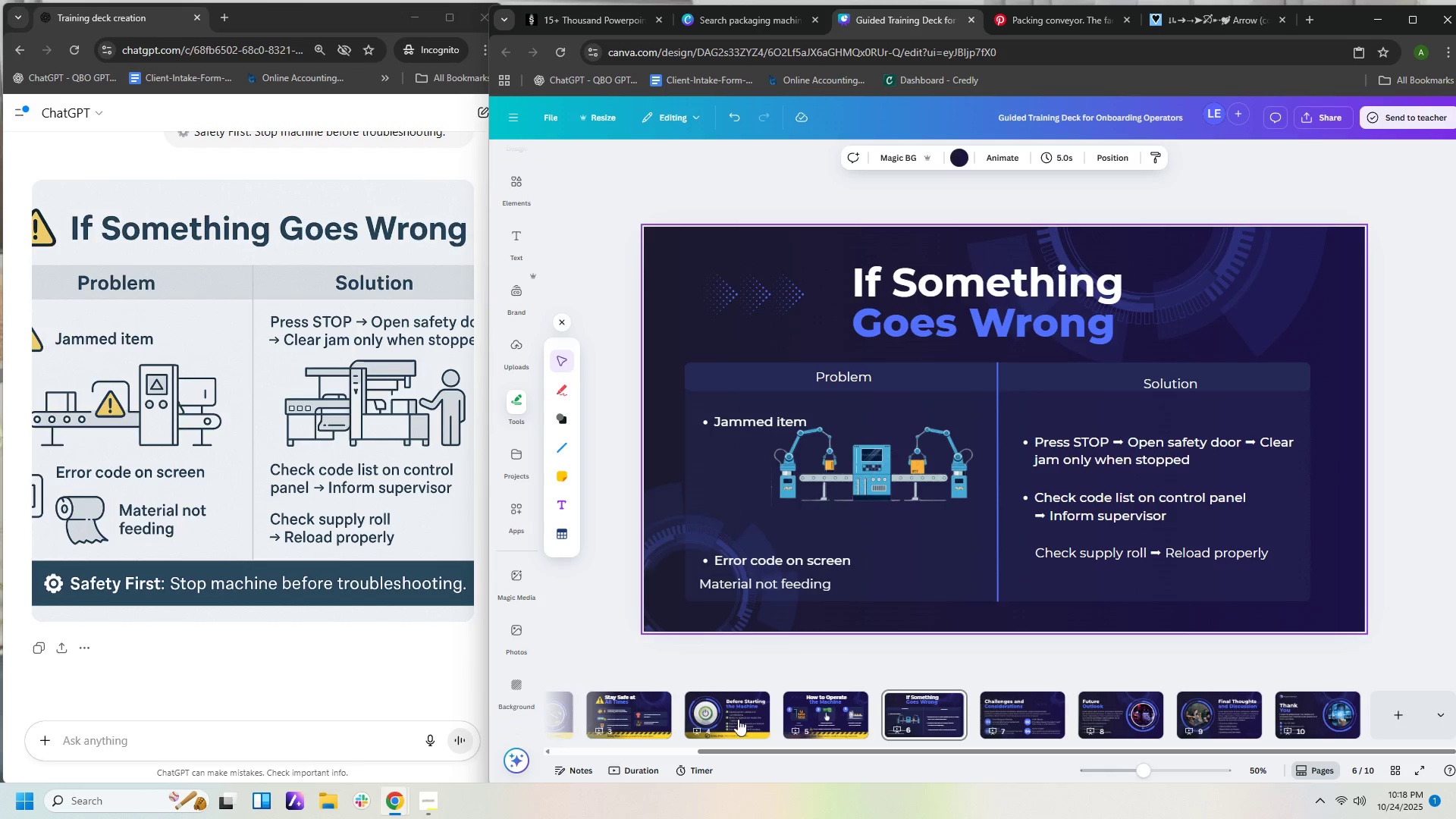 
left_click([724, 720])
 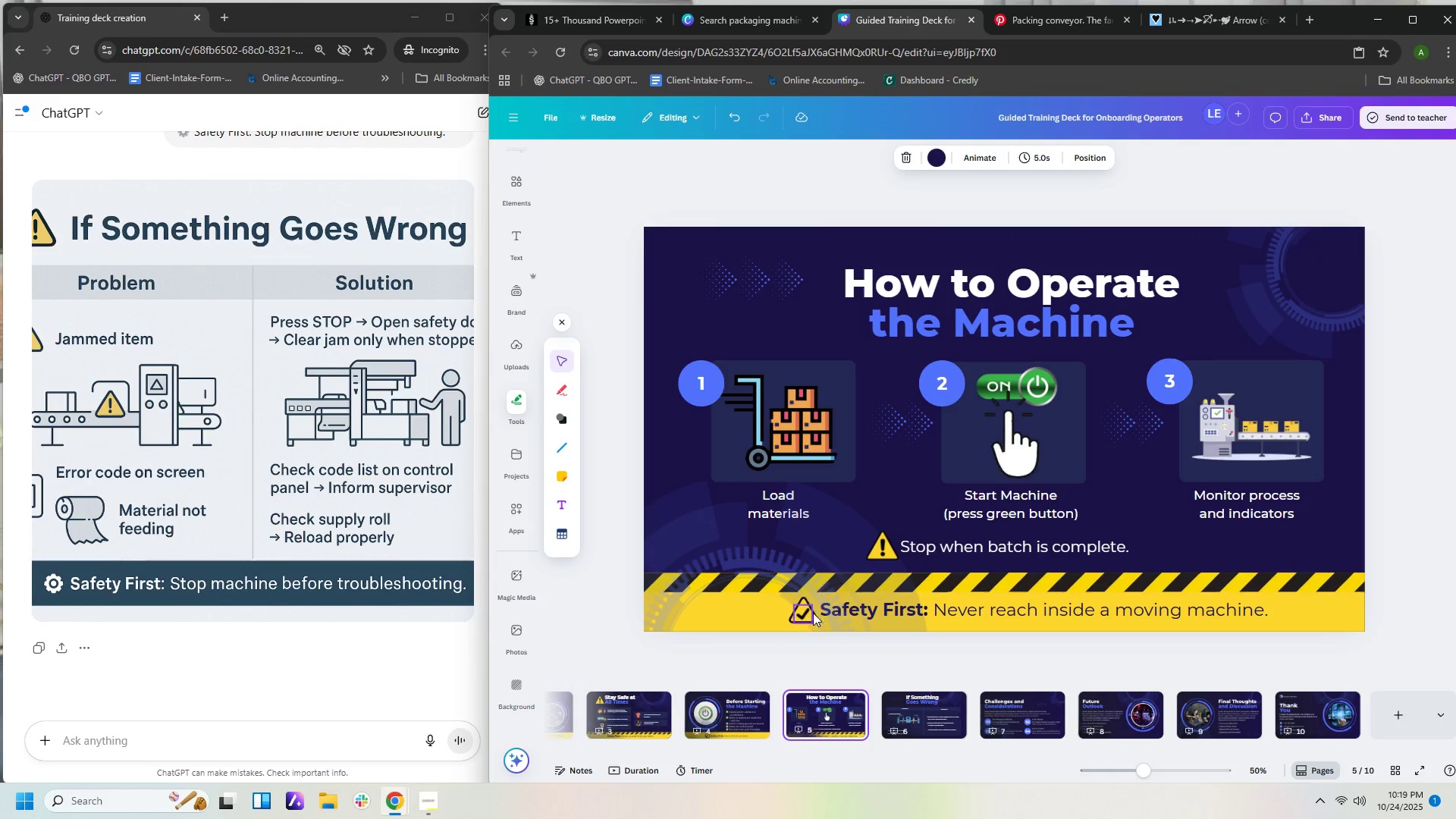 
left_click([926, 717])
 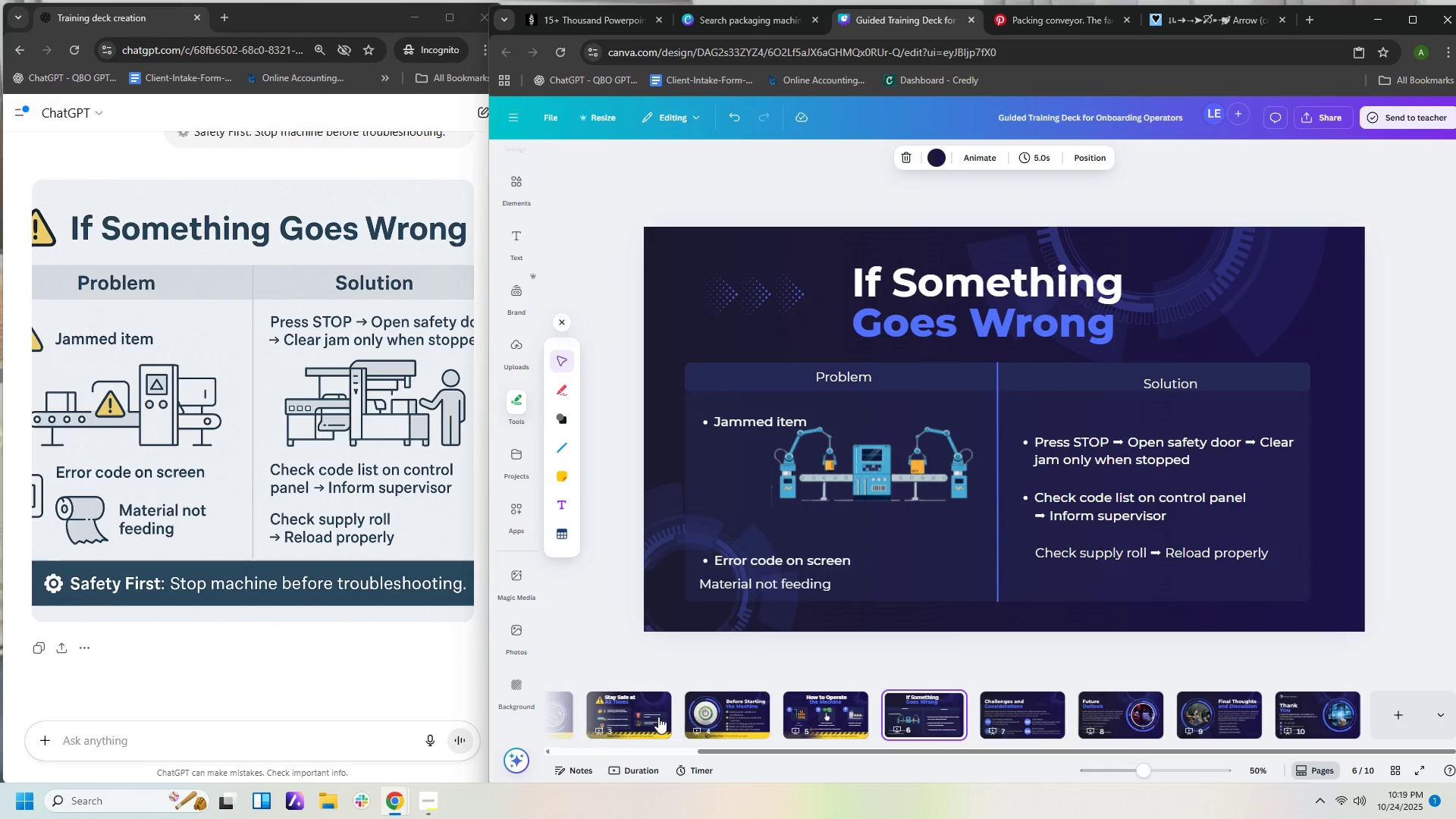 
left_click([636, 723])
 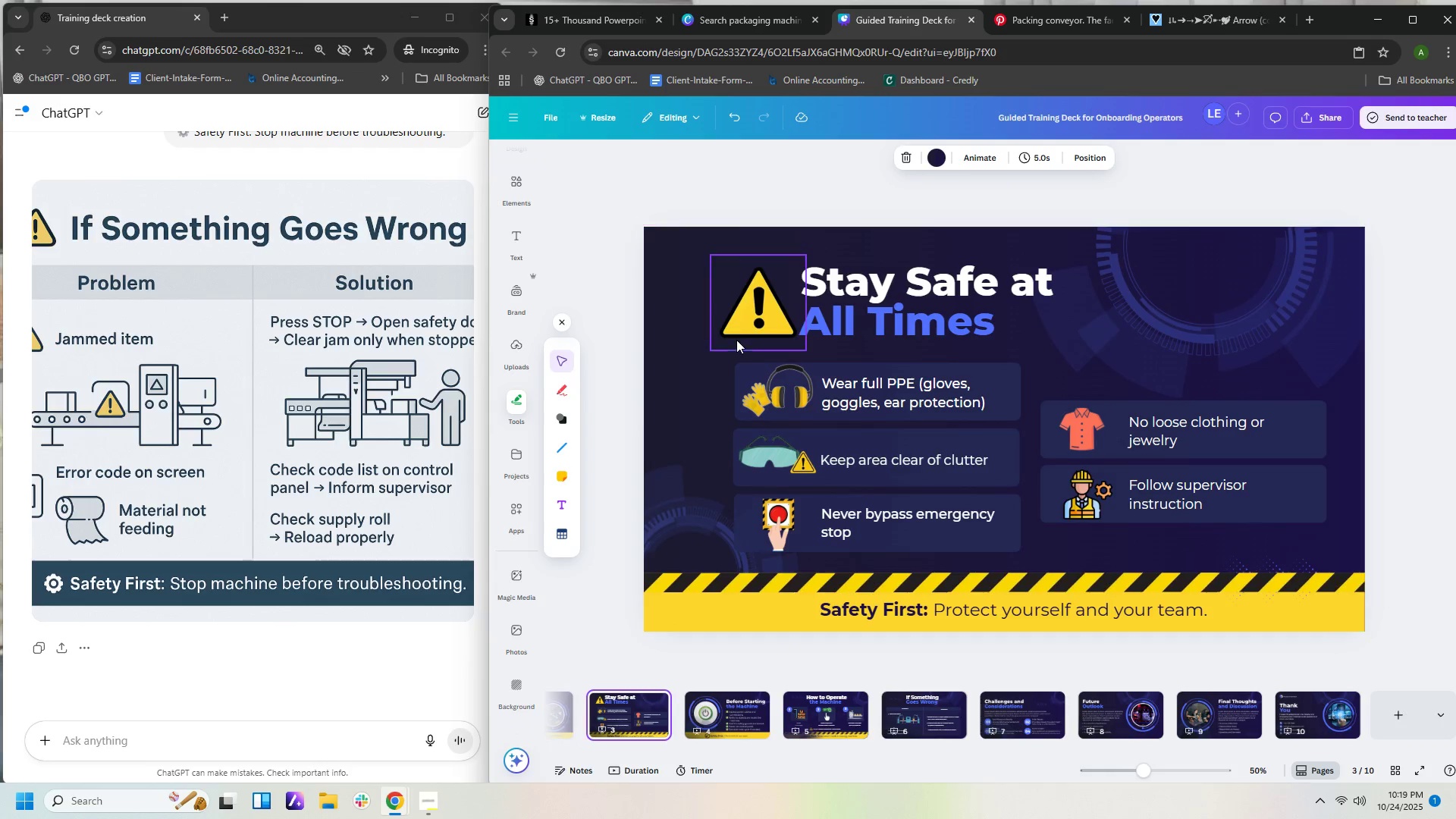 
left_click([734, 317])
 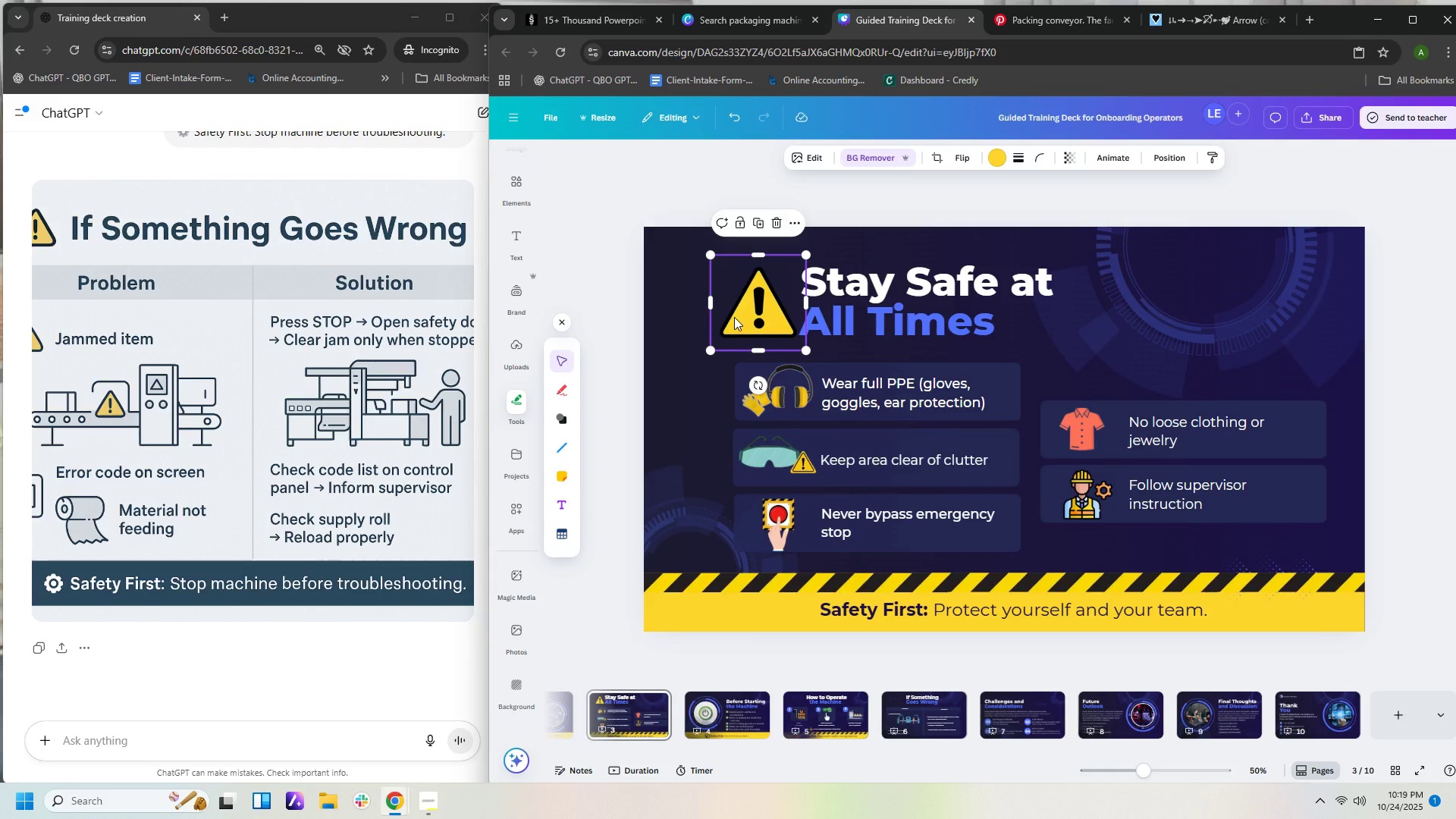 
key(Control+C)
 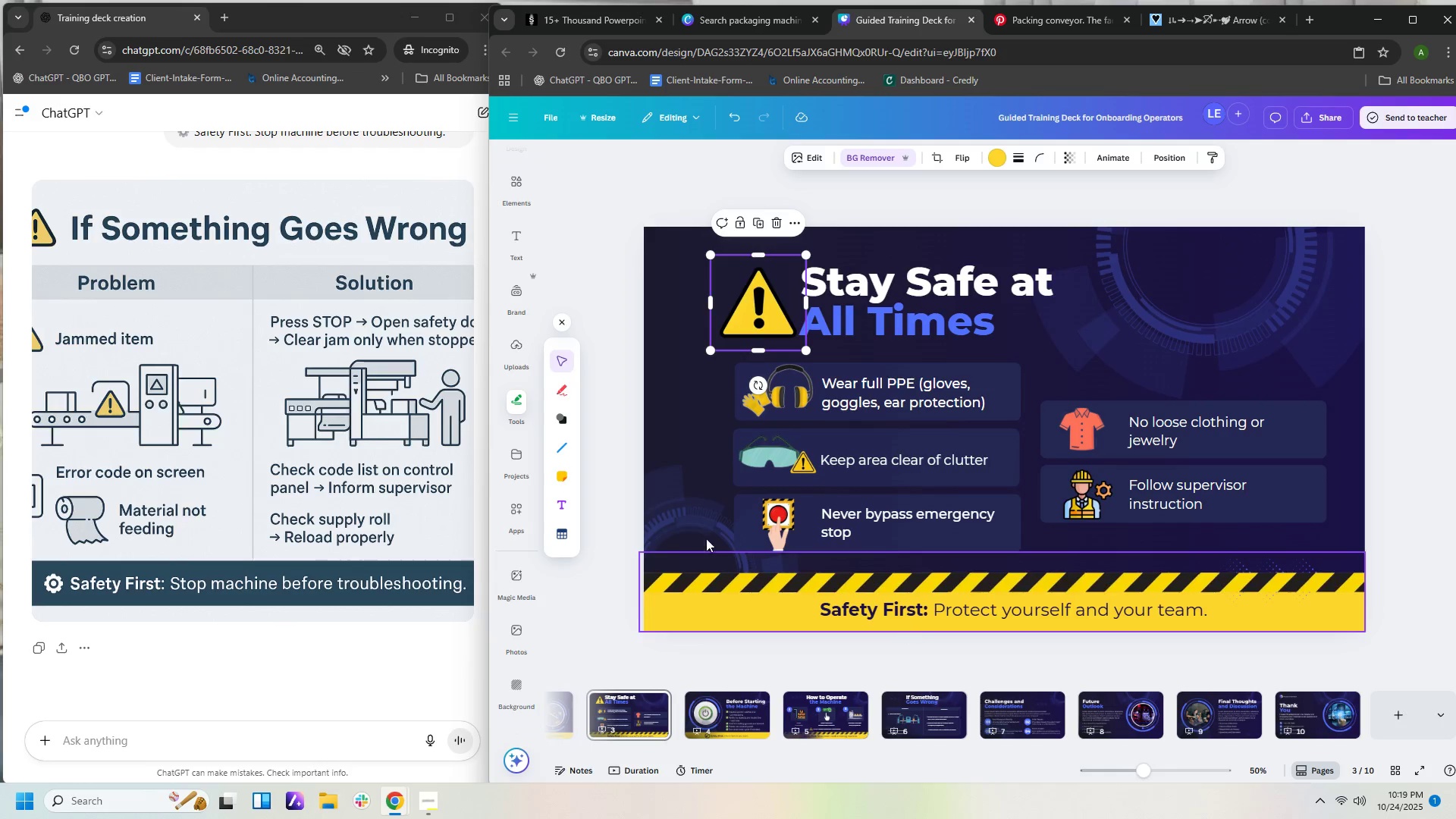 
scroll: coordinate [374, 393], scroll_direction: up, amount: 26.0
 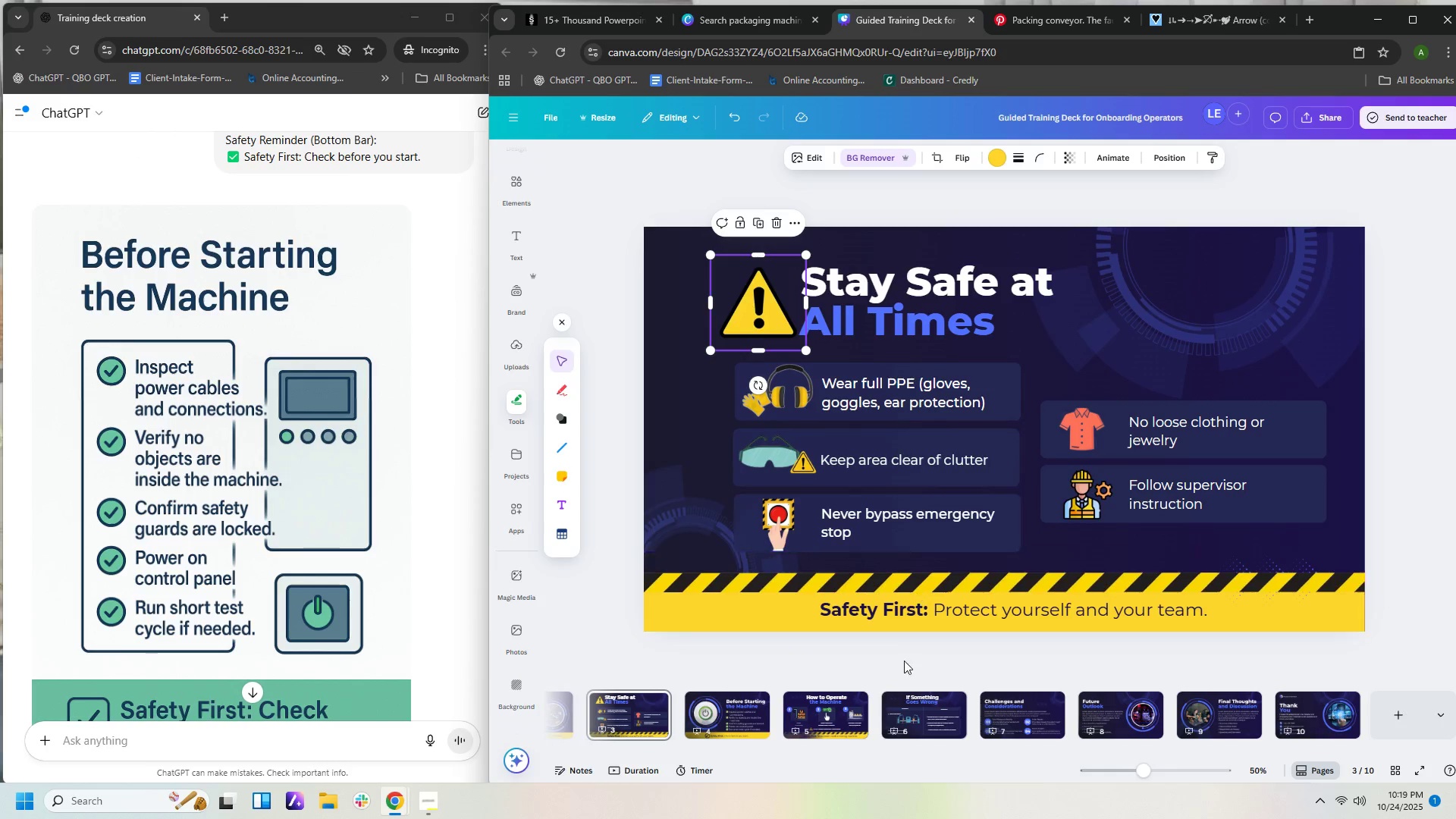 
left_click([926, 730])
 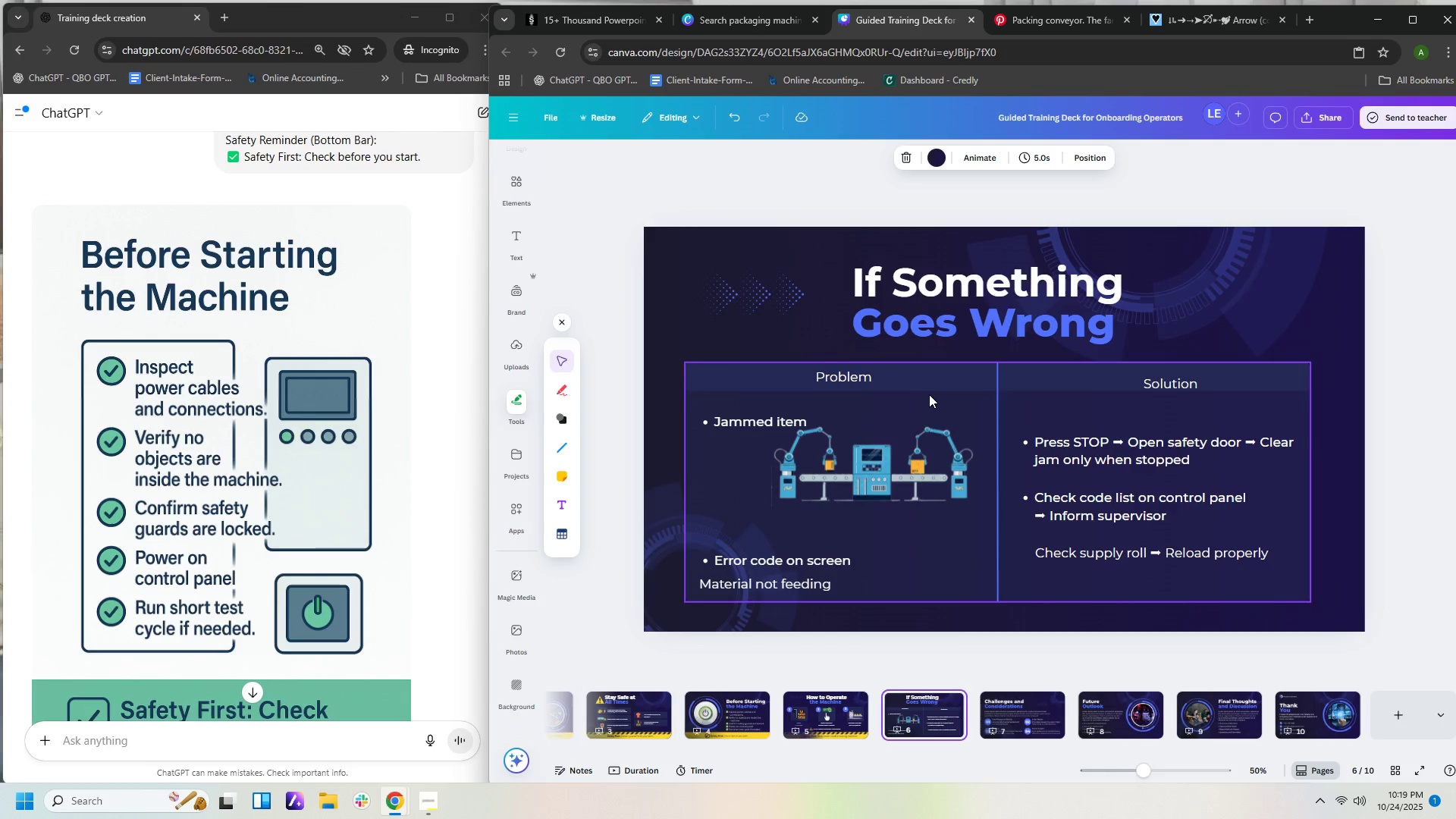 
right_click([934, 384])
 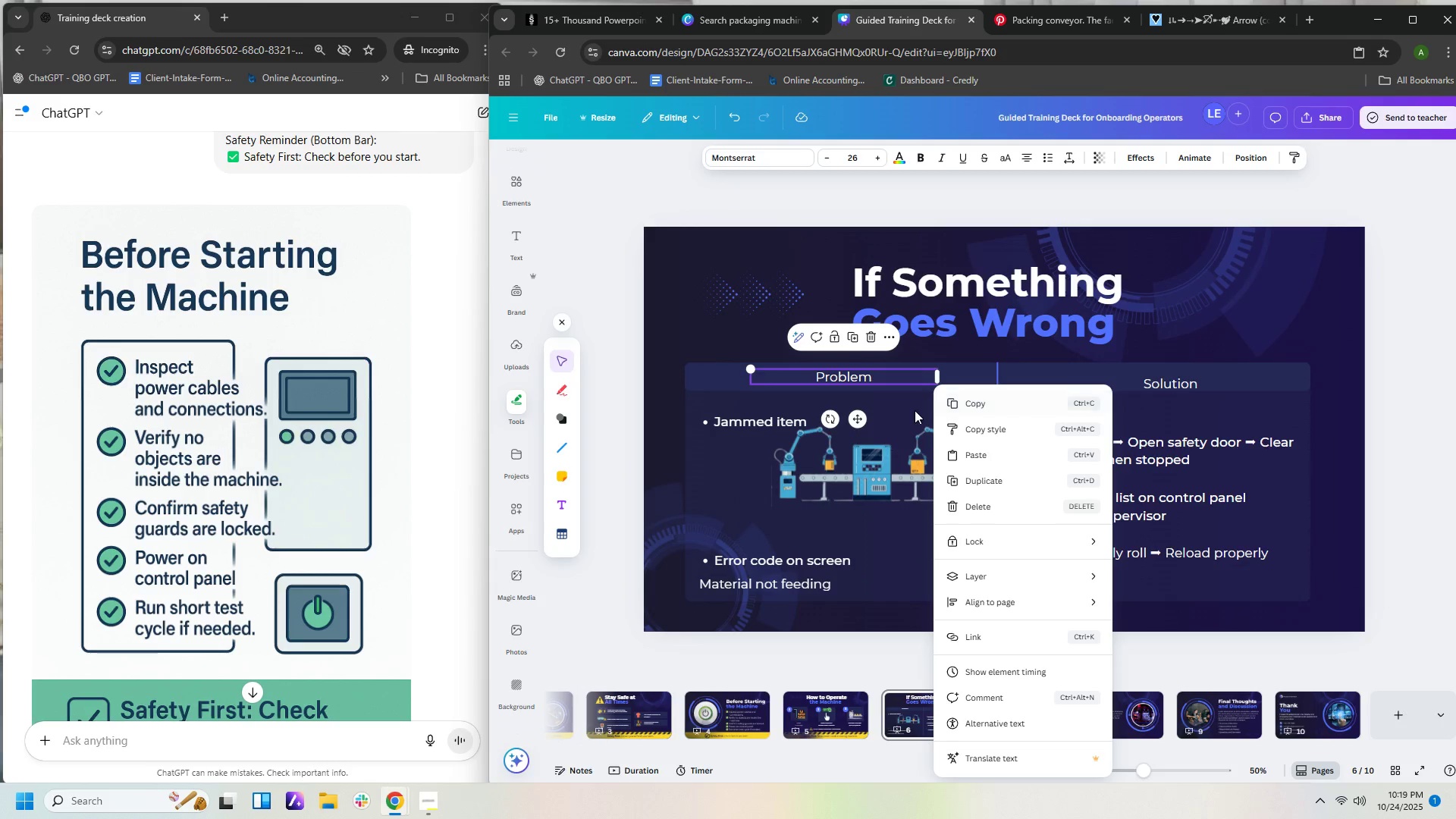 
right_click([911, 404])
 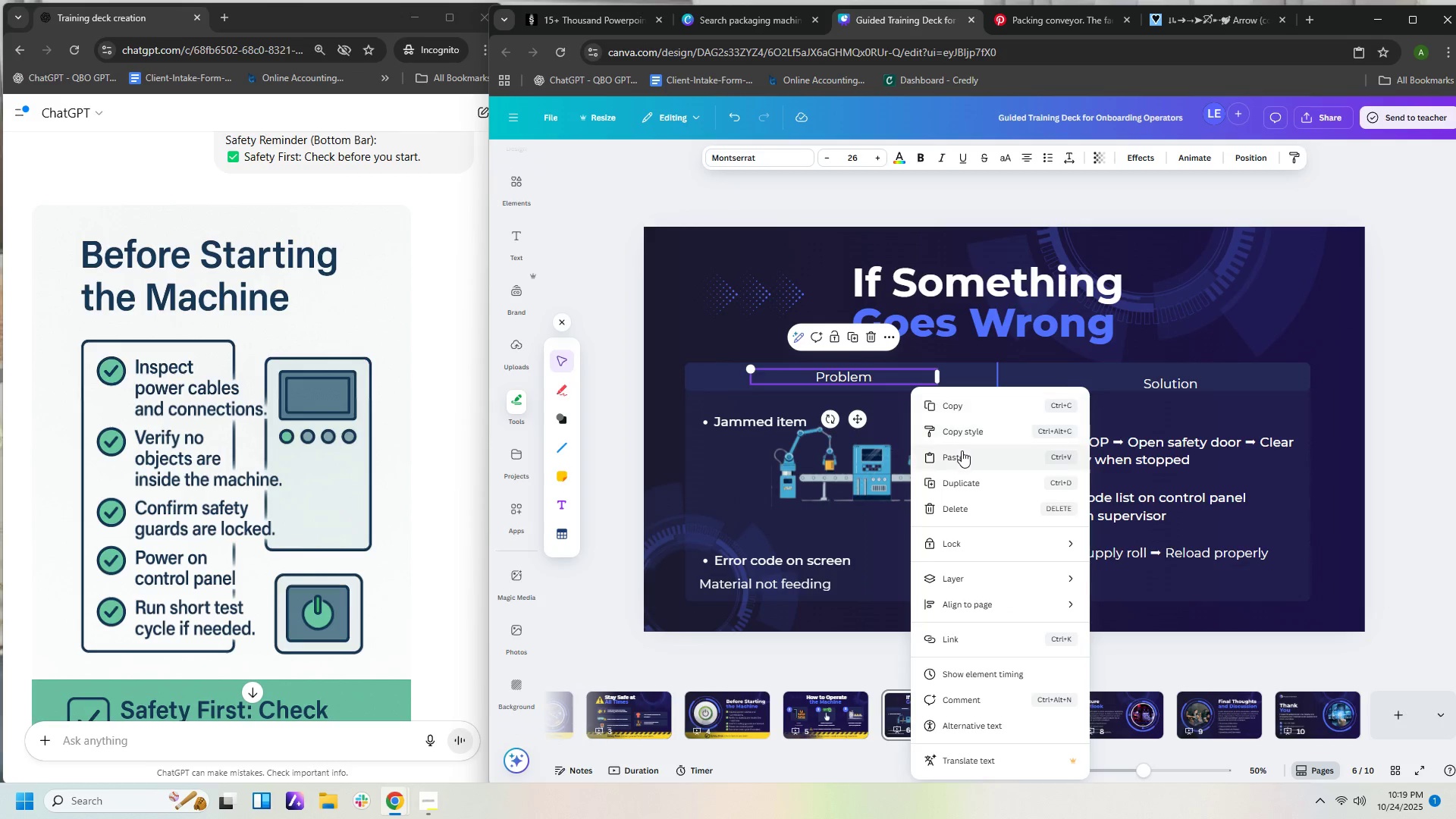 
left_click([964, 453])
 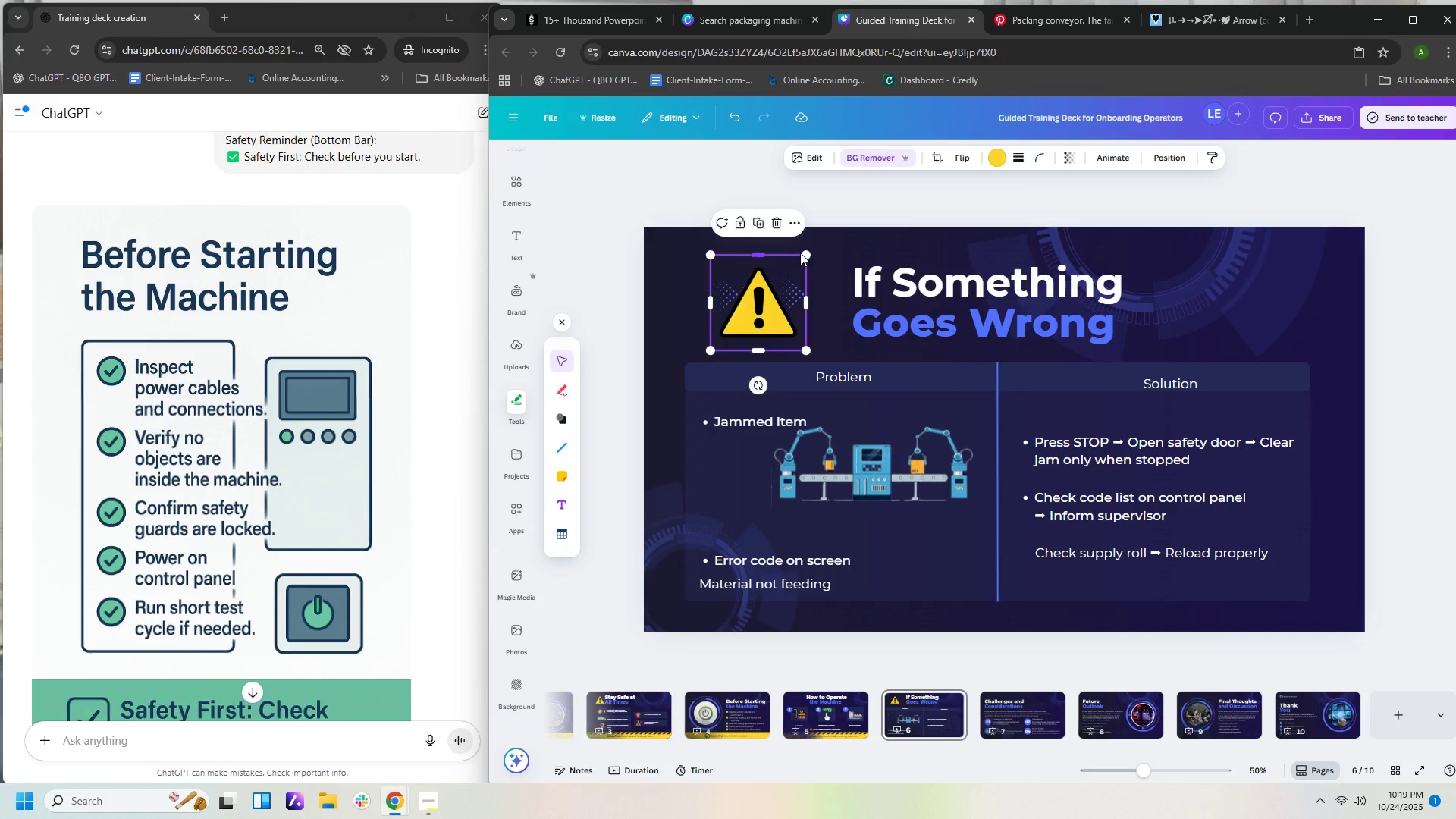 
left_click_drag(start_coordinate=[805, 251], to_coordinate=[775, 340])
 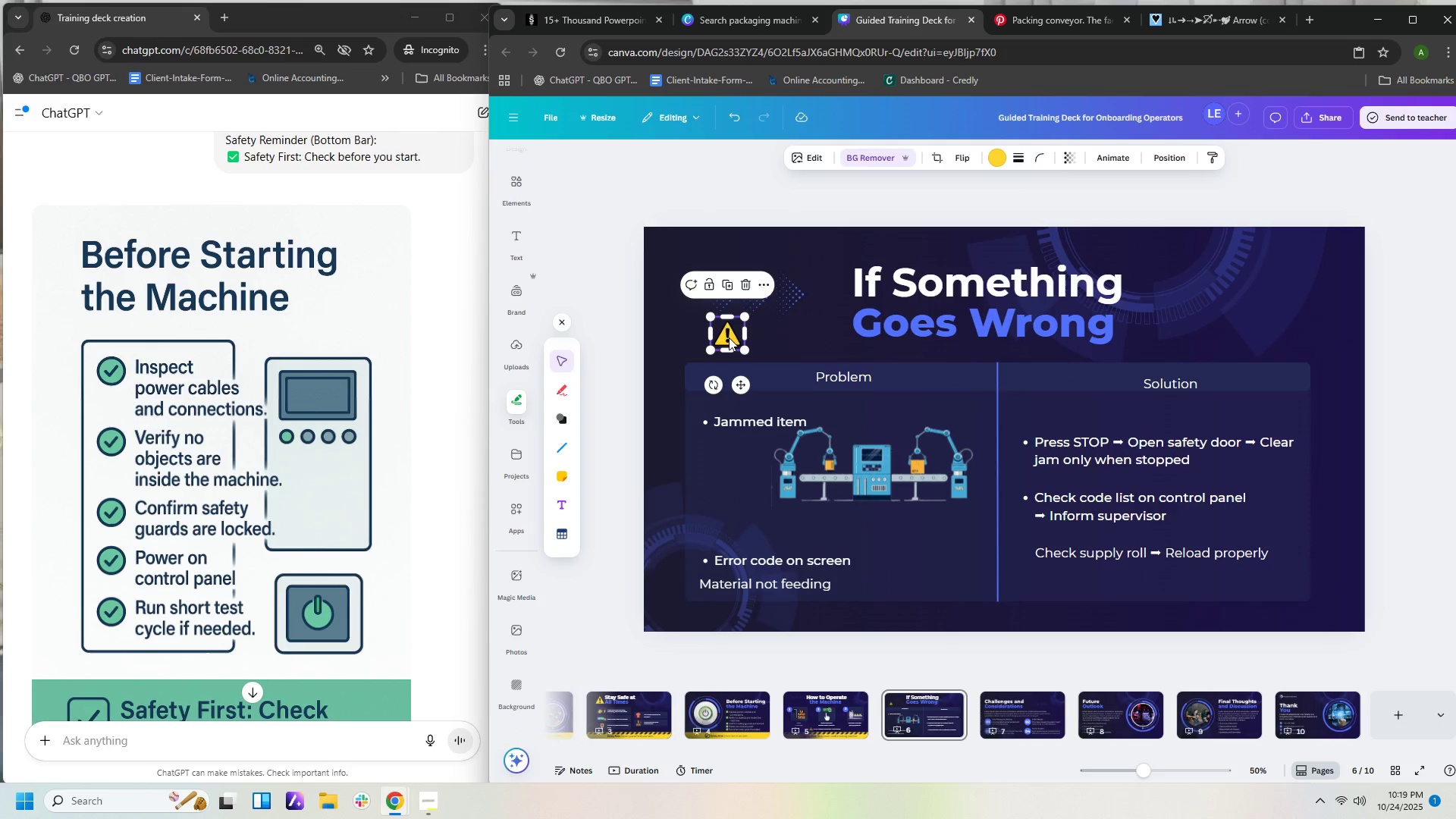 
left_click_drag(start_coordinate=[729, 337], to_coordinate=[875, 464])
 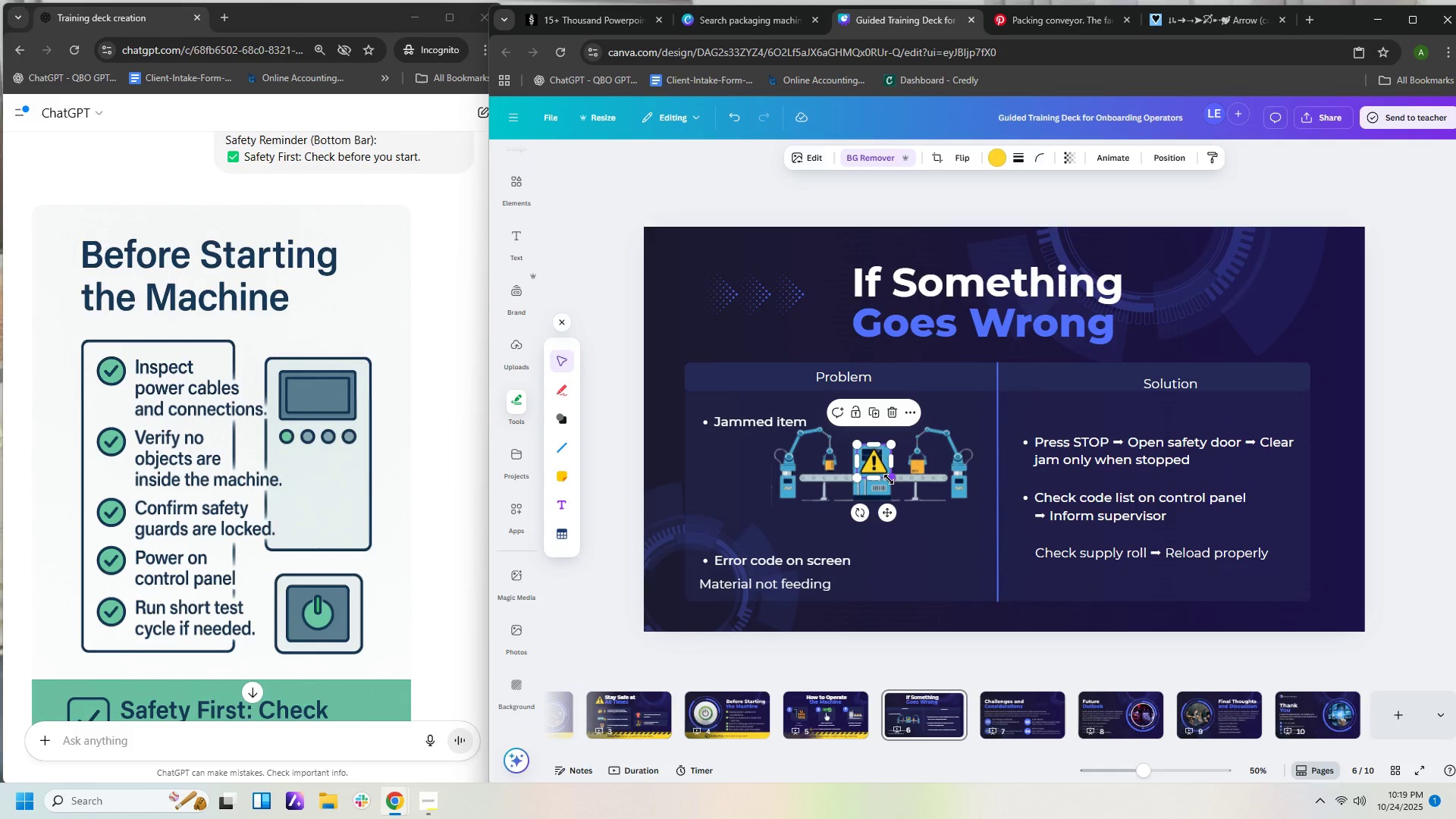 
left_click_drag(start_coordinate=[889, 480], to_coordinate=[886, 471])
 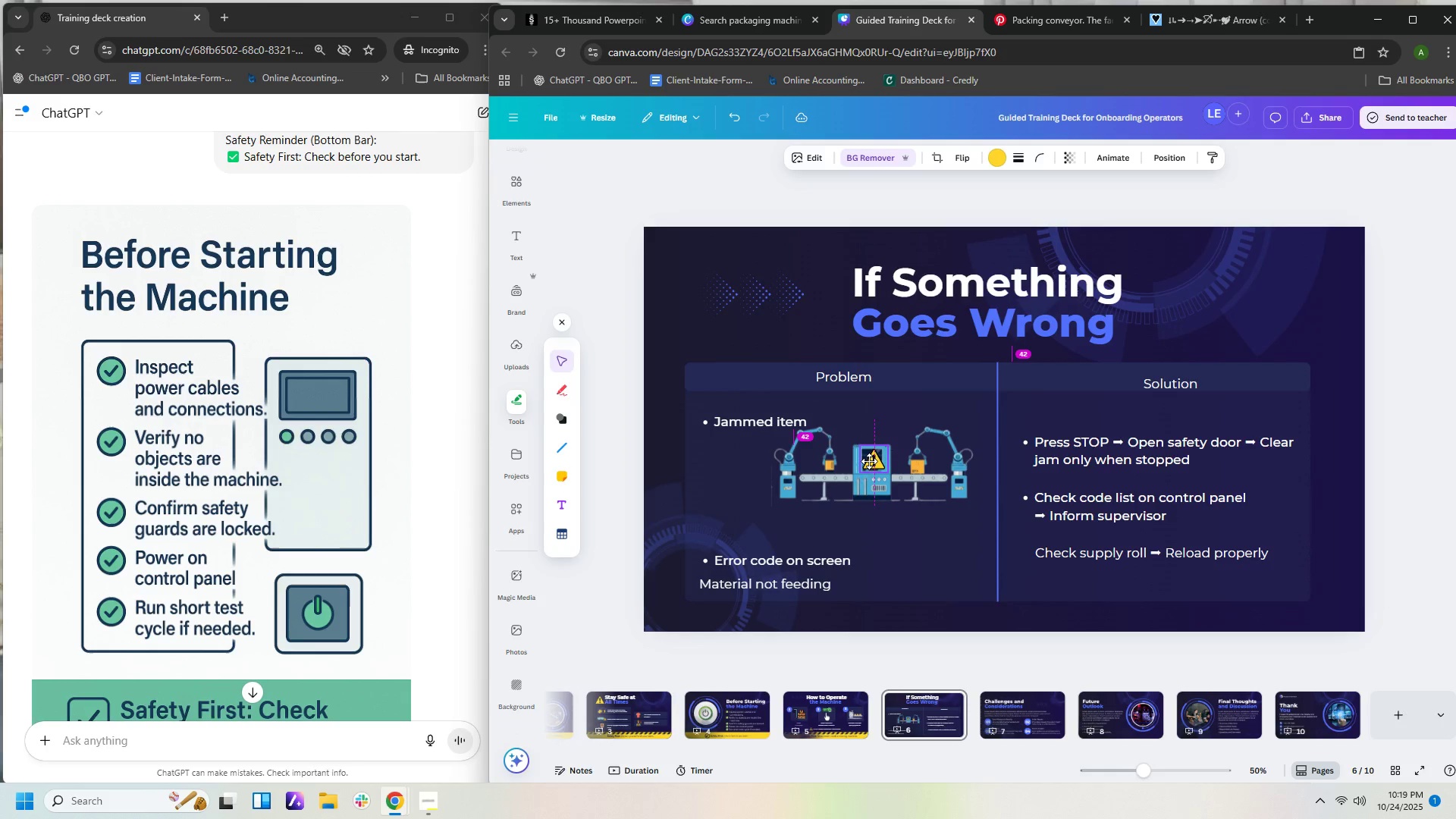 
left_click([926, 531])
 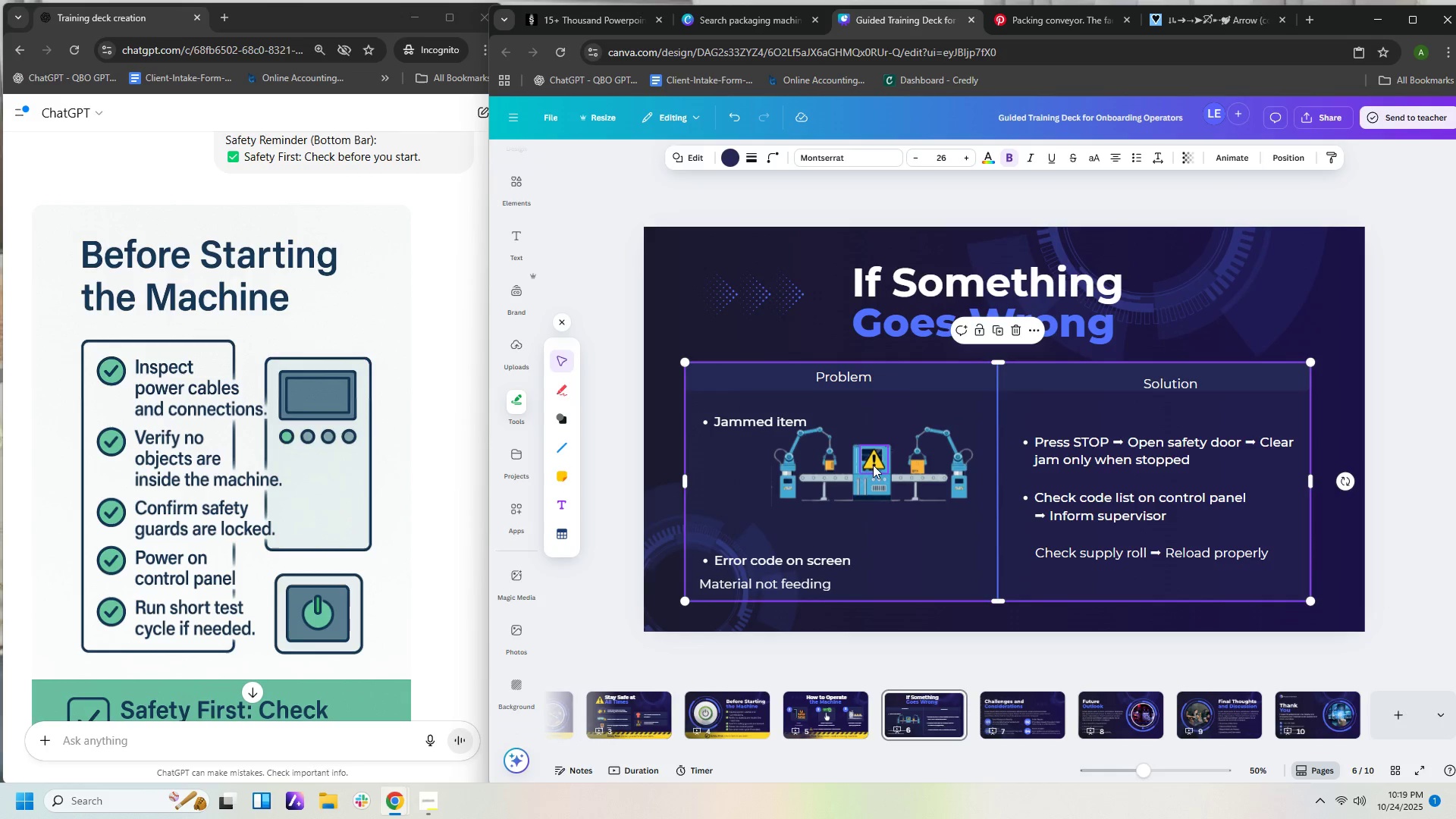 
left_click_drag(start_coordinate=[874, 463], to_coordinate=[874, 459])
 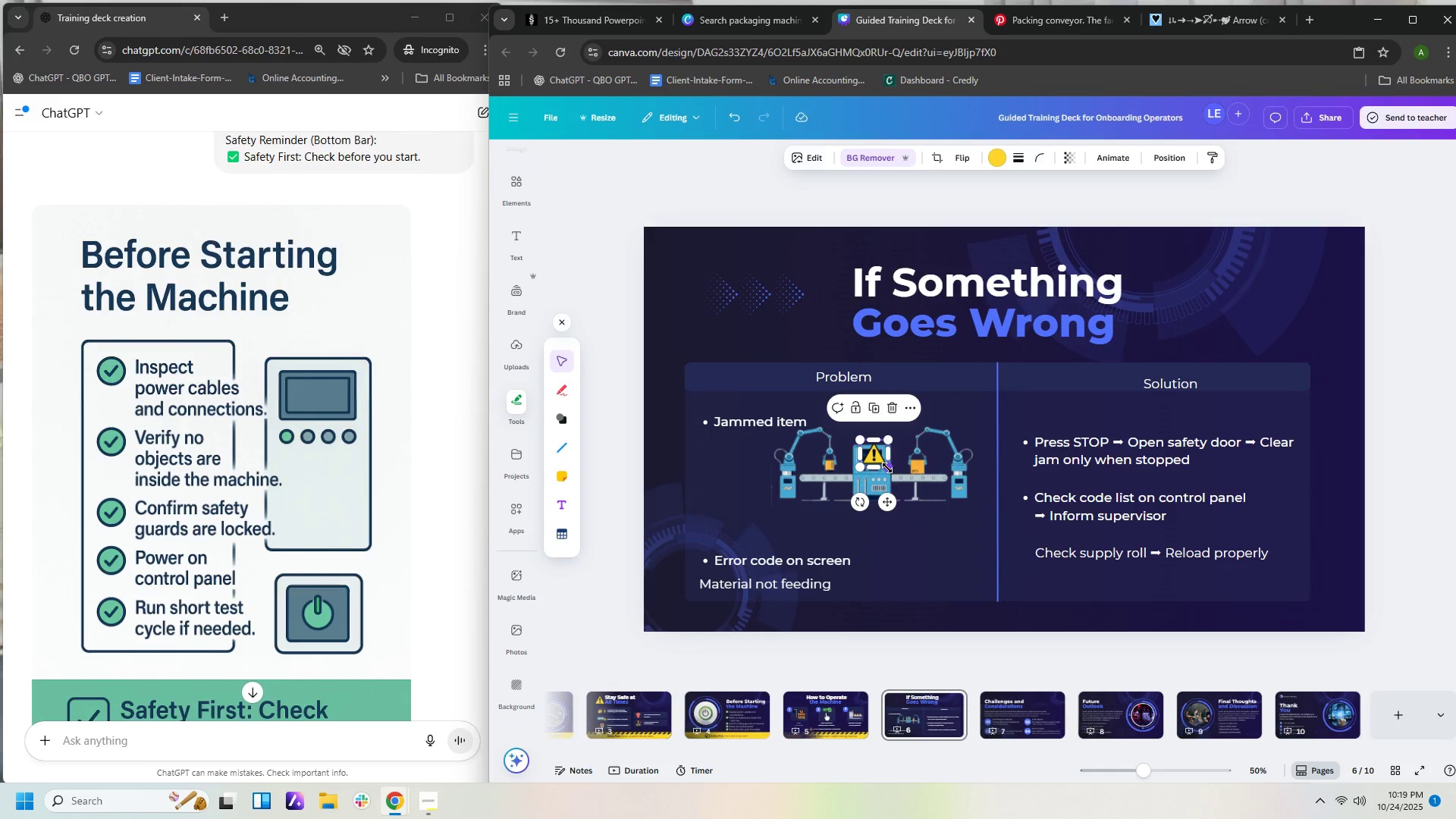 
left_click_drag(start_coordinate=[887, 468], to_coordinate=[905, 479])
 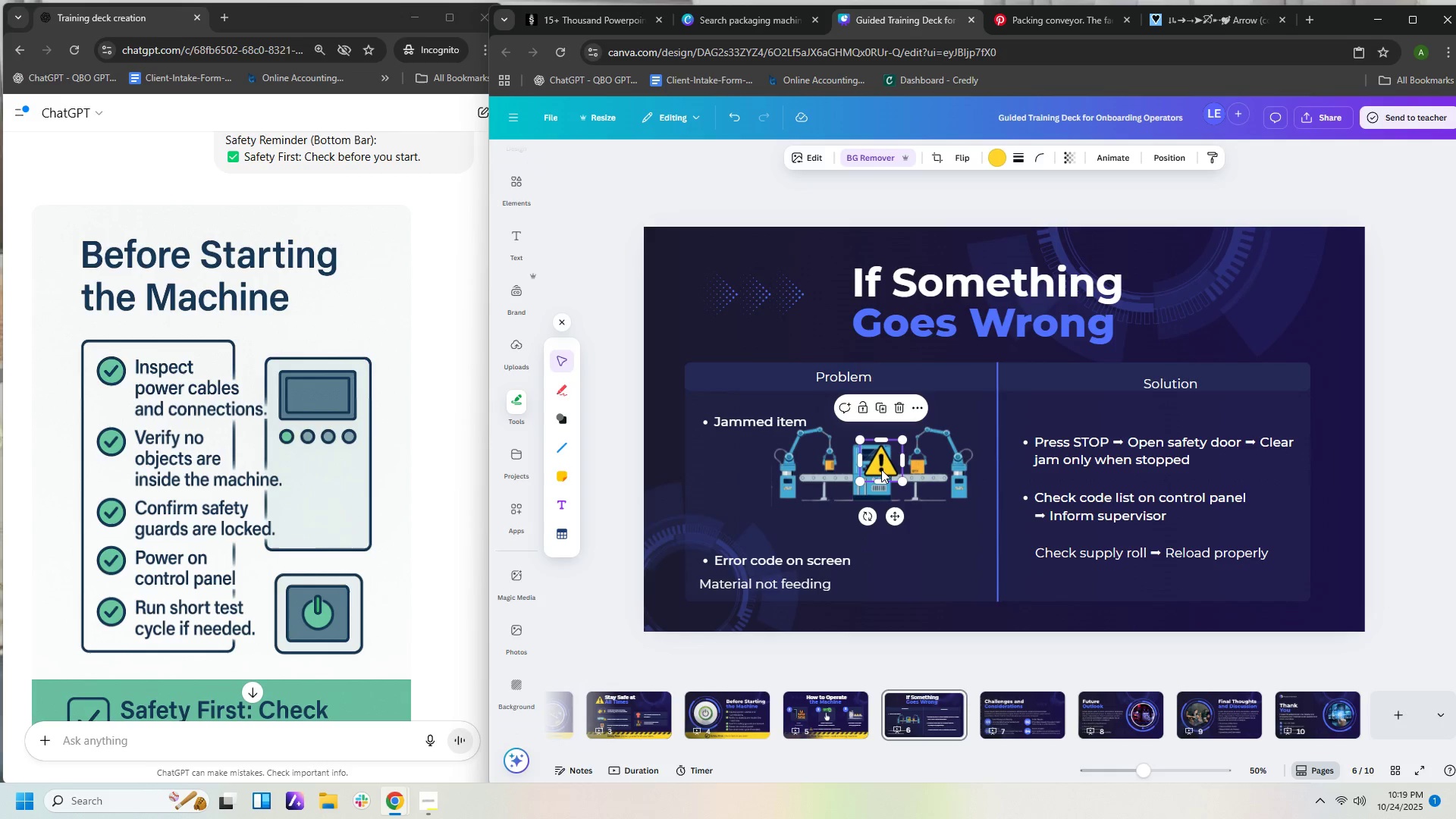 
left_click_drag(start_coordinate=[881, 469], to_coordinate=[873, 469])
 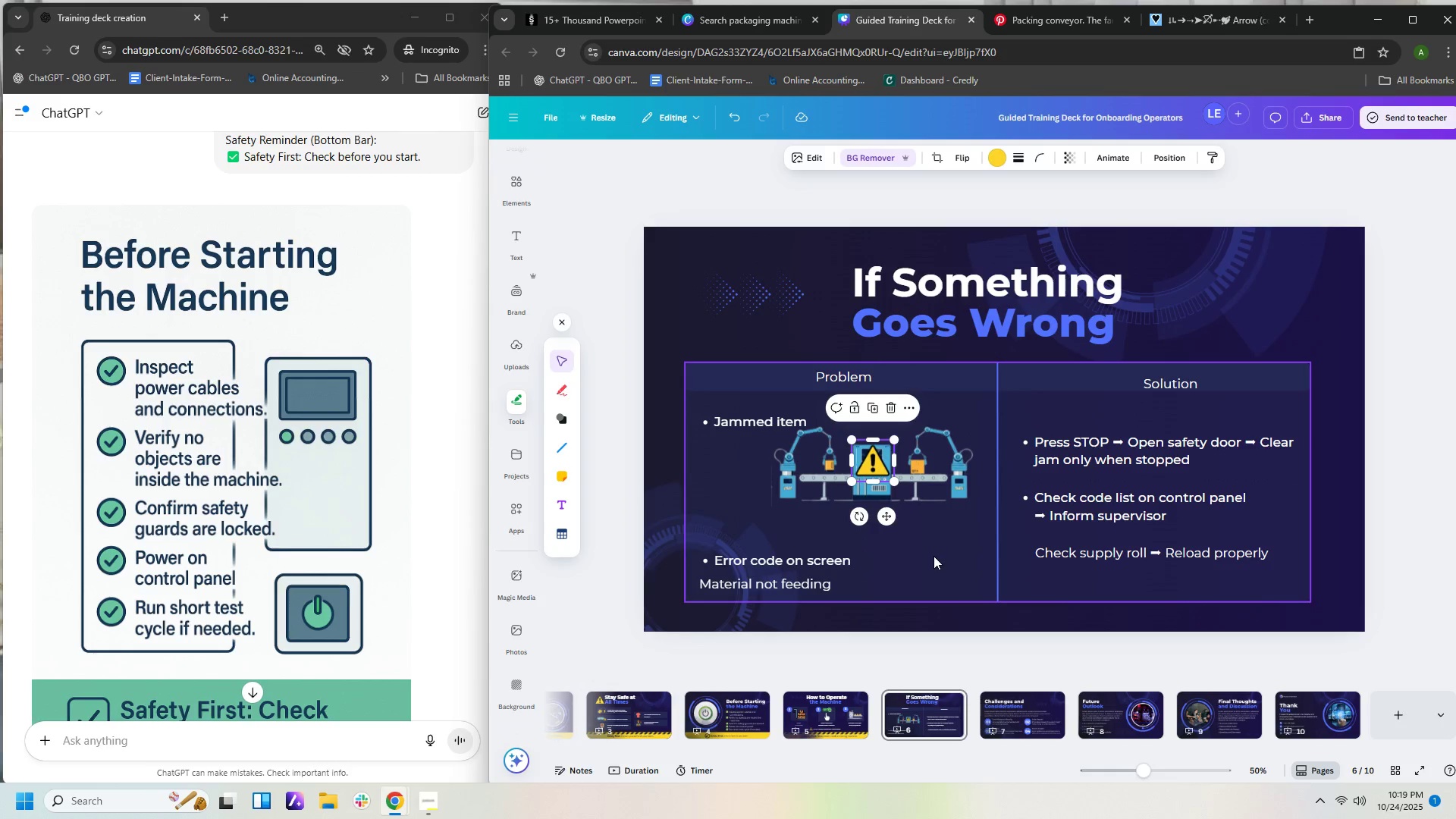 
left_click([934, 556])
 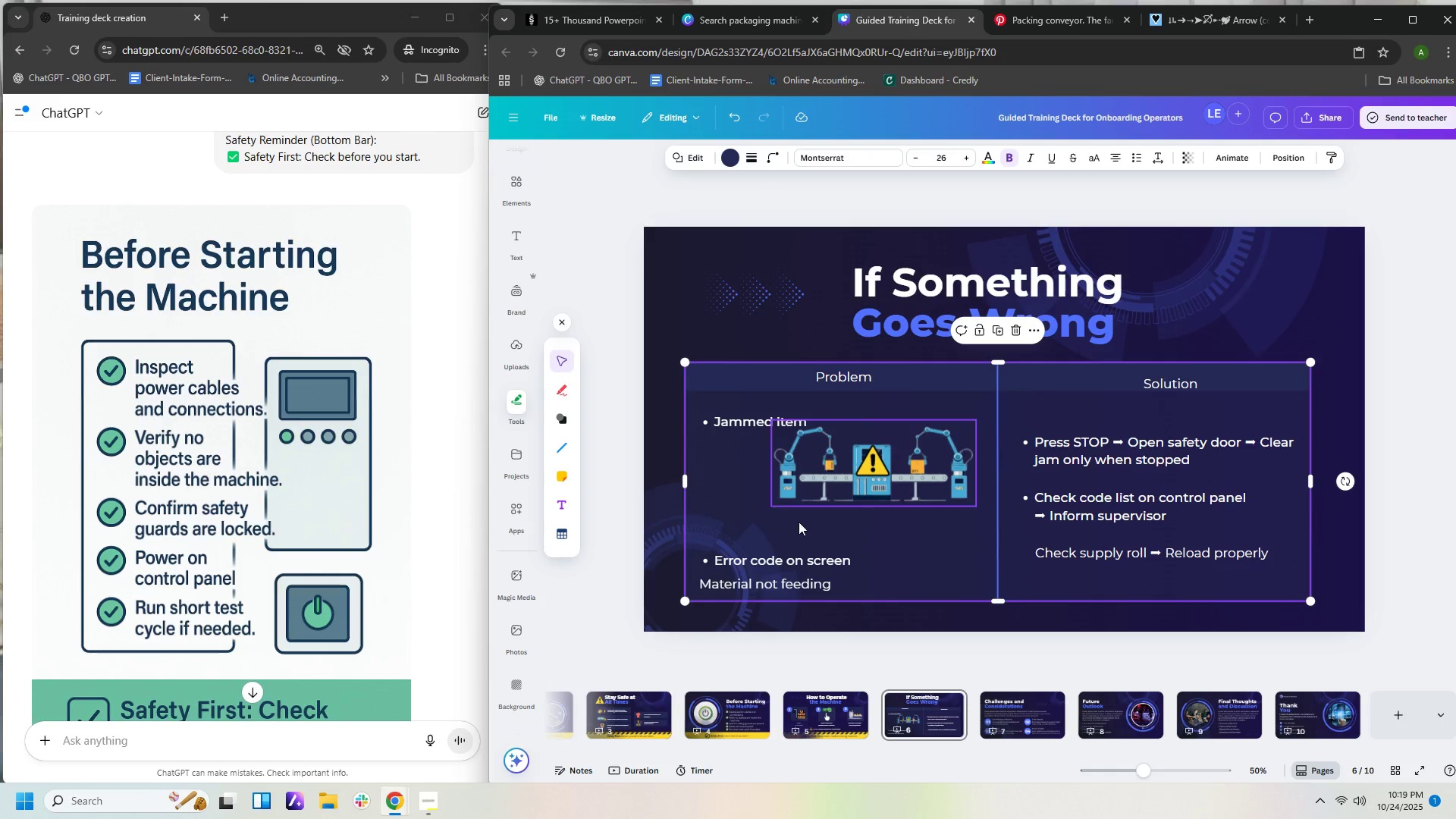 
left_click_drag(start_coordinate=[815, 561], to_coordinate=[821, 519])
 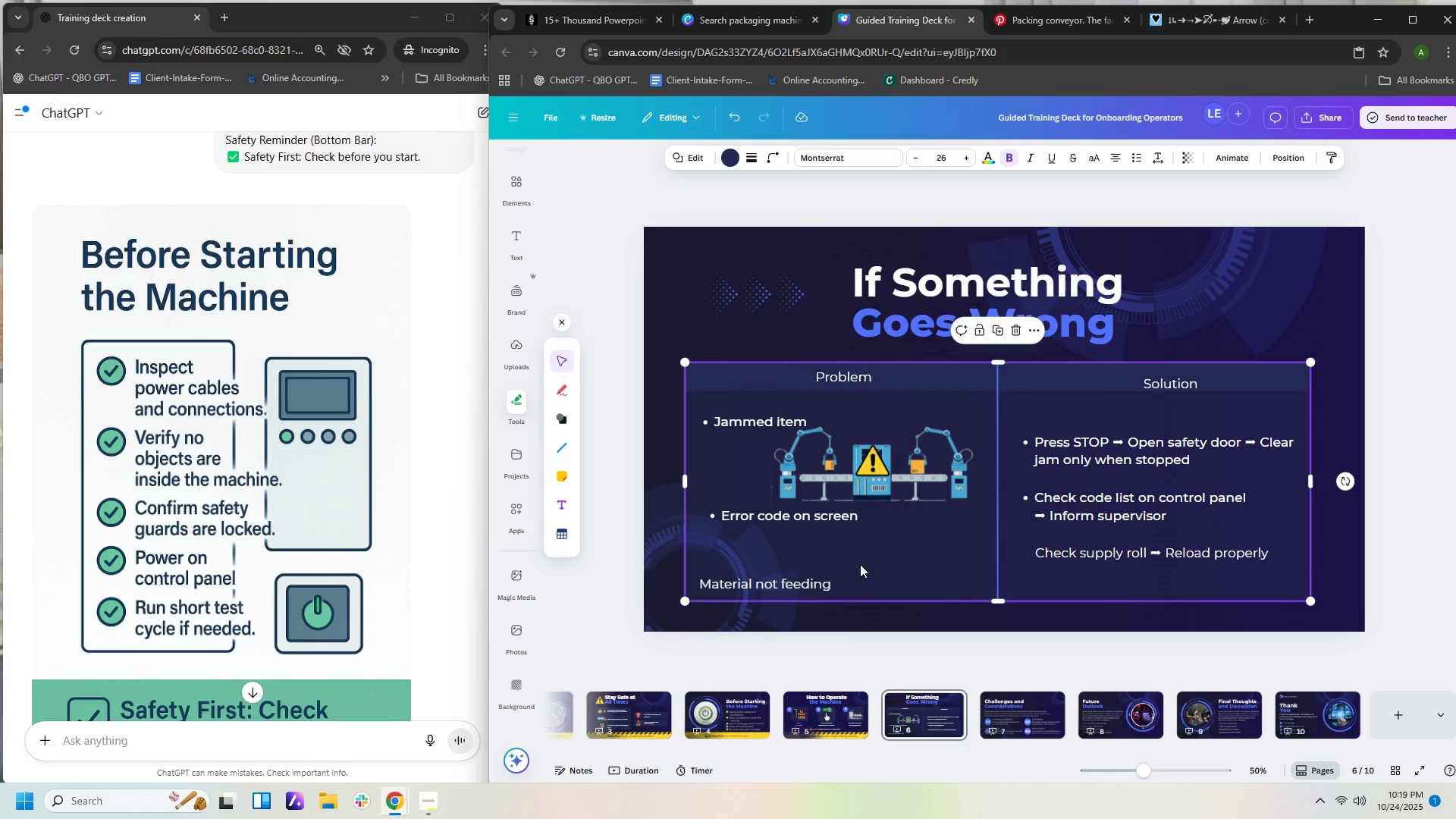 
left_click([860, 564])
 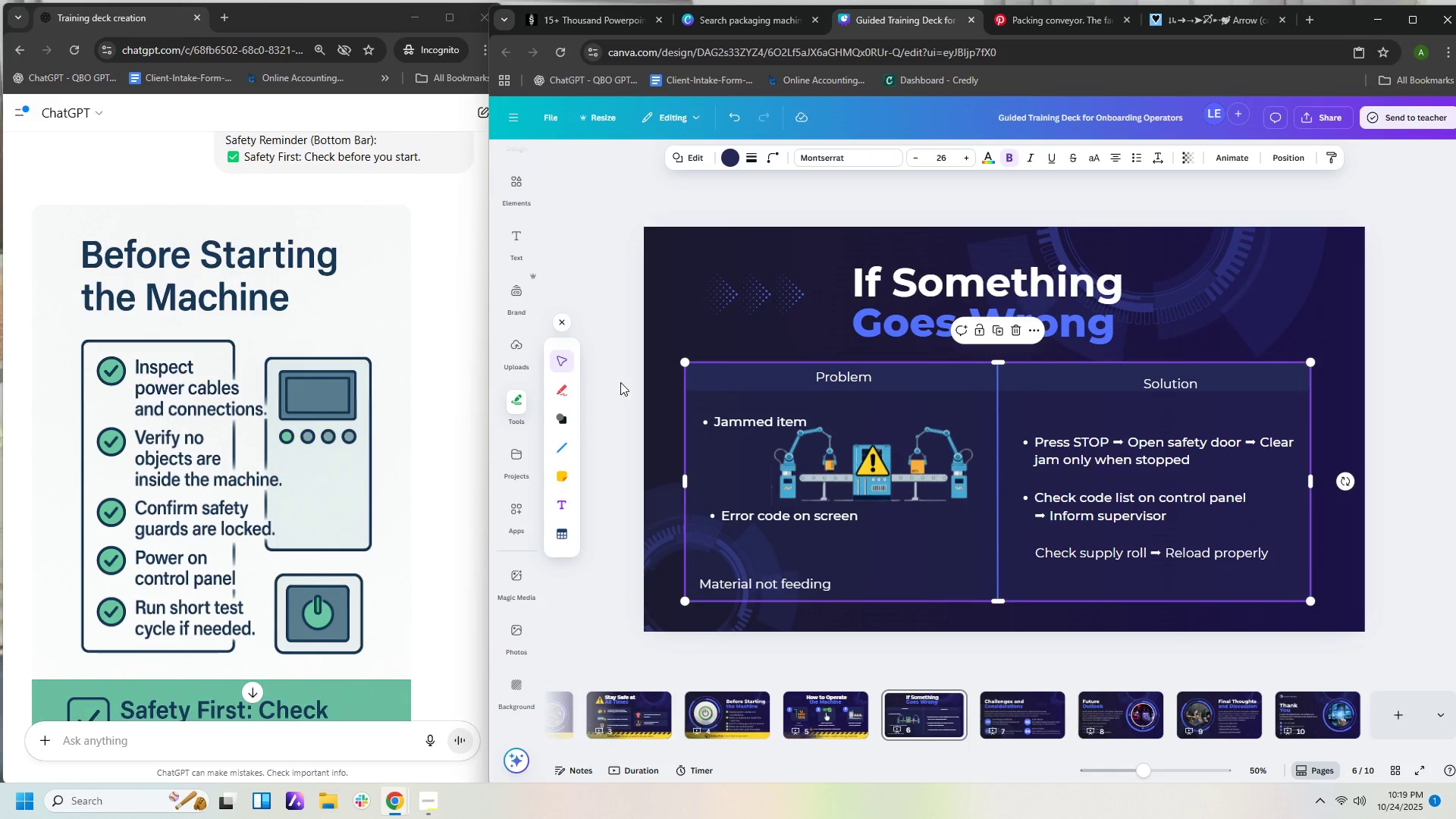 
scroll: coordinate [369, 573], scroll_direction: down, amount: 27.0
 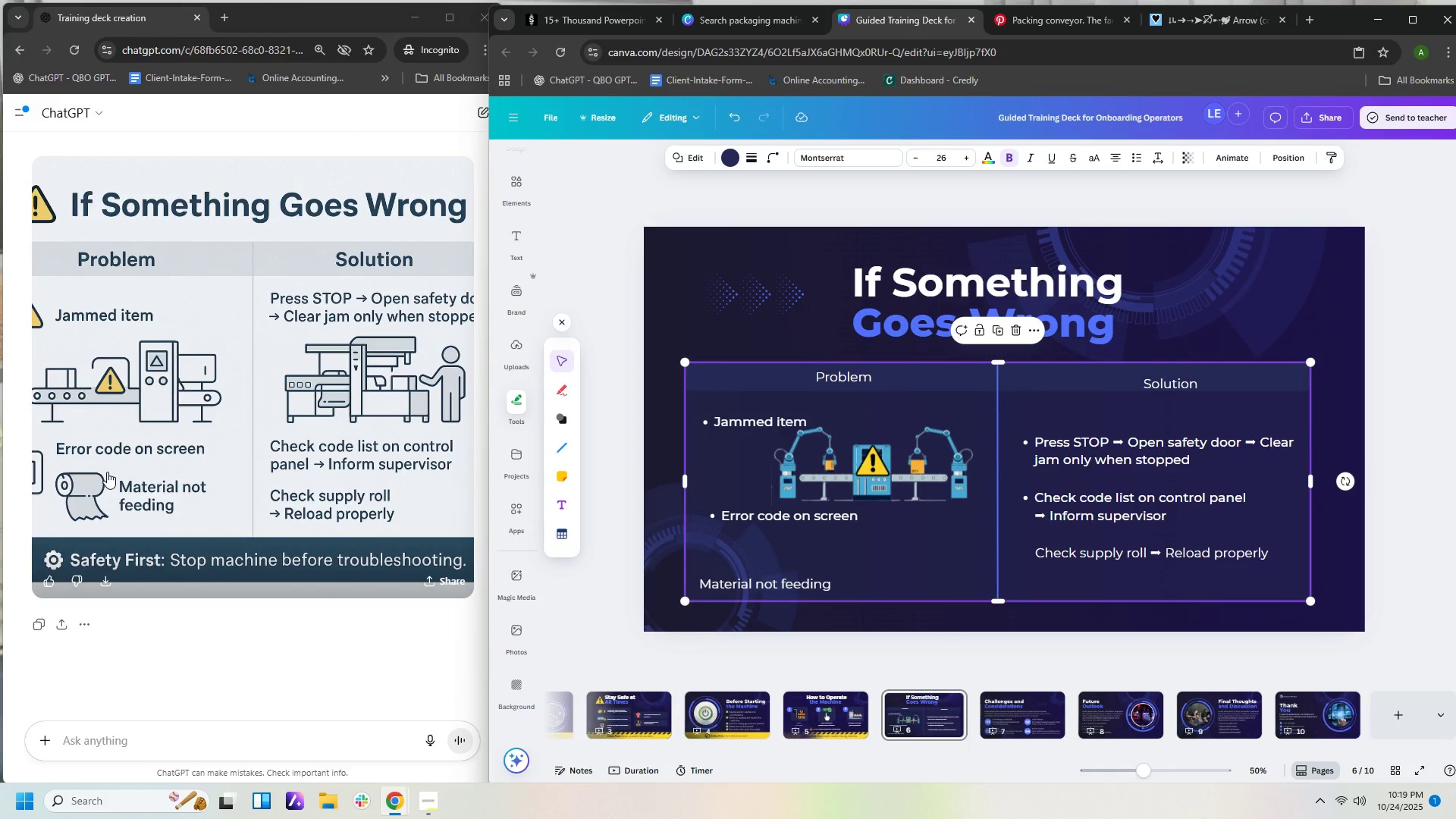 
left_click([107, 471])
 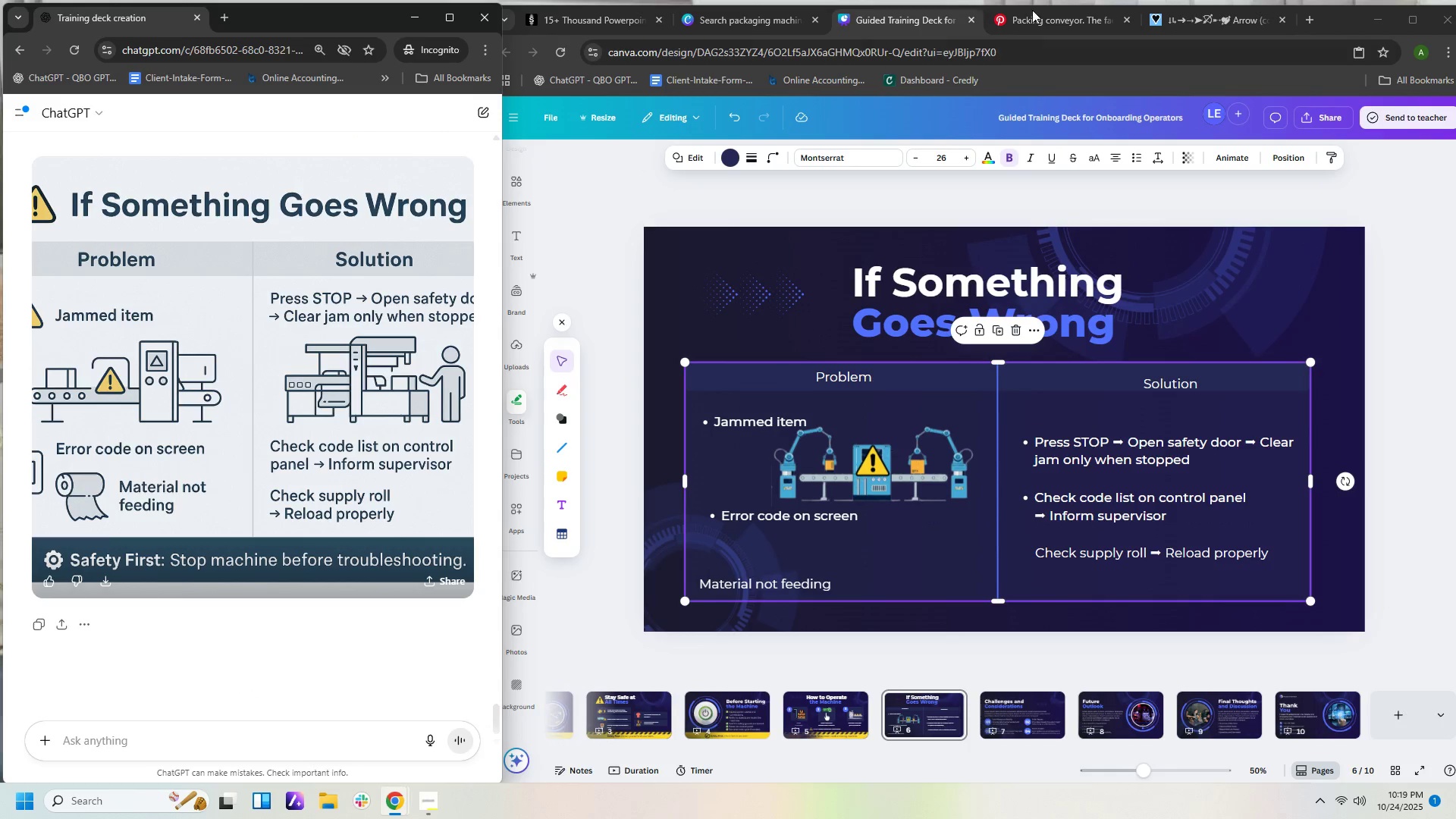 
left_click([1053, 29])
 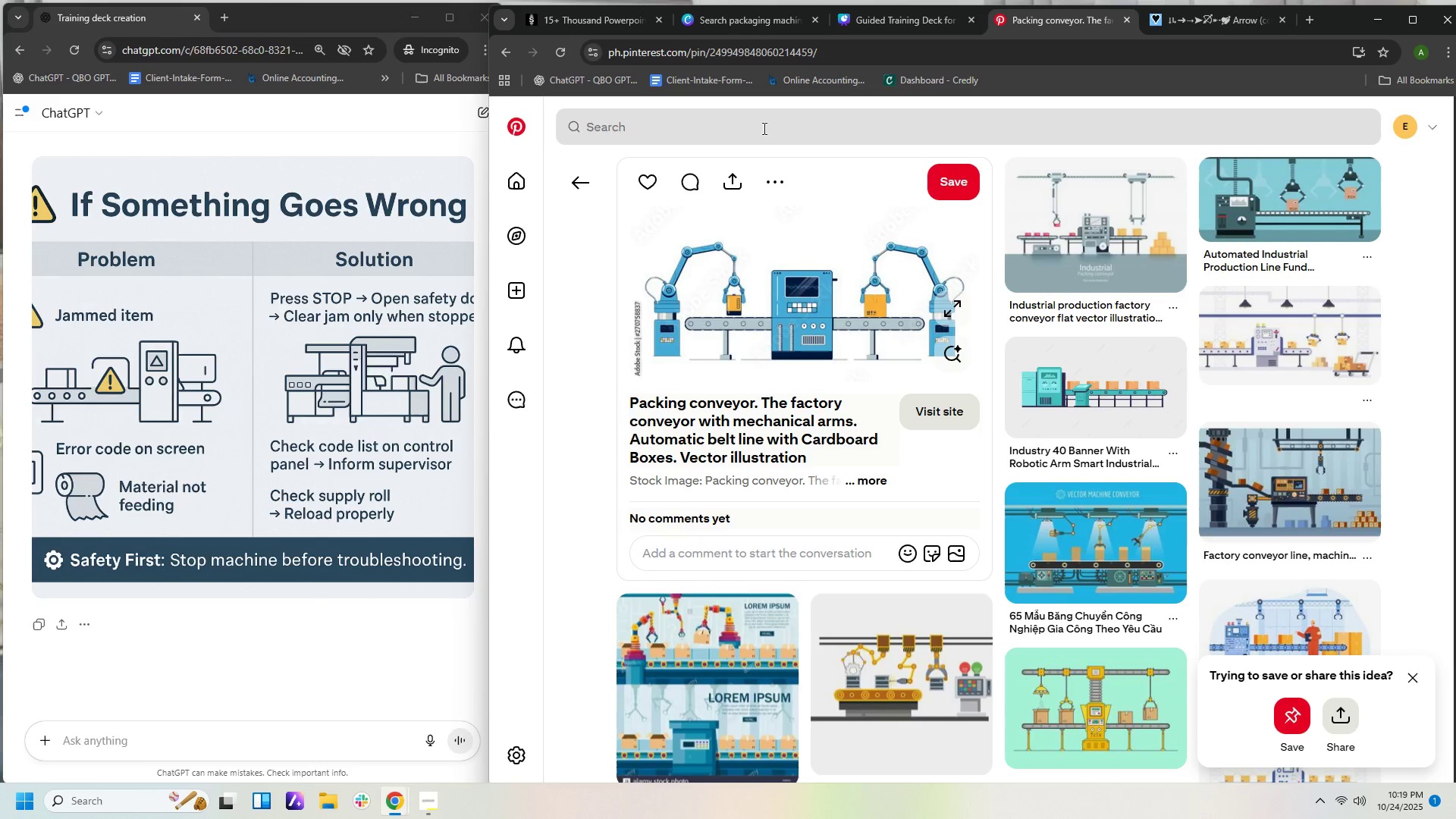 
left_click([758, 127])
 